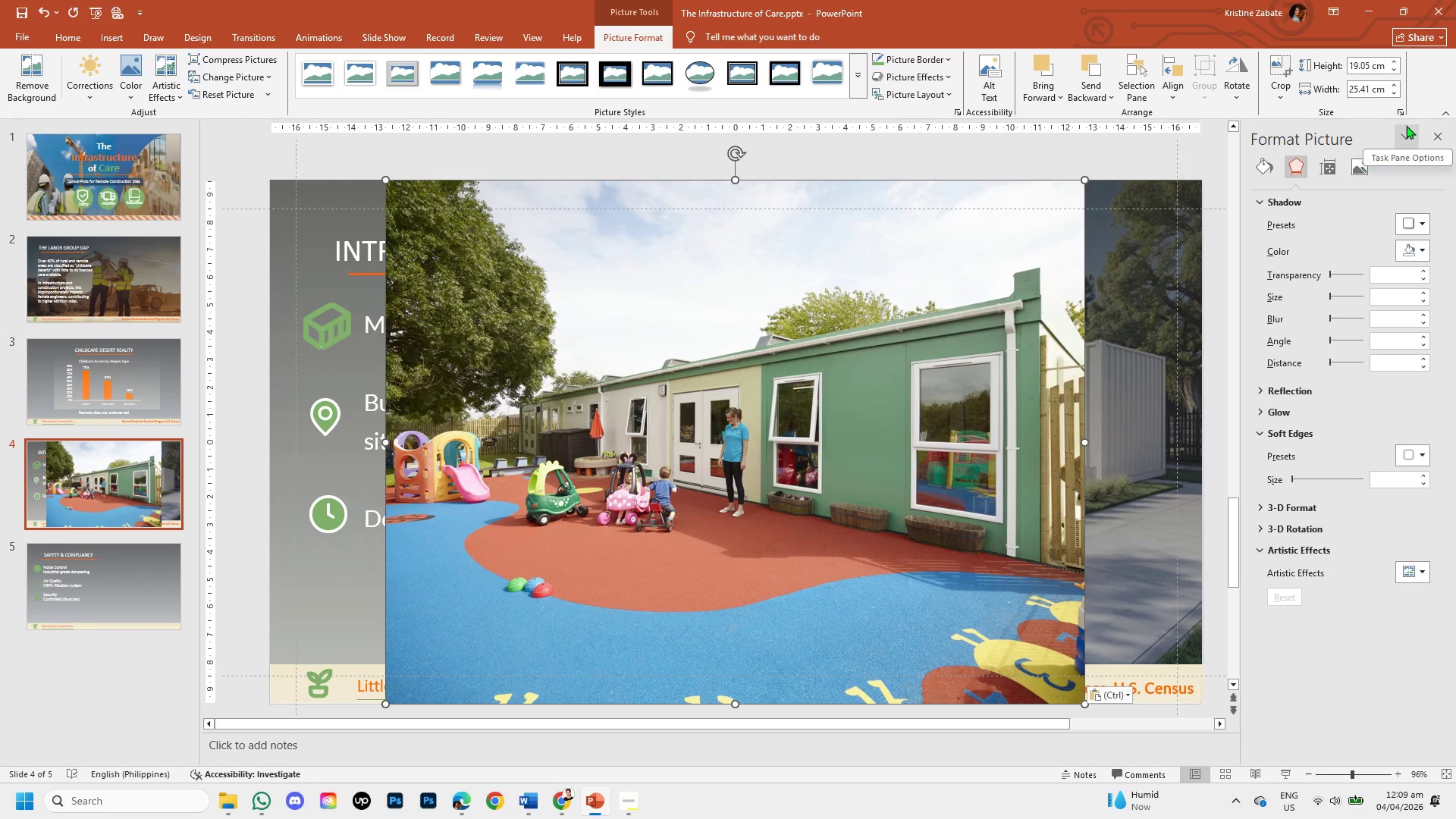 
left_click([1287, 83])
 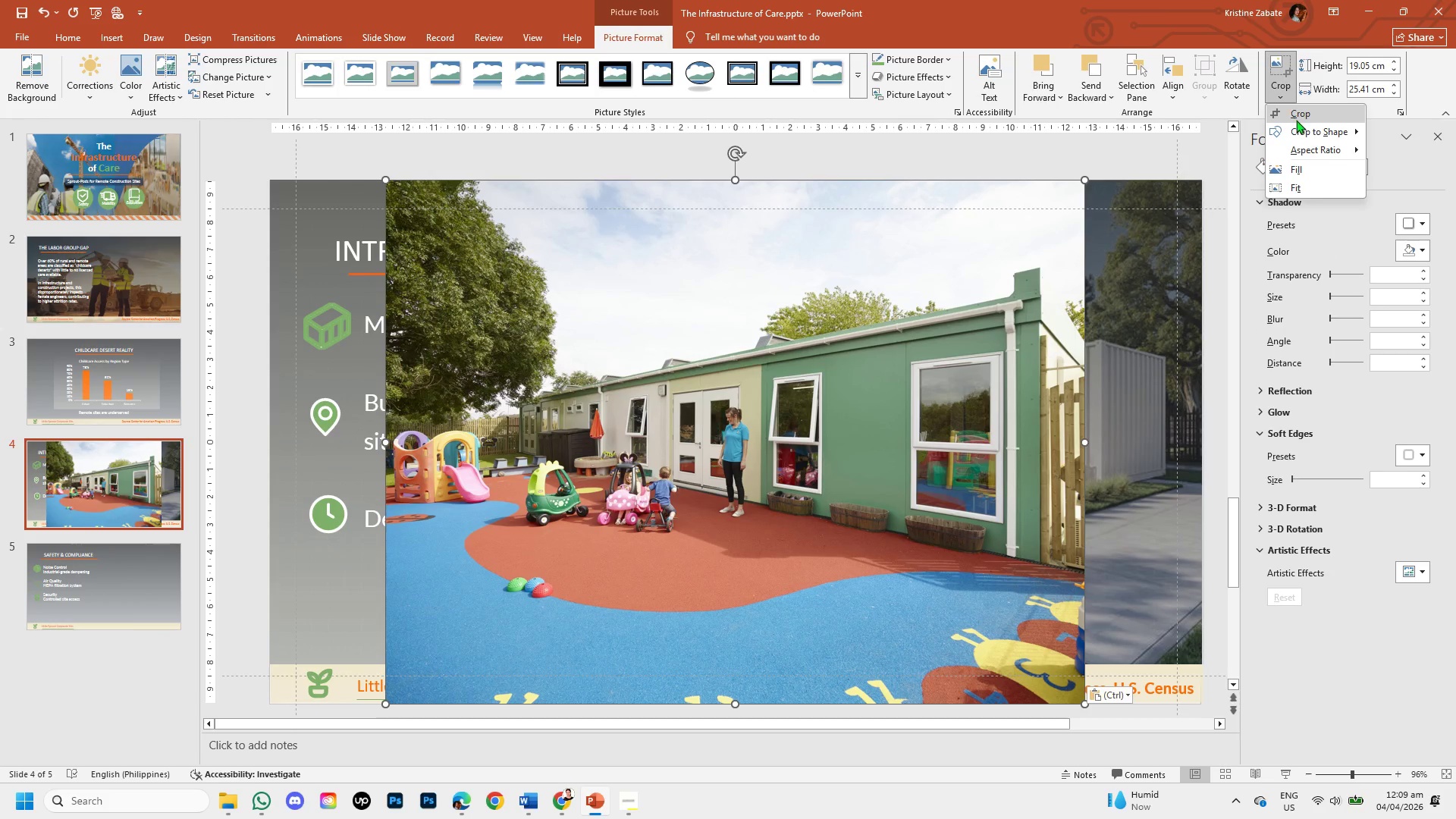 
left_click([1296, 120])
 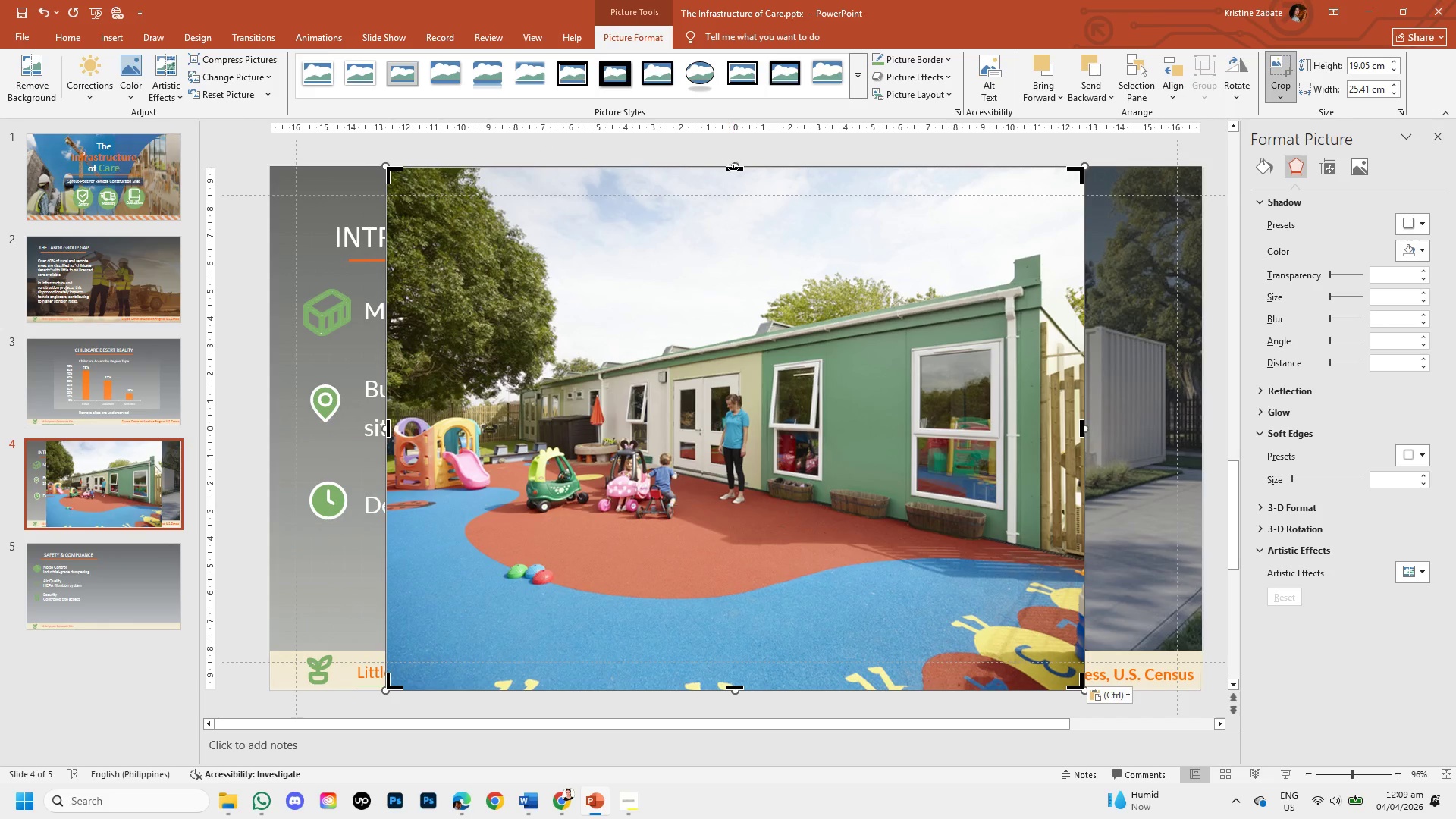 
left_click_drag(start_coordinate=[734, 171], to_coordinate=[774, 256])
 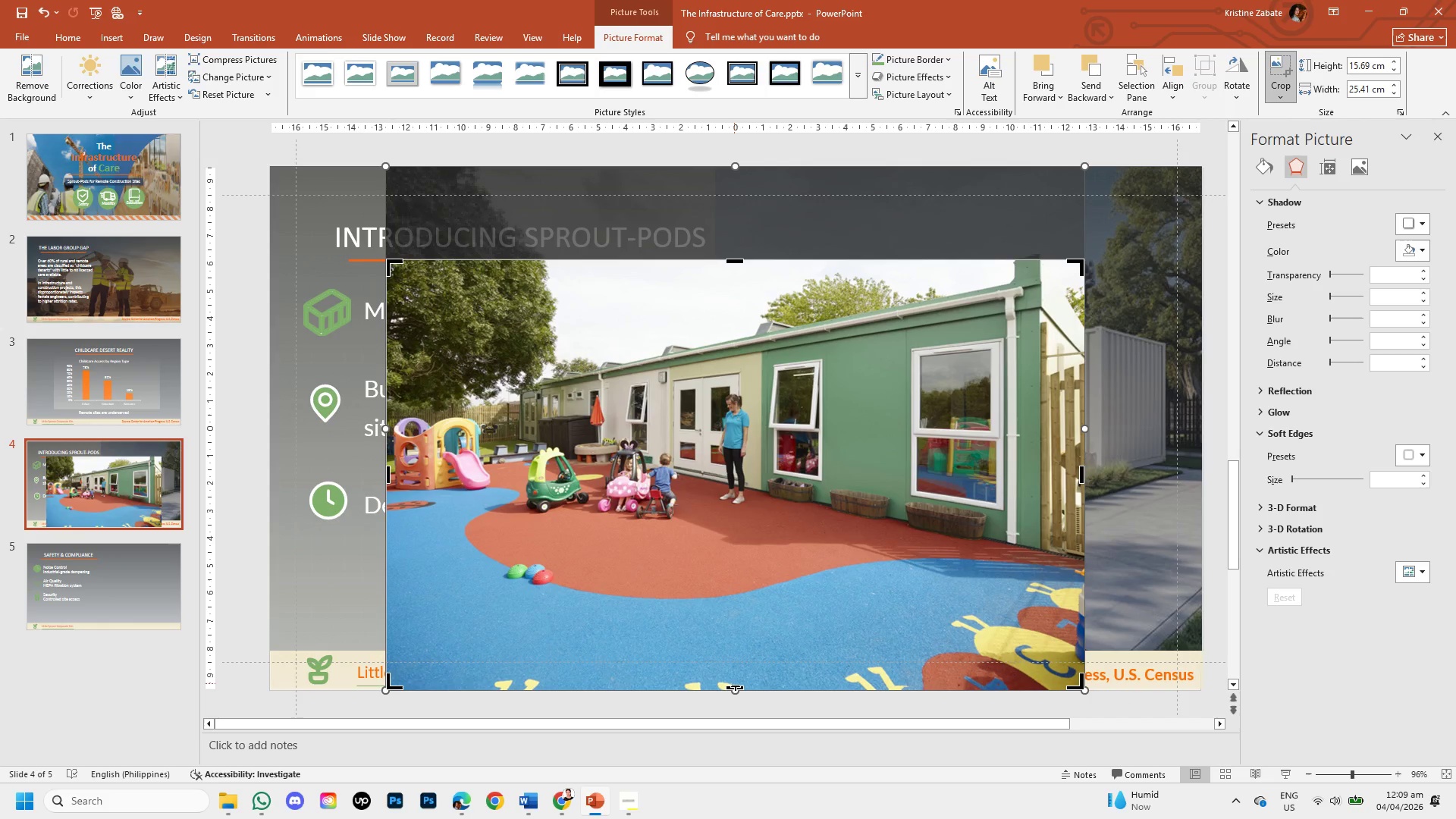 
left_click_drag(start_coordinate=[735, 686], to_coordinate=[772, 587])
 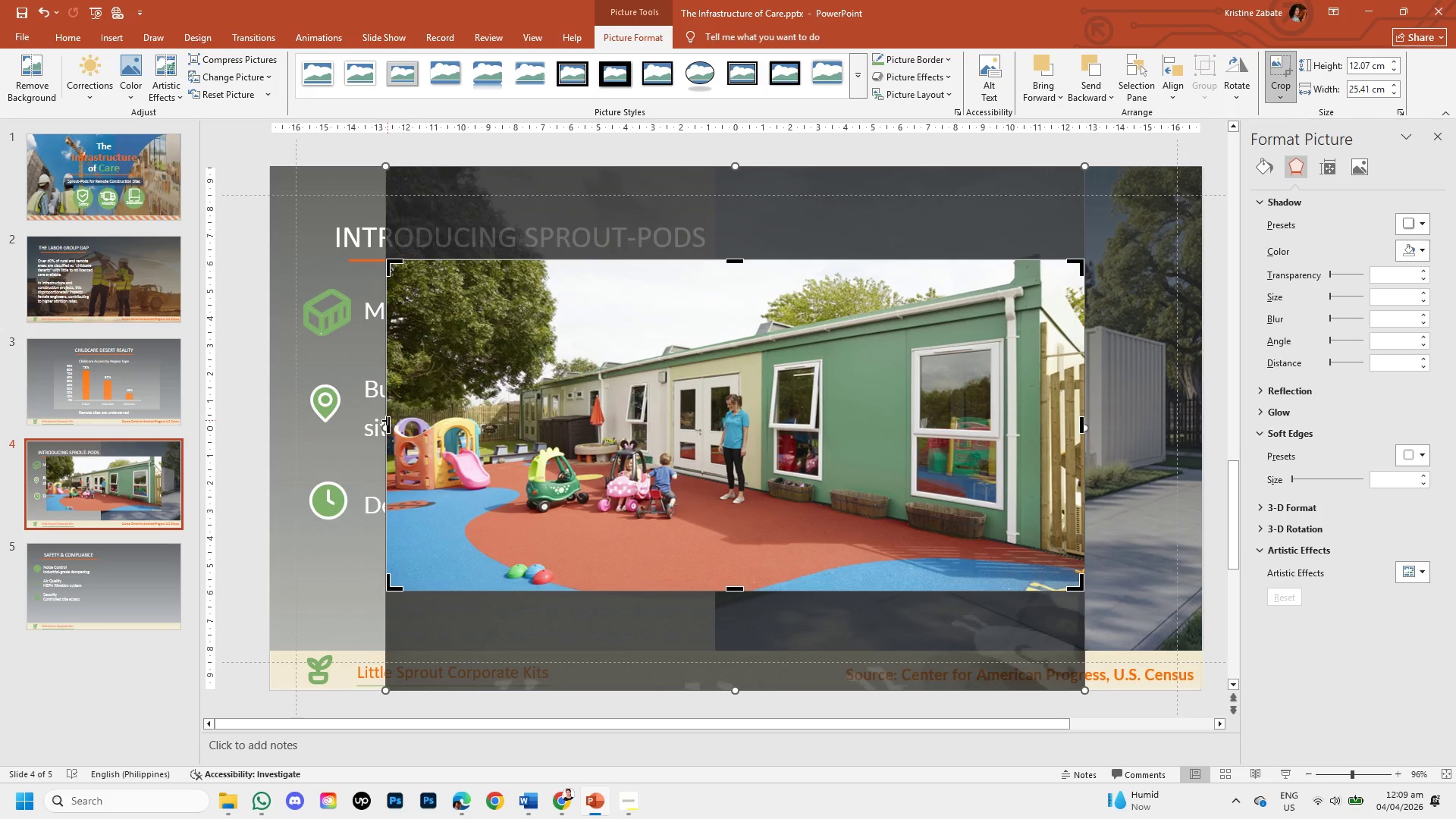 
left_click_drag(start_coordinate=[387, 420], to_coordinate=[393, 421])
 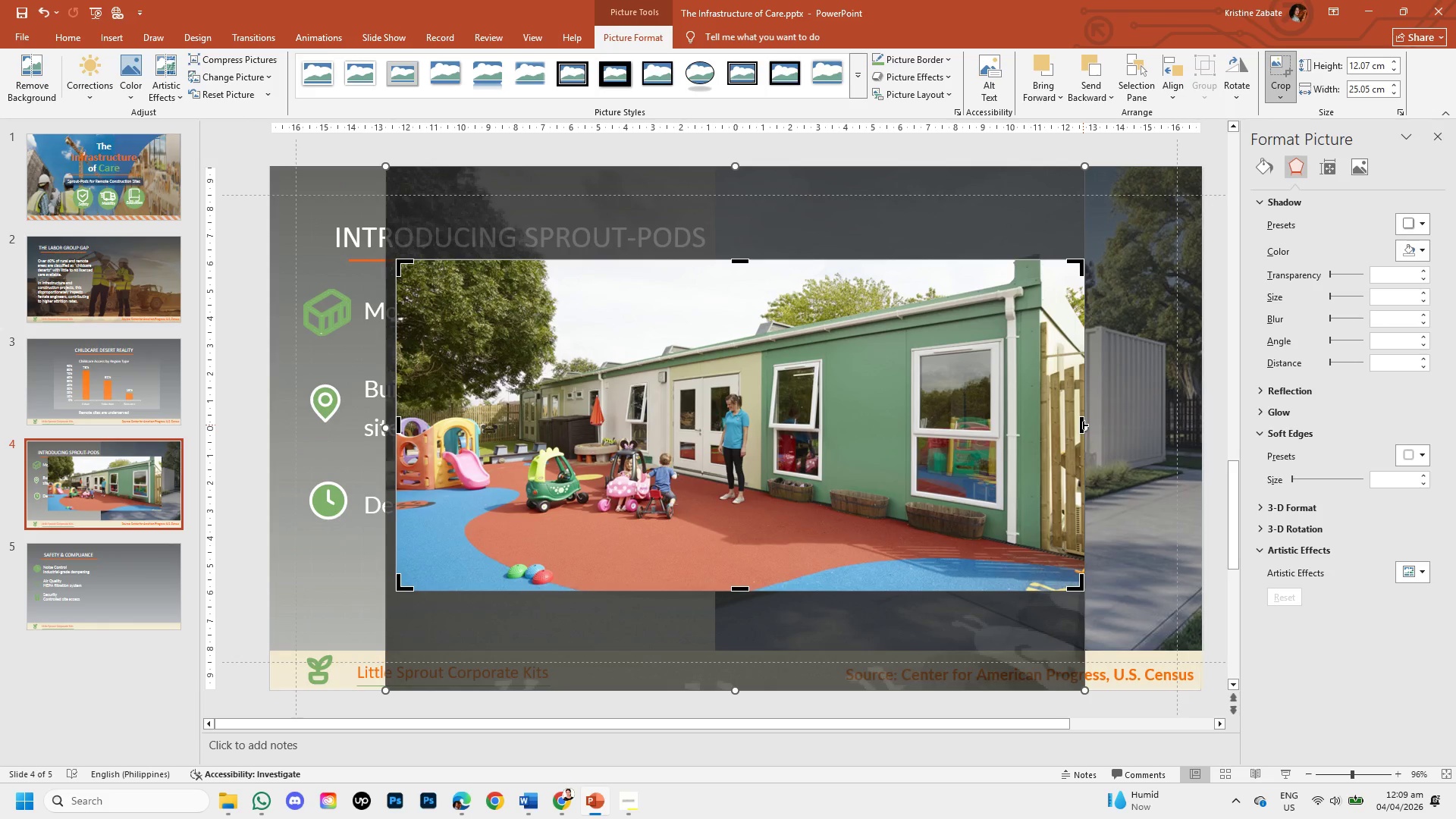 
left_click_drag(start_coordinate=[1083, 425], to_coordinate=[1020, 428])
 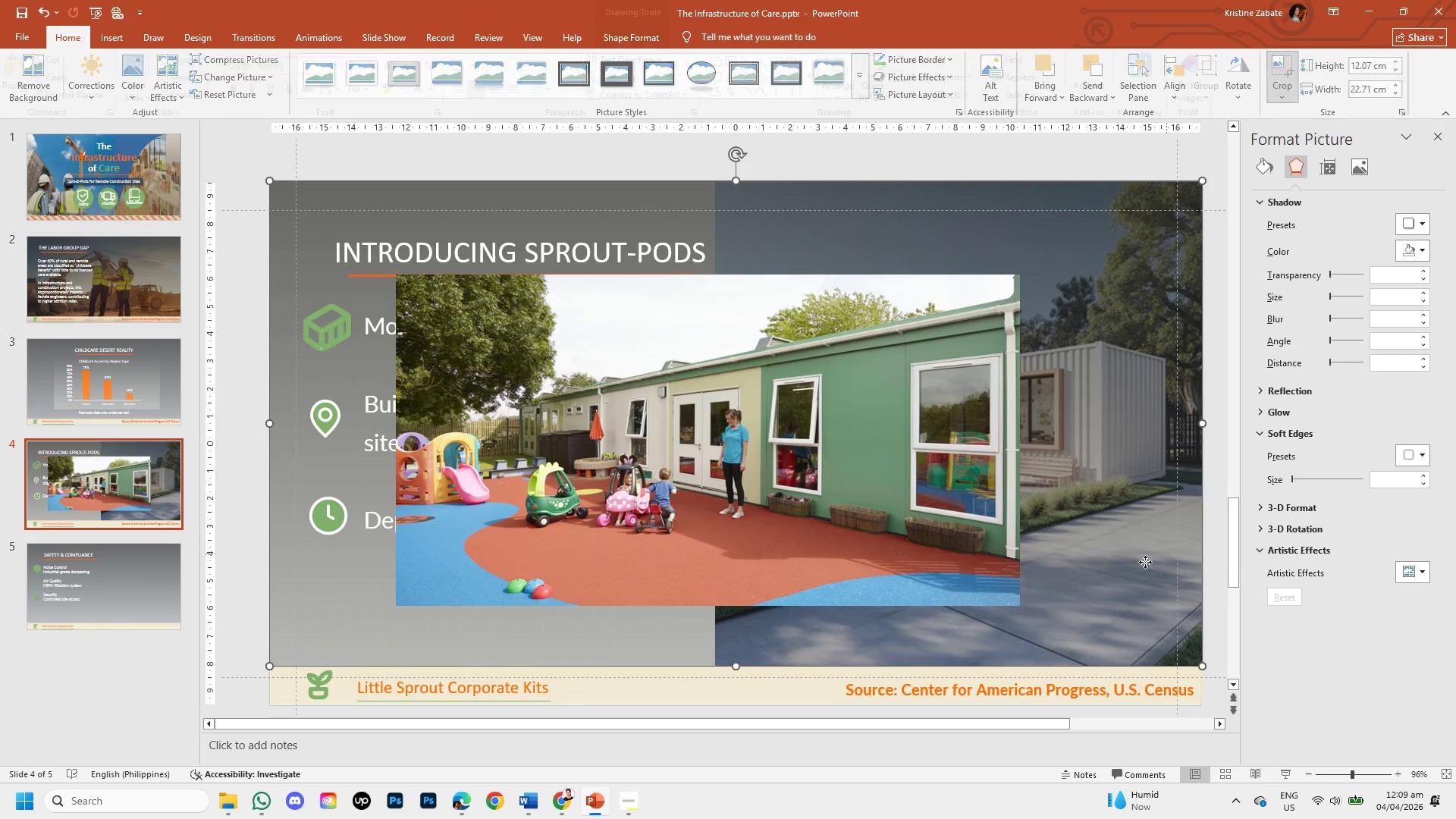 
left_click([950, 582])
 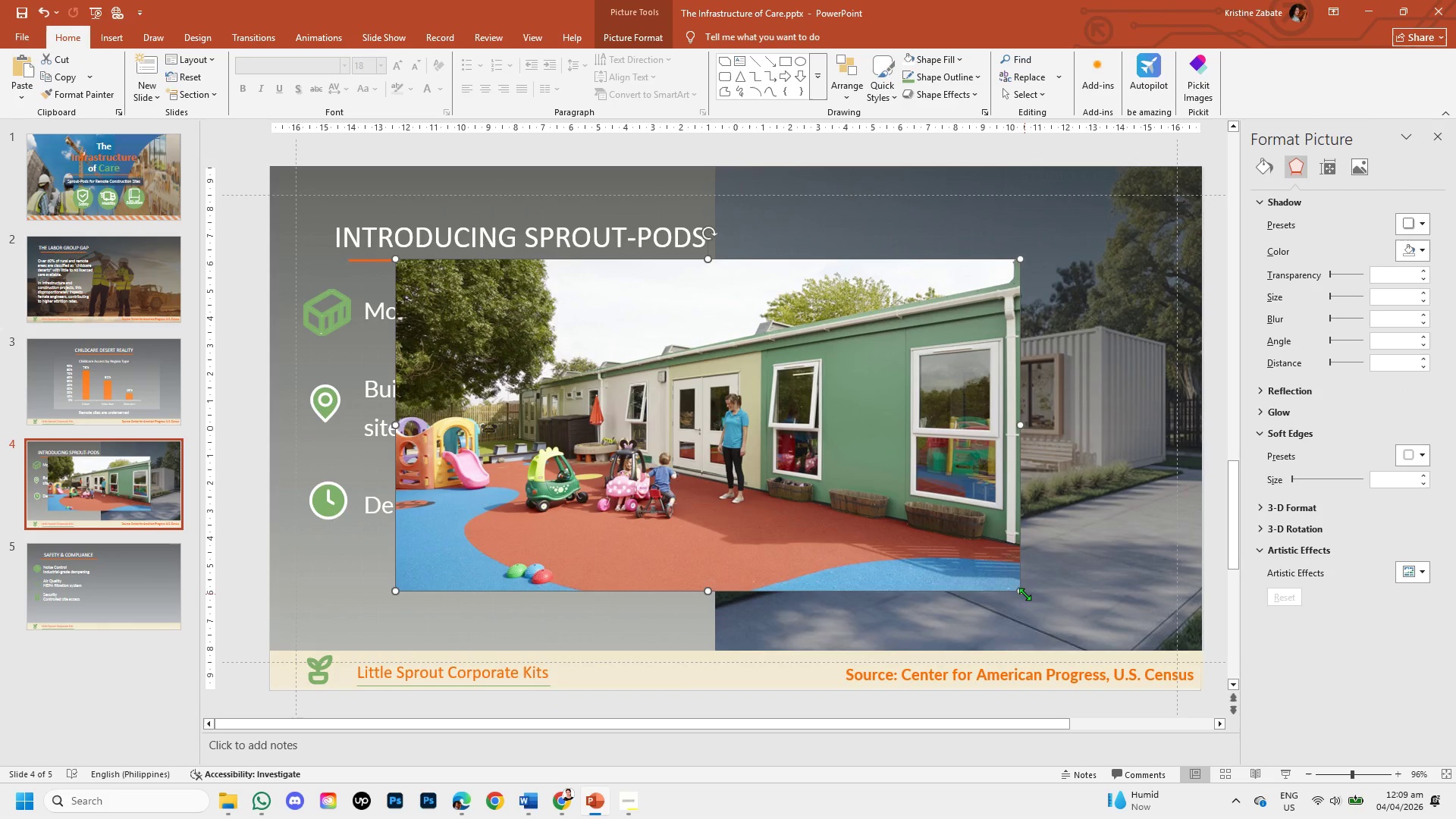 
left_click_drag(start_coordinate=[1020, 592], to_coordinate=[627, 369])
 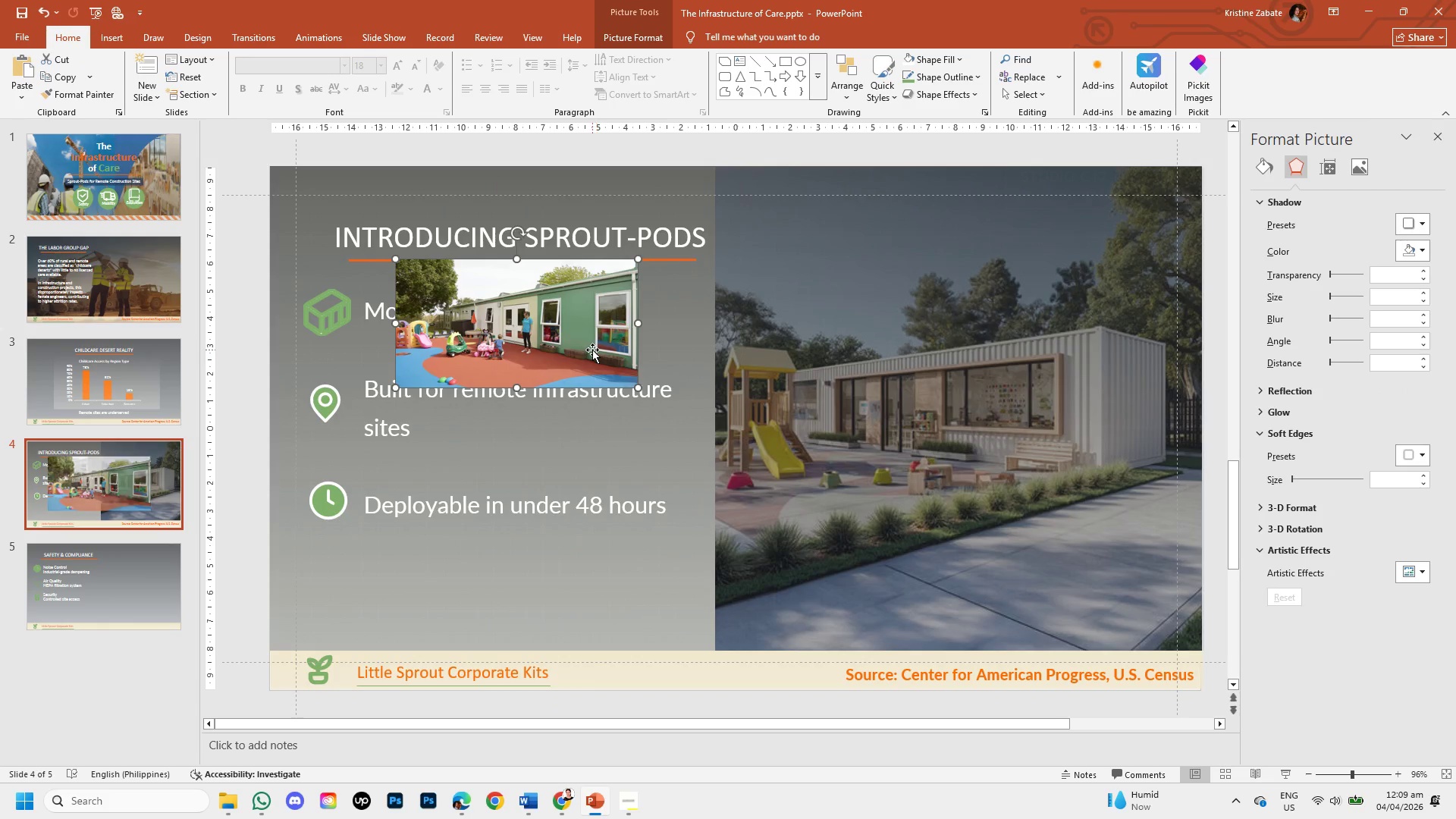 
left_click_drag(start_coordinate=[591, 347], to_coordinate=[1155, 606])
 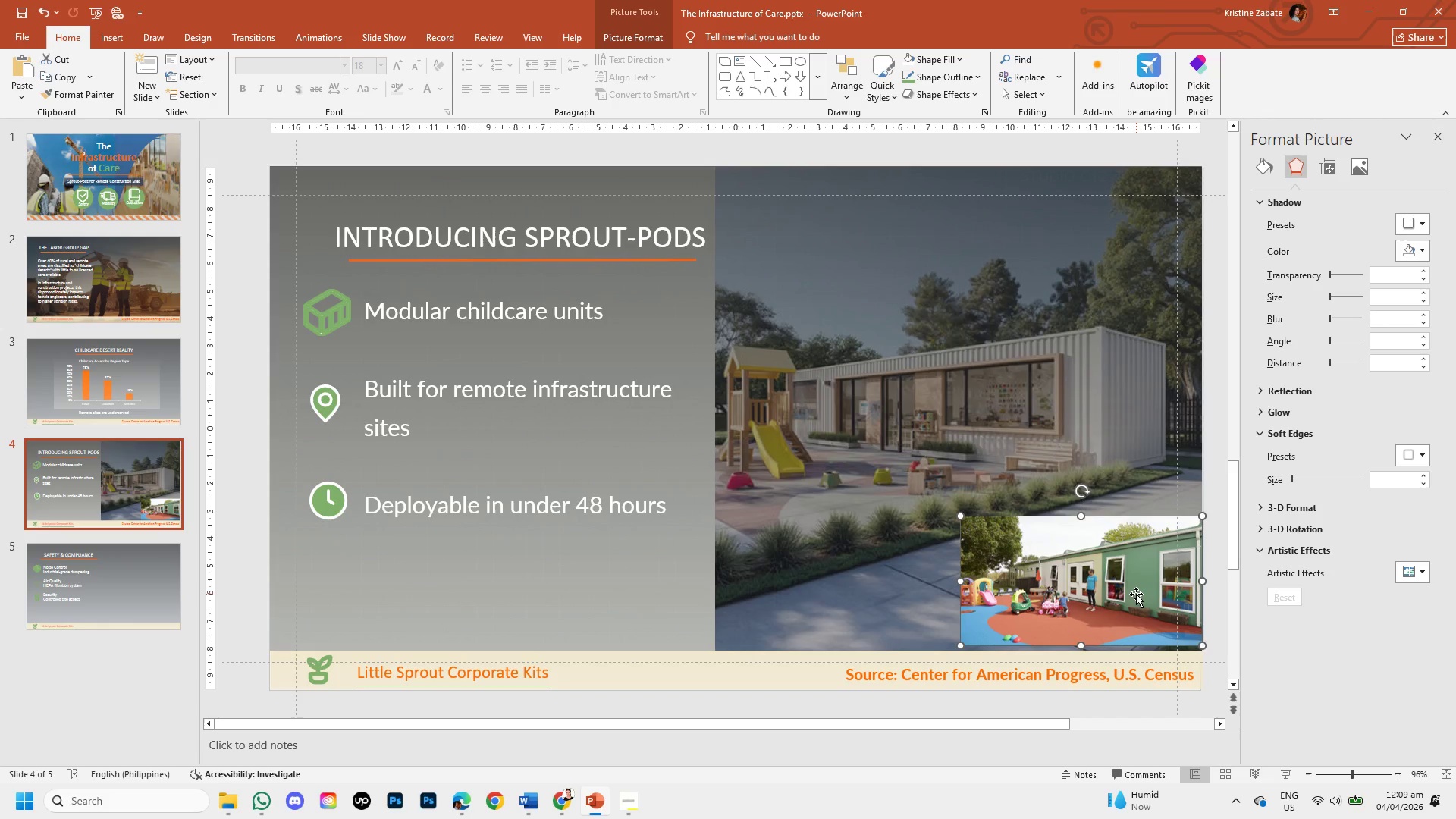 
left_click_drag(start_coordinate=[1136, 594], to_coordinate=[1123, 590])
 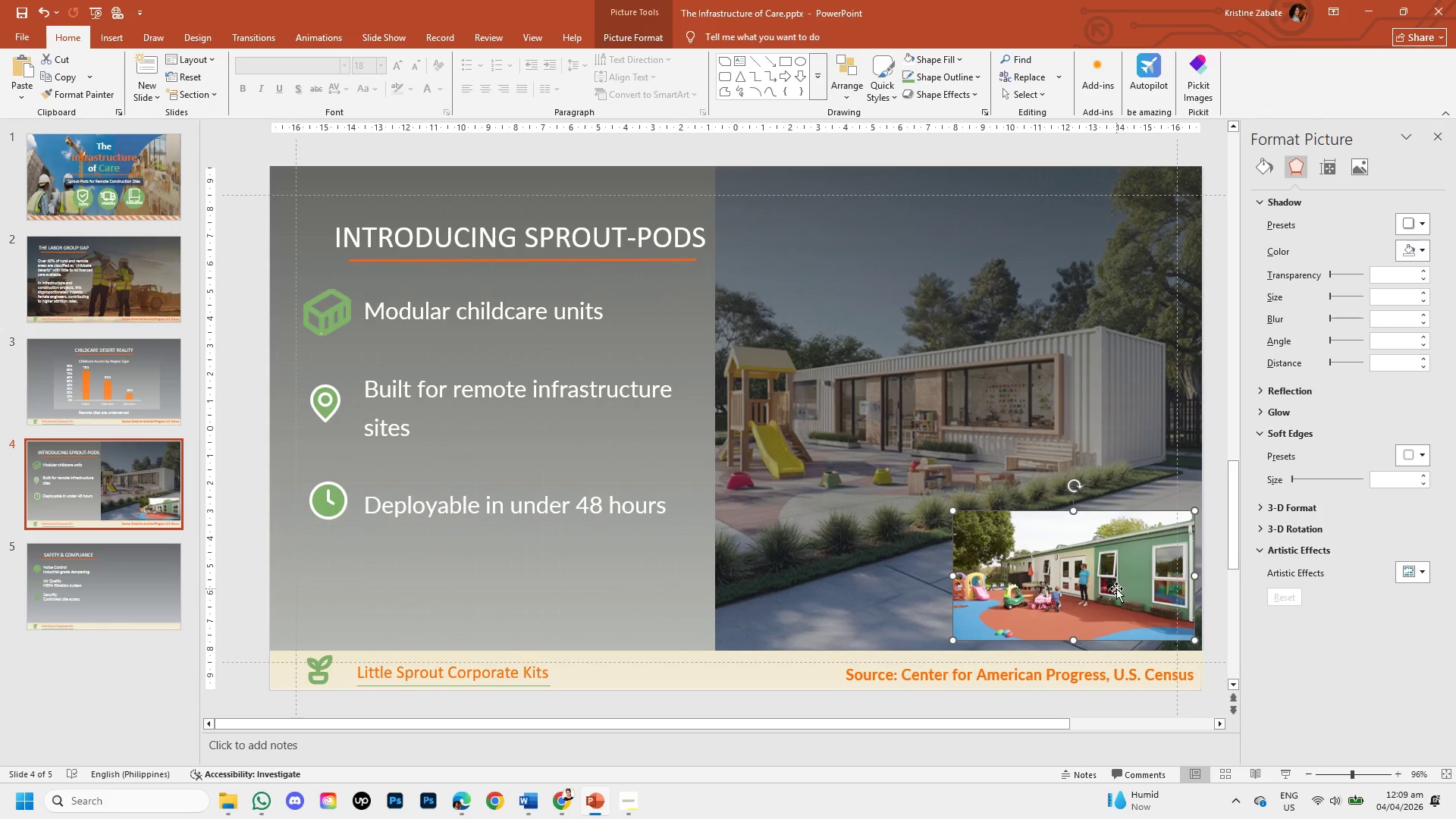 
double_click([1116, 588])
 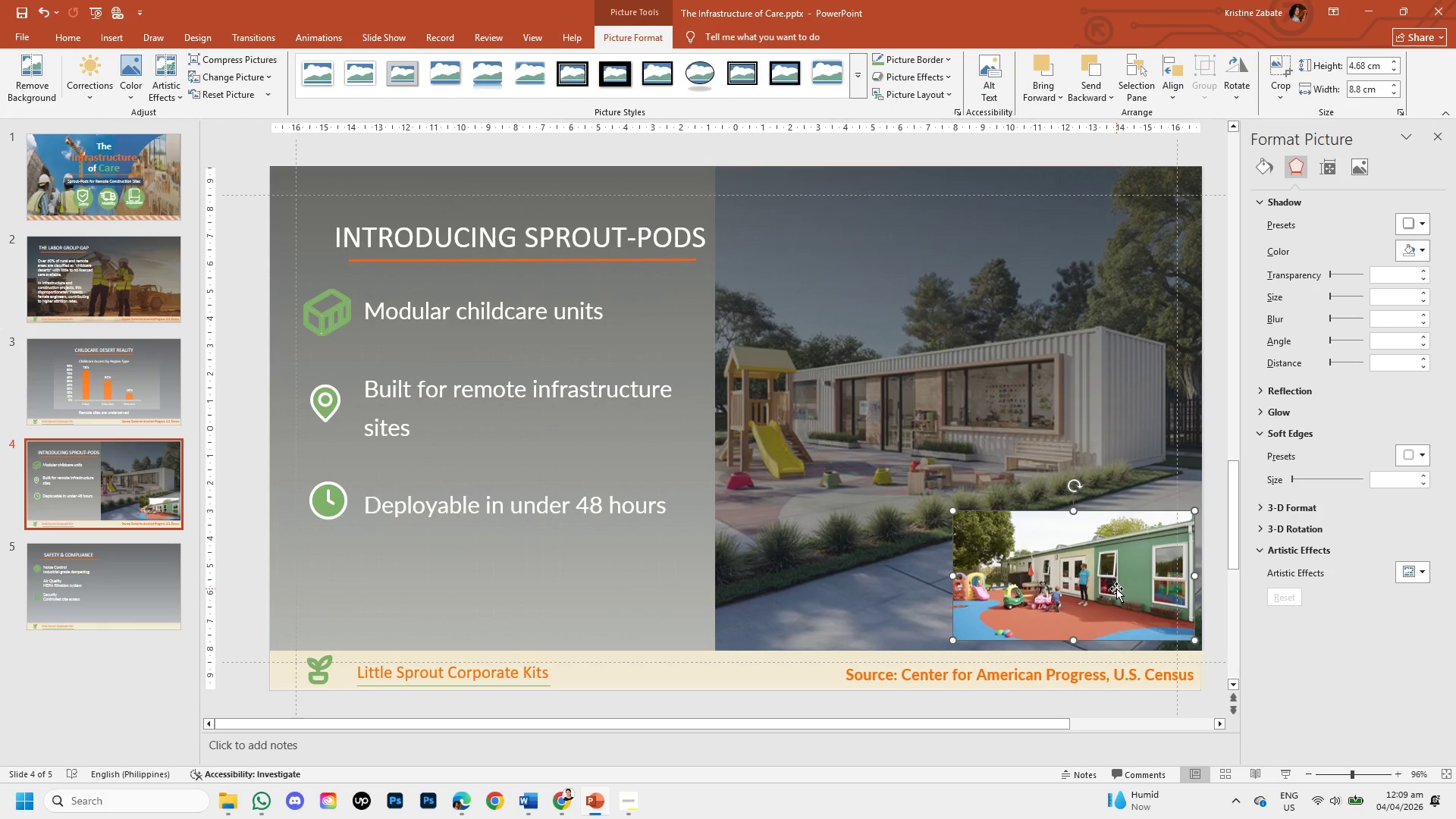 
left_click_drag(start_coordinate=[1116, 588], to_coordinate=[1094, 585])
 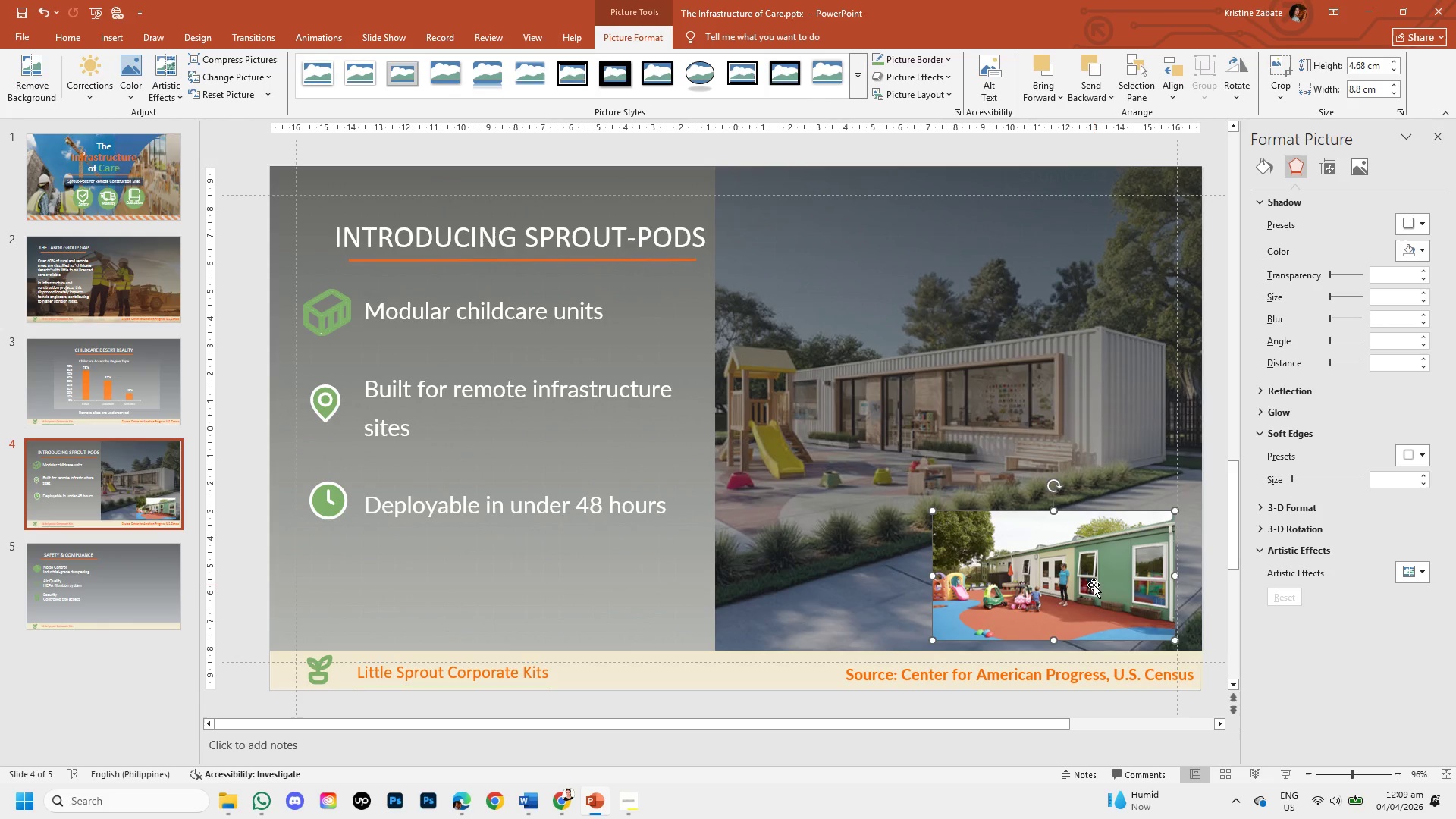 
double_click([1094, 585])
 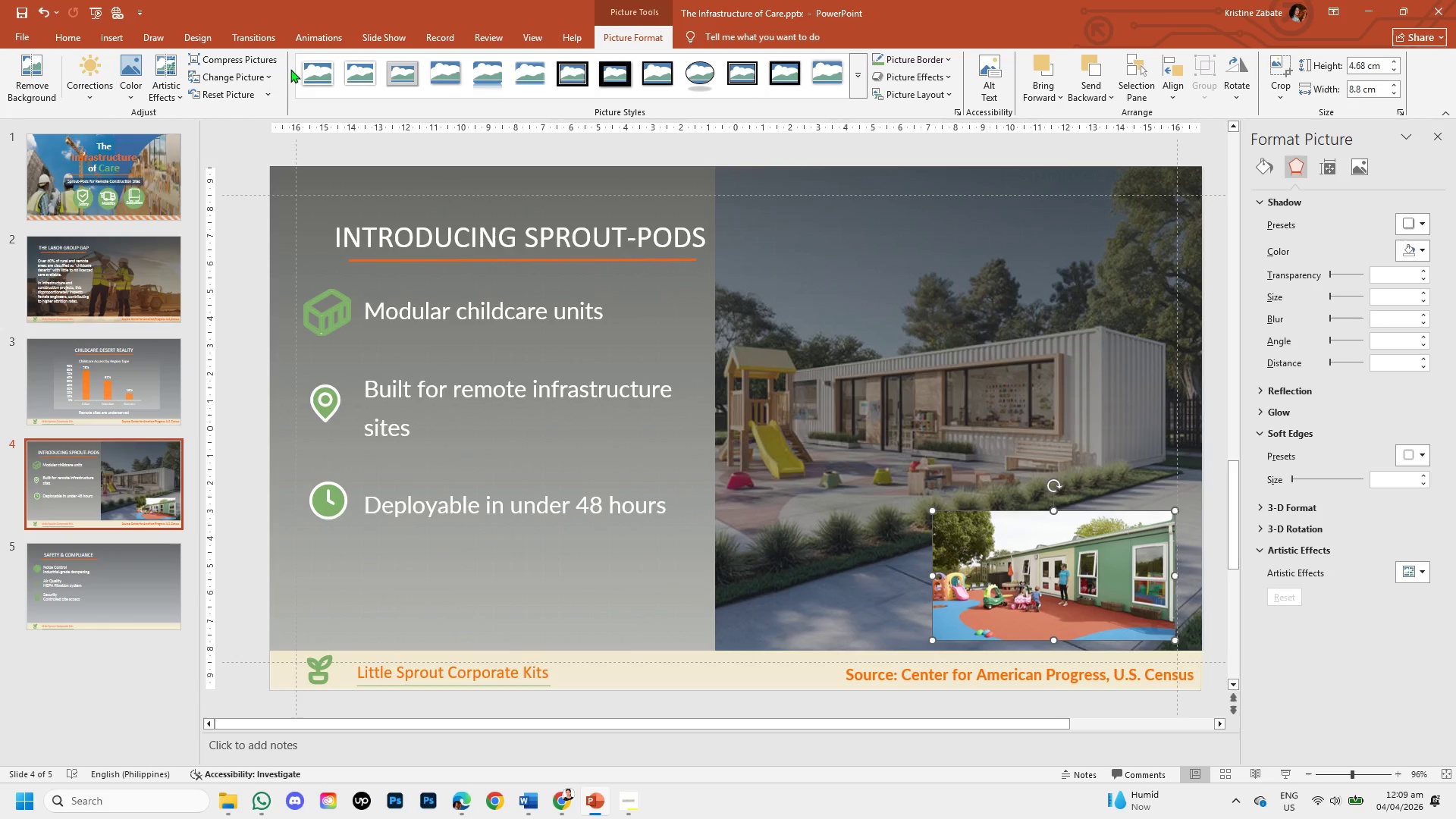 
left_click([306, 73])
 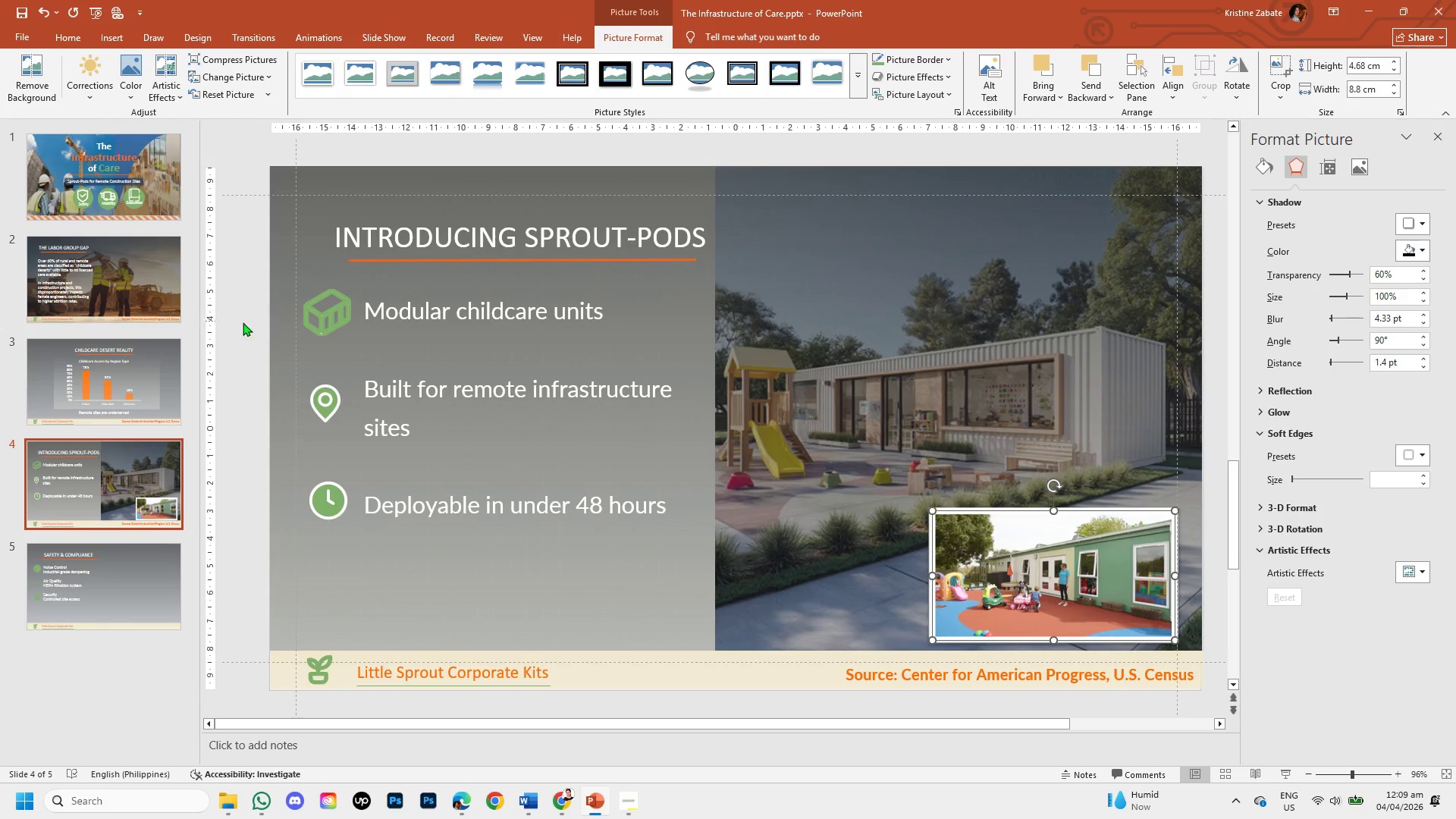 
left_click([239, 323])
 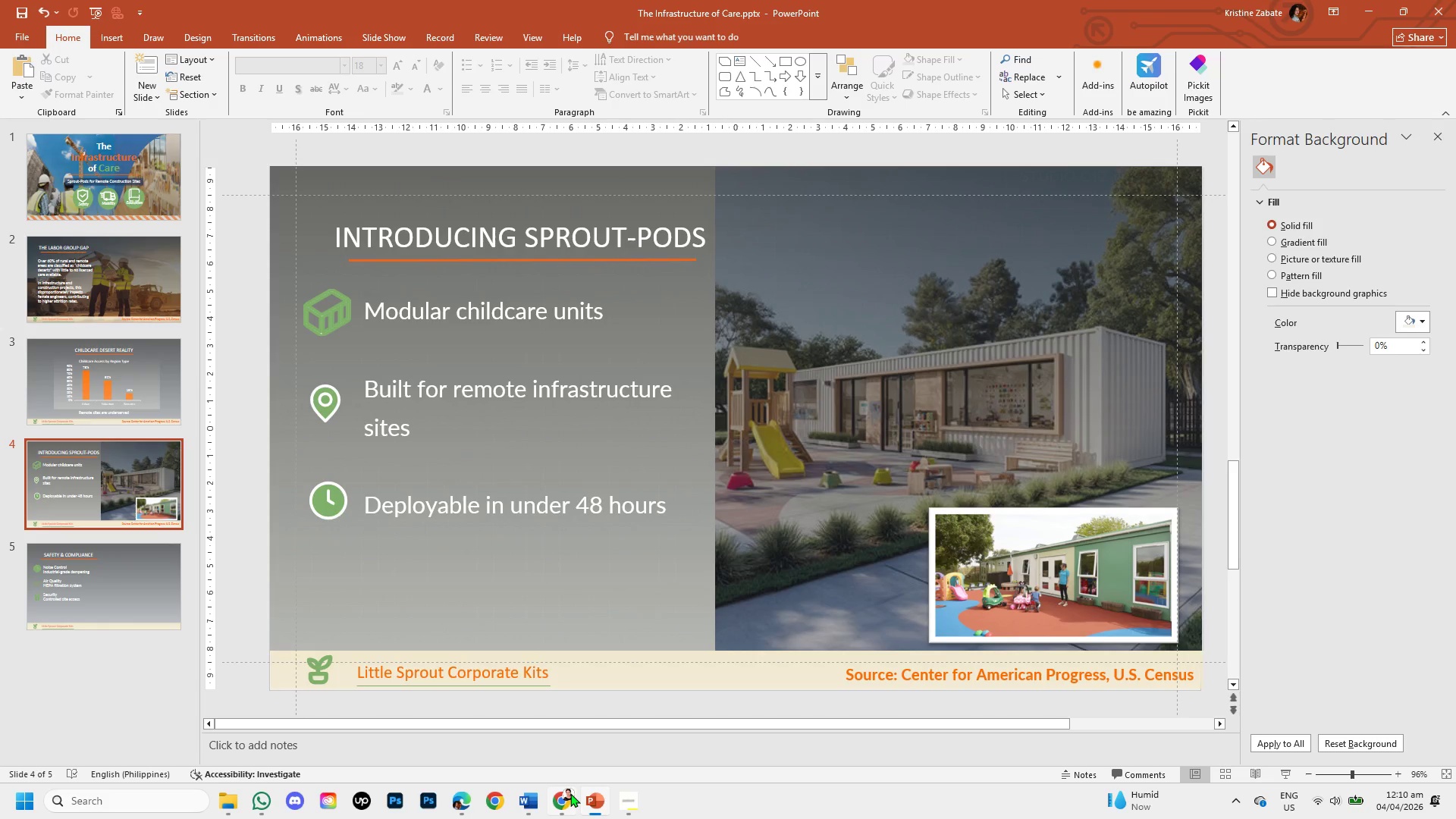 
wait(5.77)
 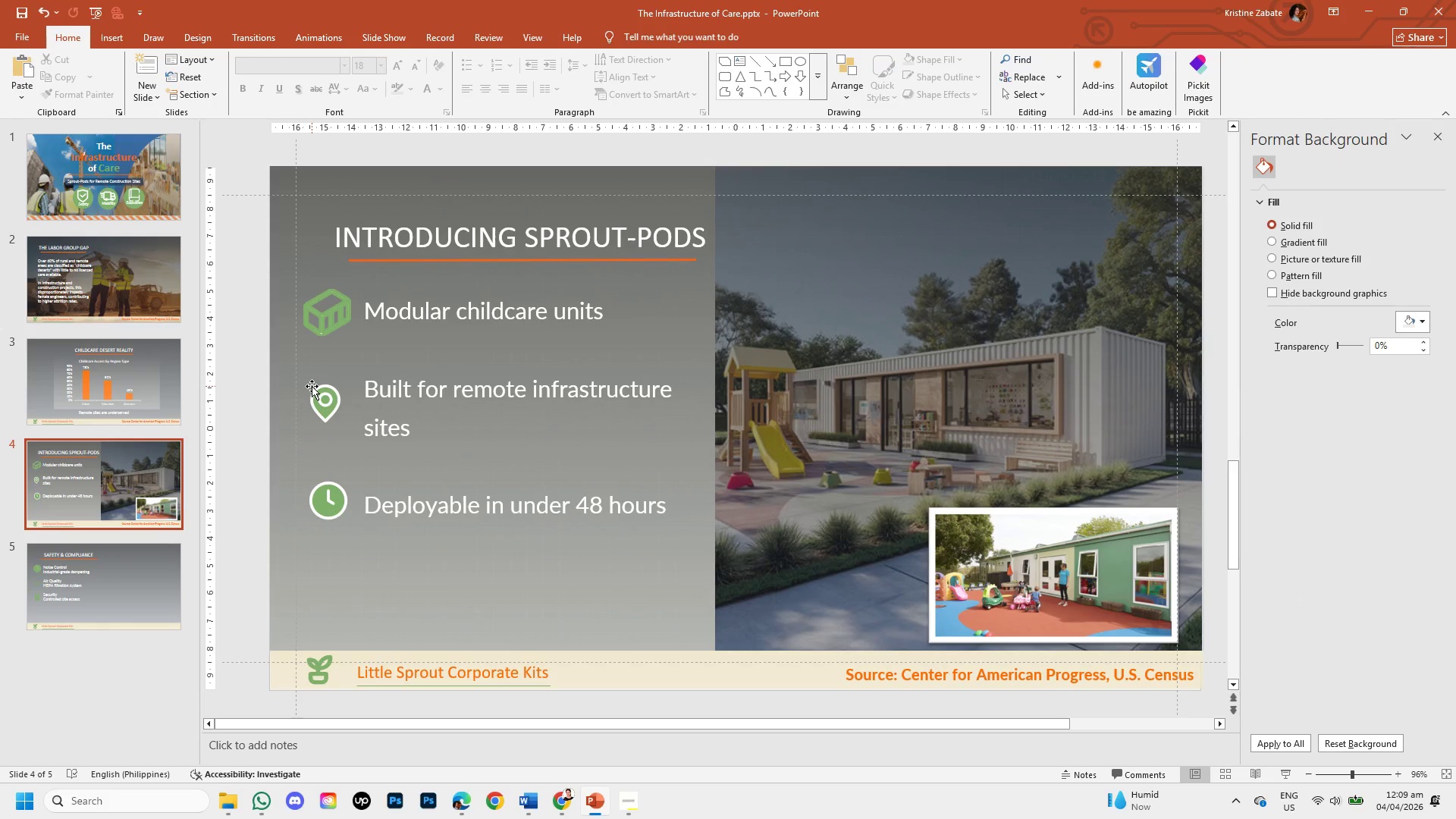 
left_click([680, 469])
 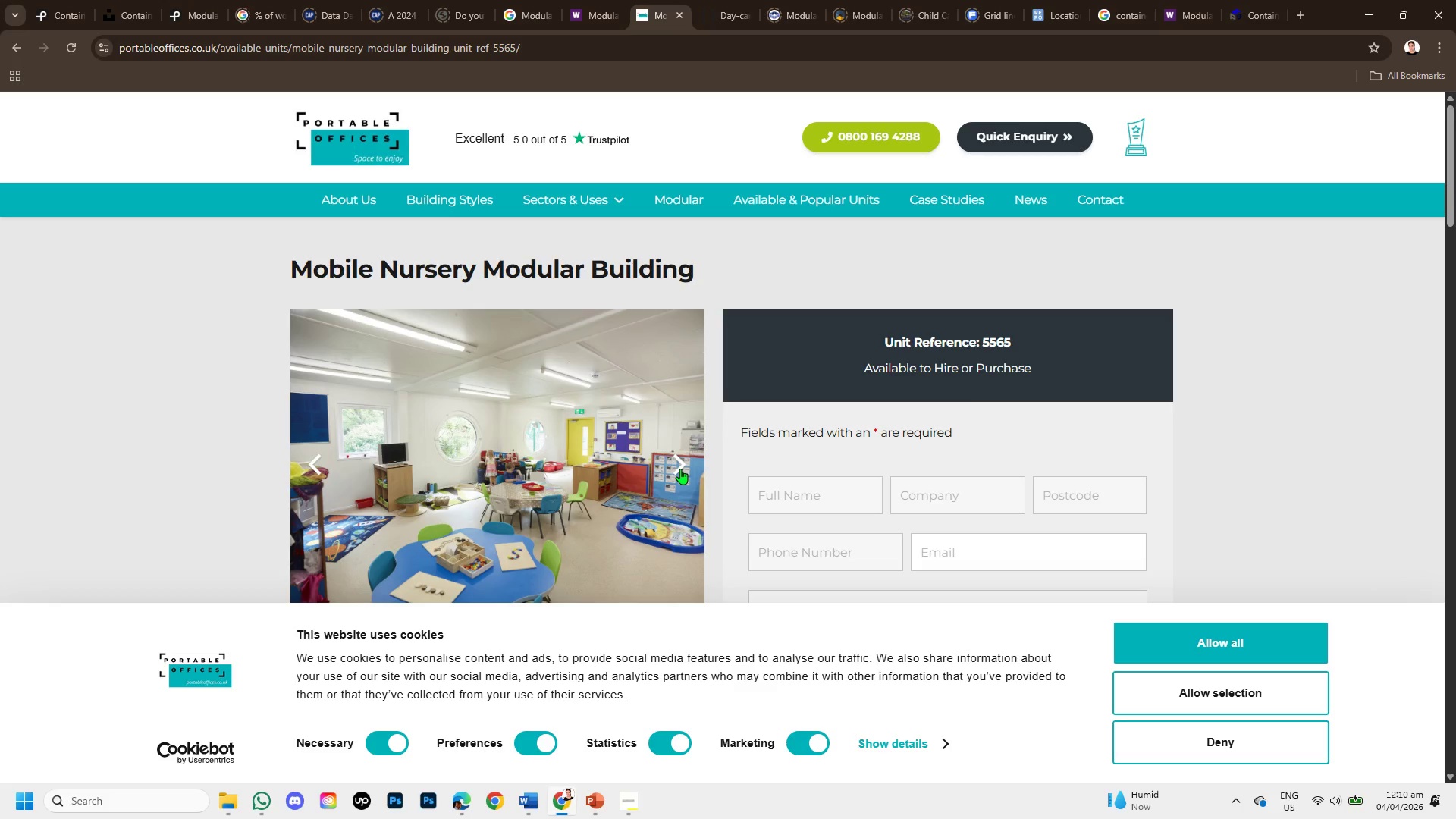 
left_click([679, 462])
 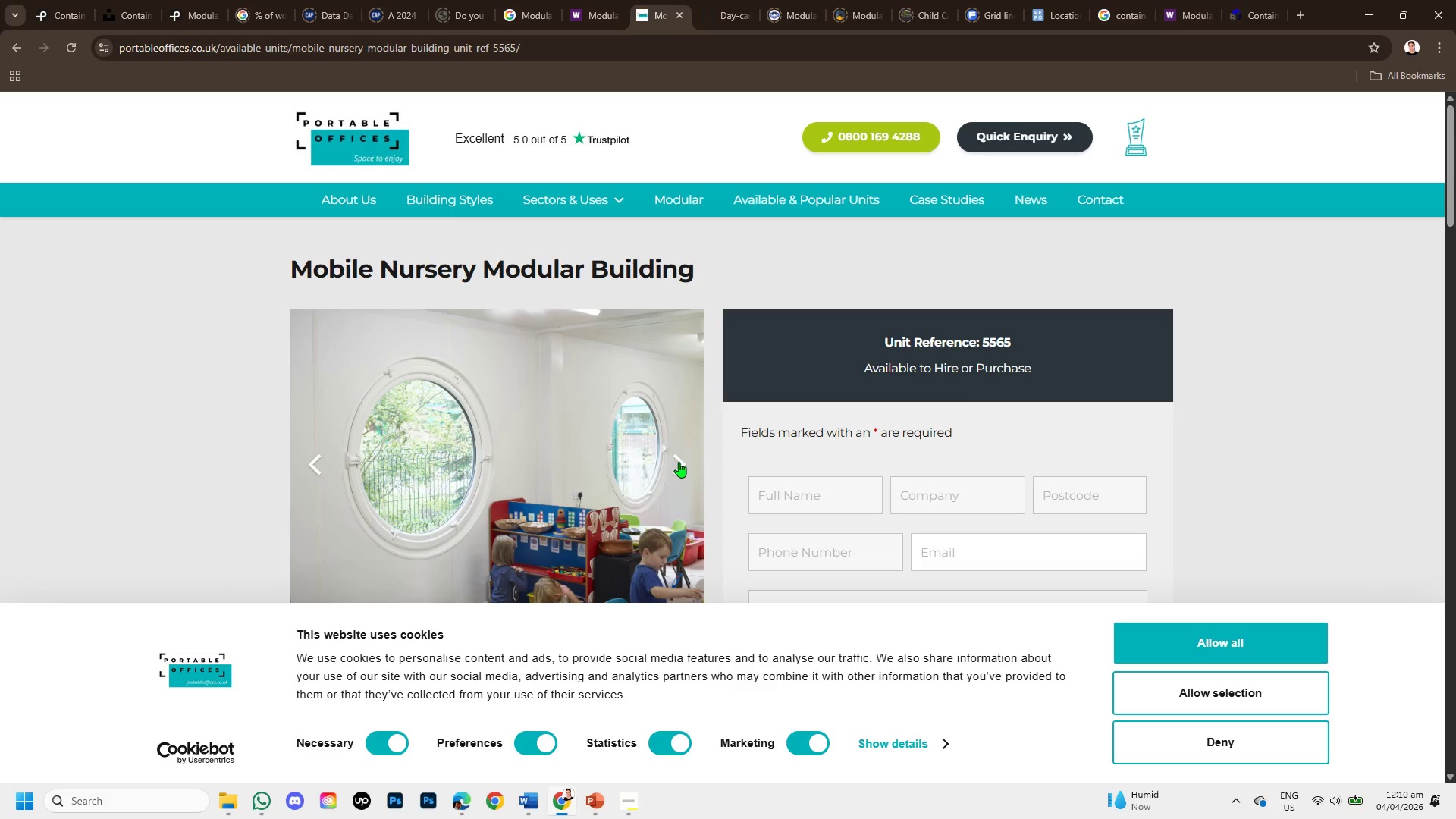 
left_click([679, 462])
 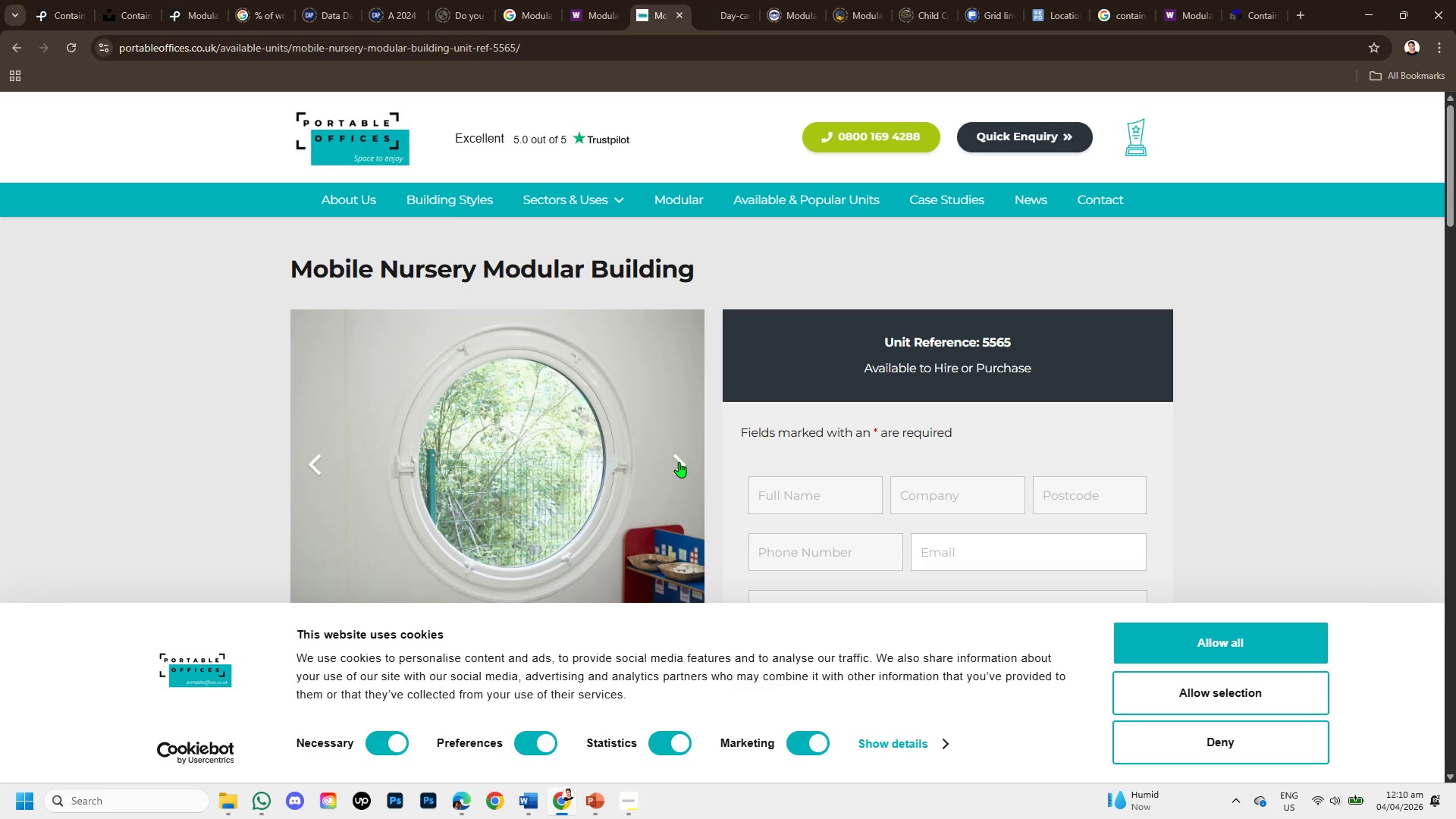 
left_click([679, 462])
 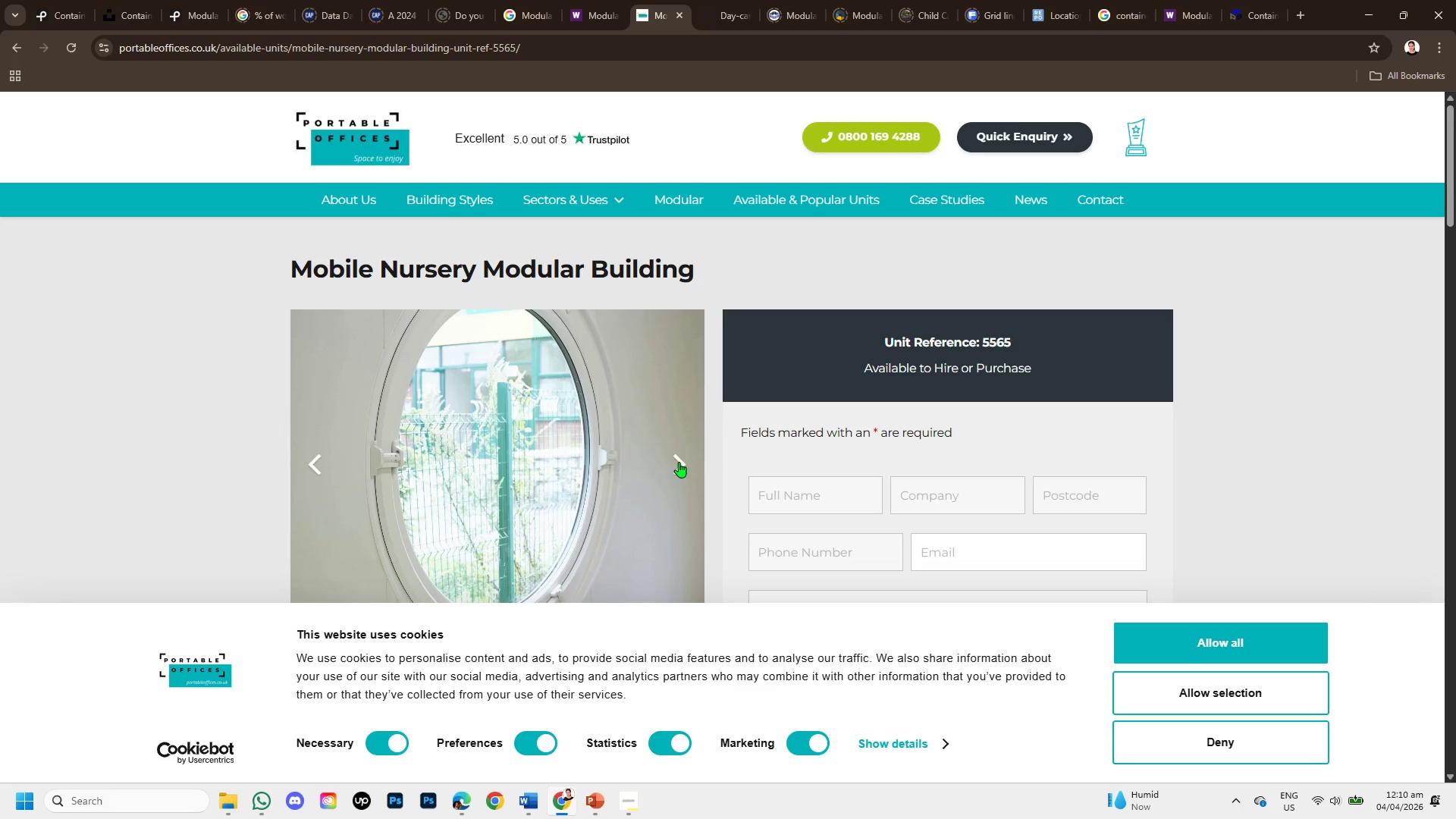 
left_click([679, 462])
 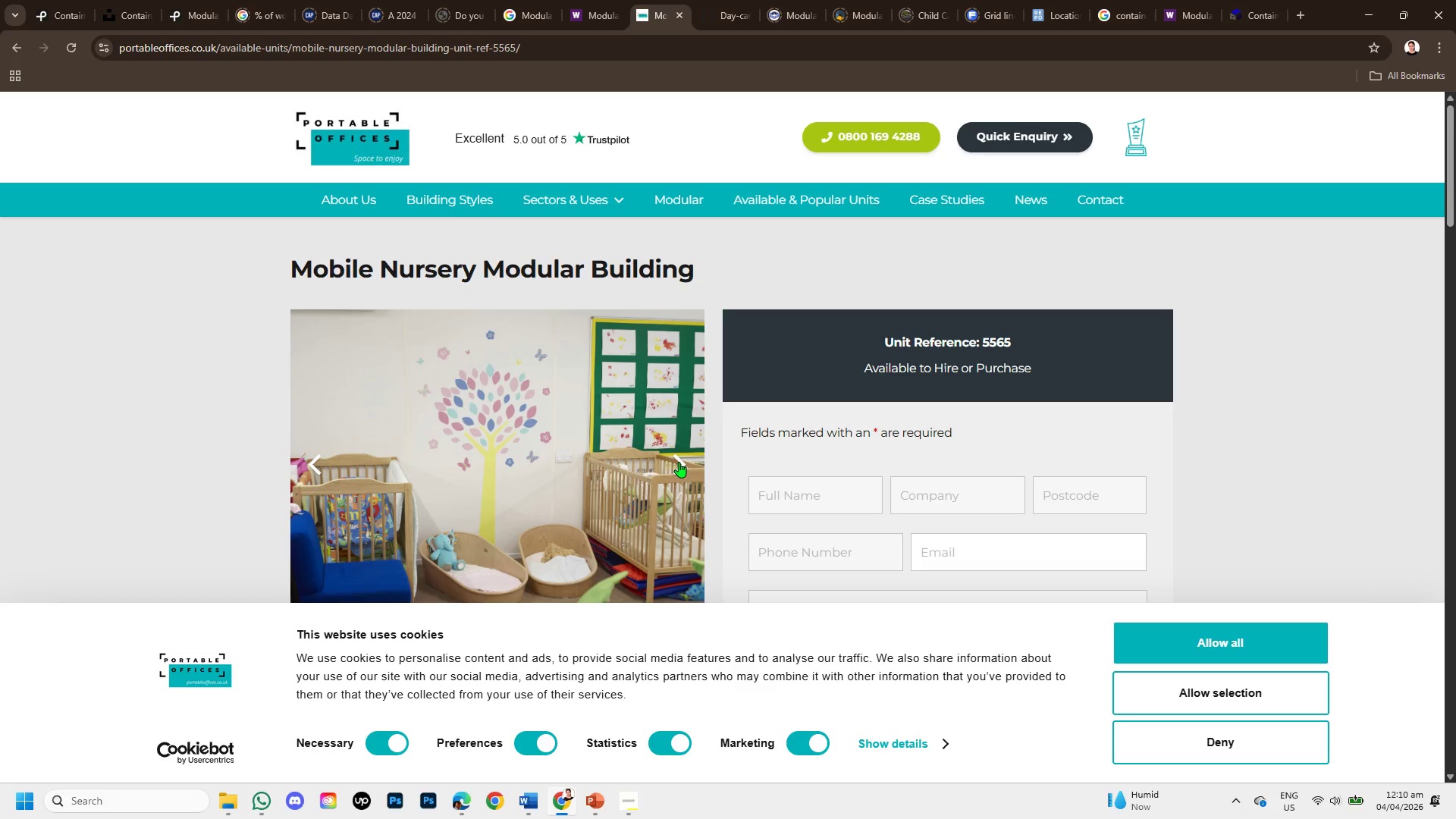 
left_click([679, 462])
 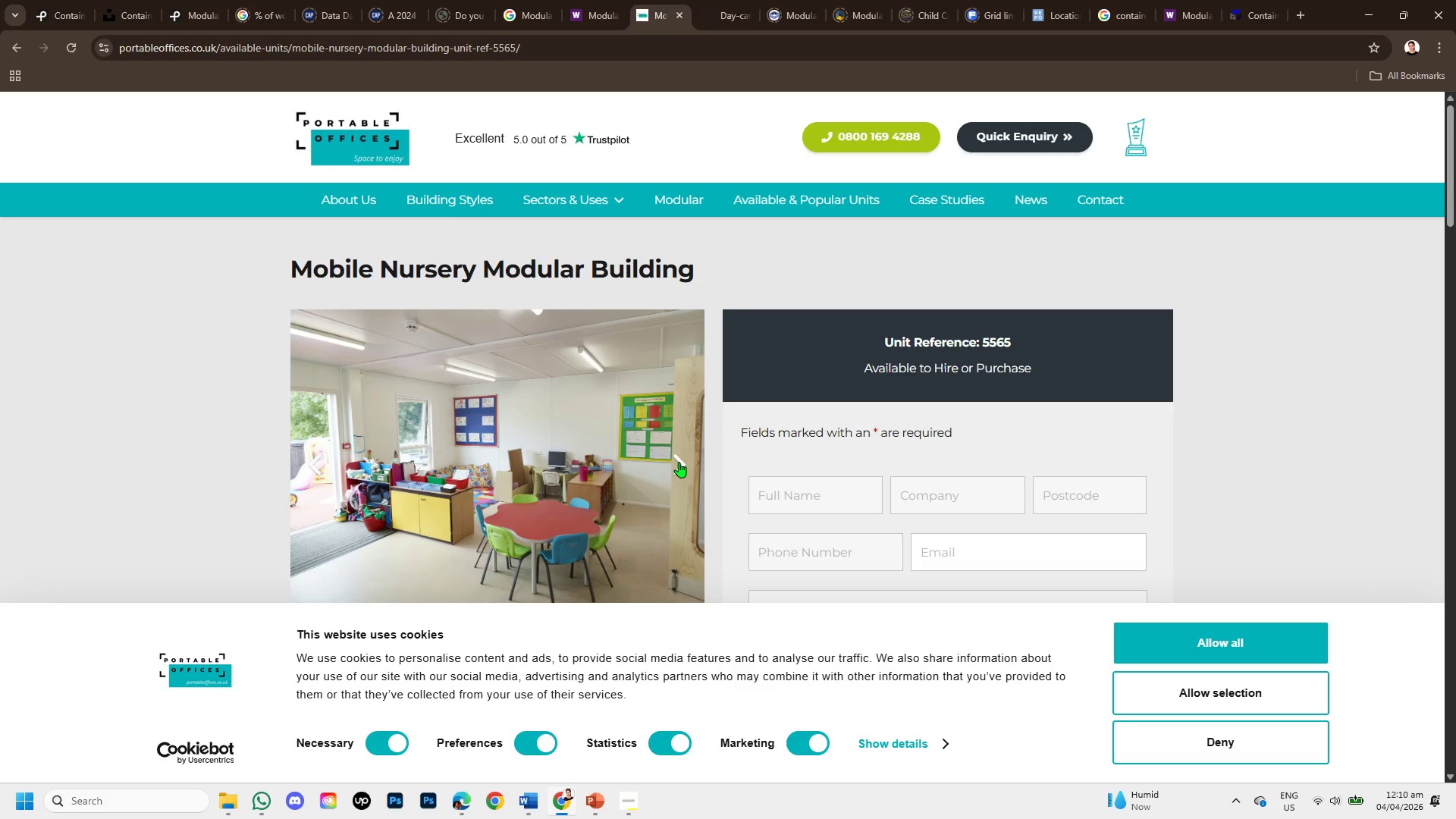 
left_click([679, 462])
 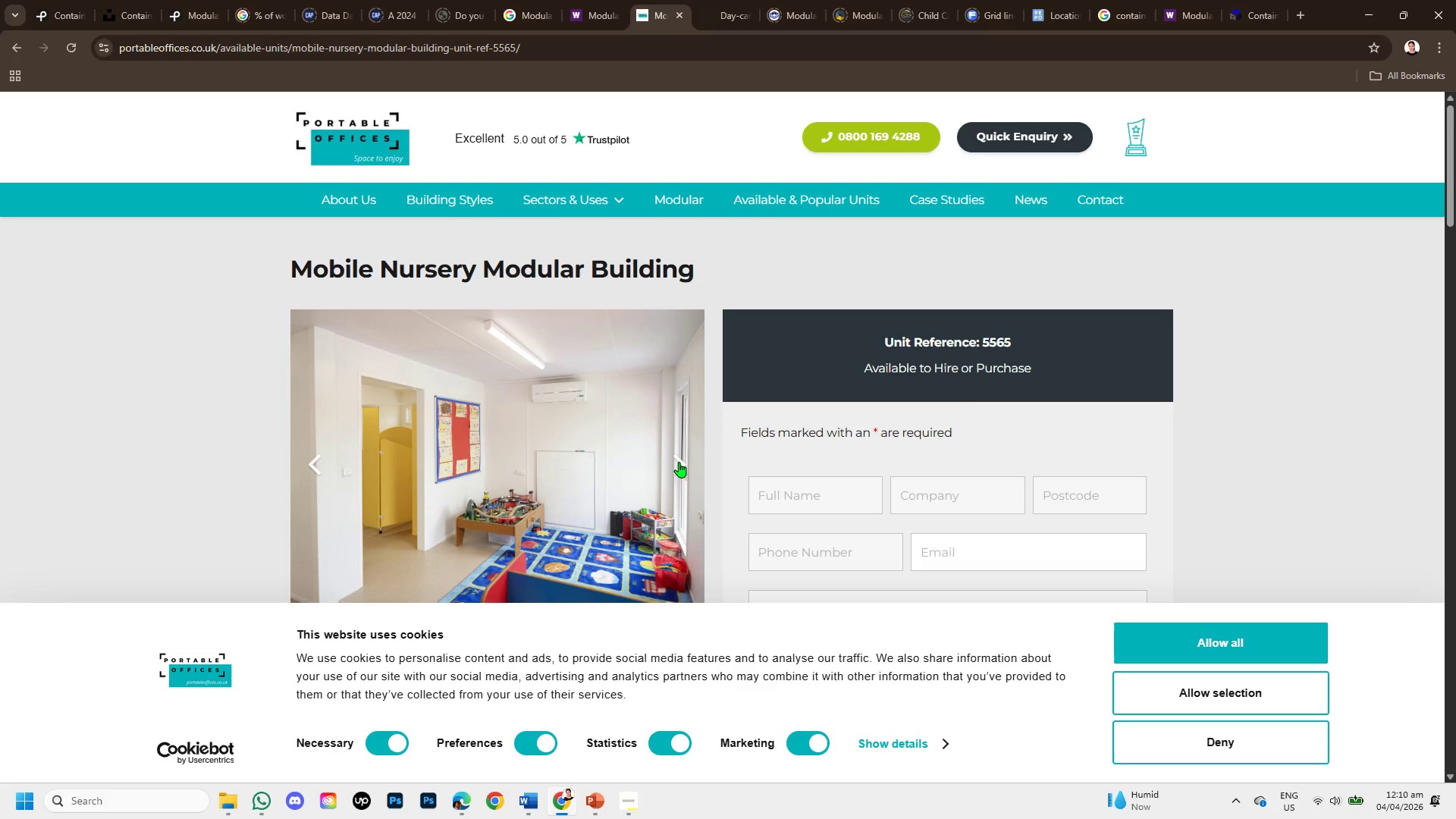 
left_click([679, 462])
 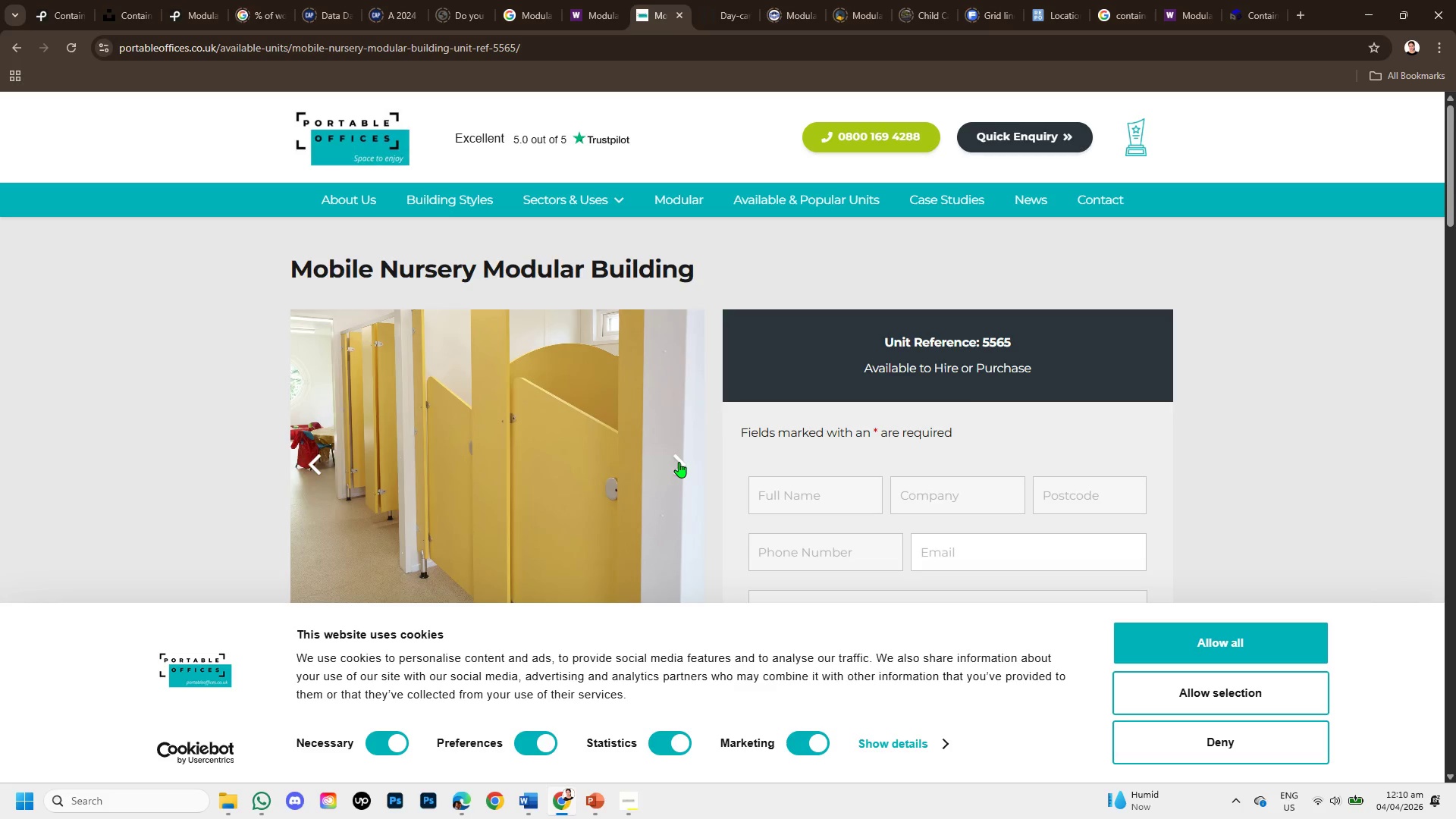 
left_click([679, 462])
 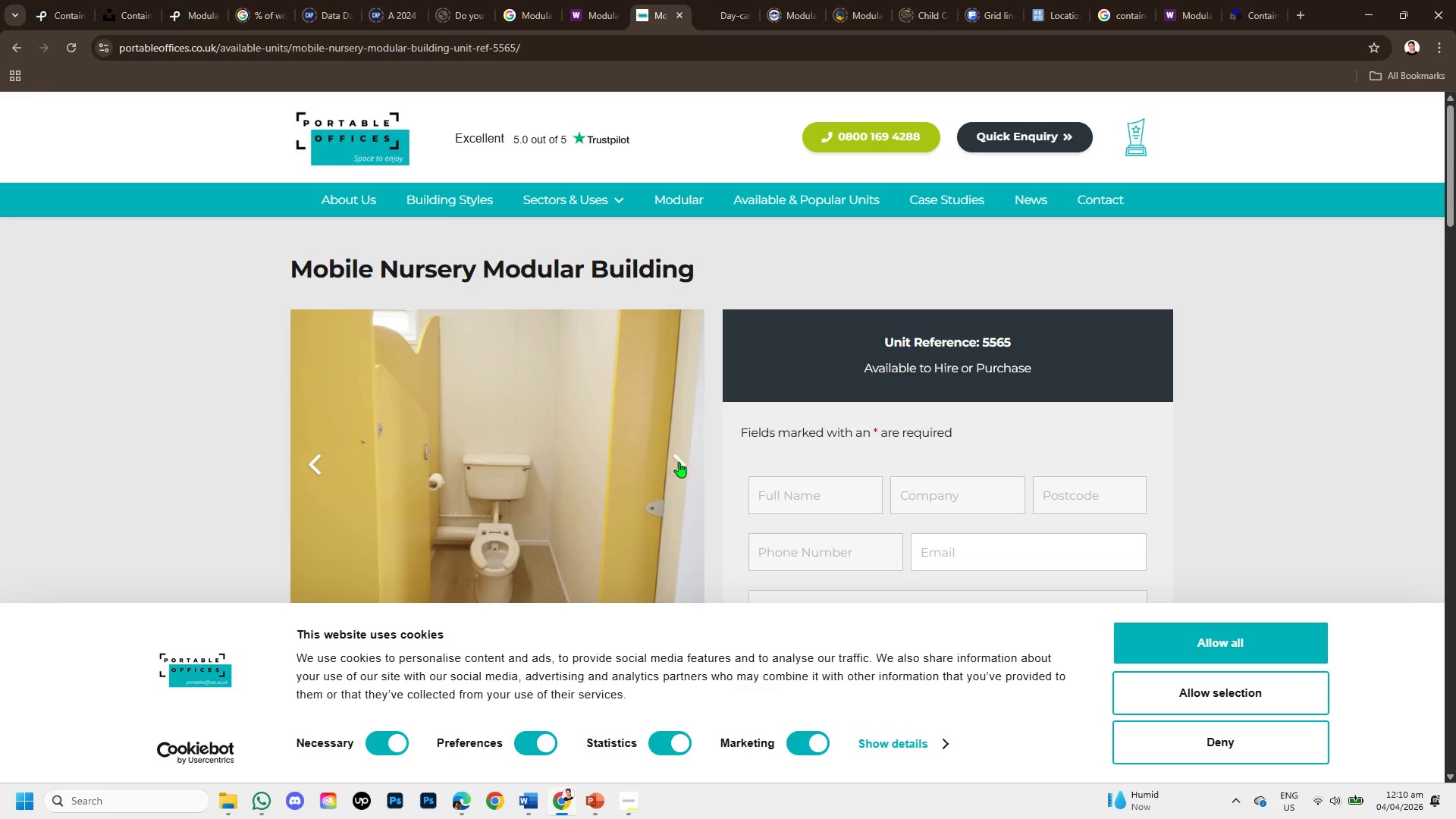 
left_click([679, 462])
 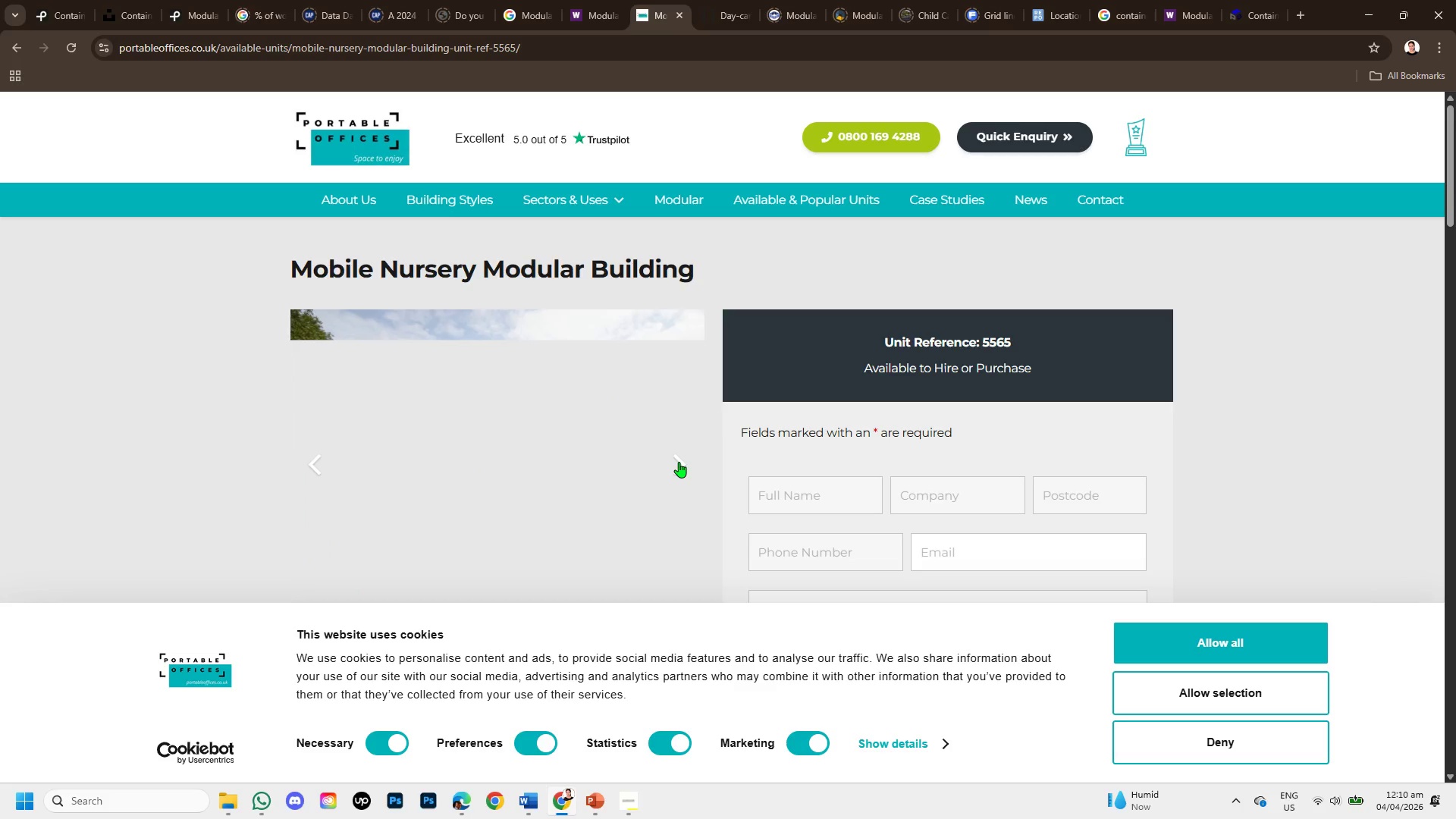 
left_click([679, 462])
 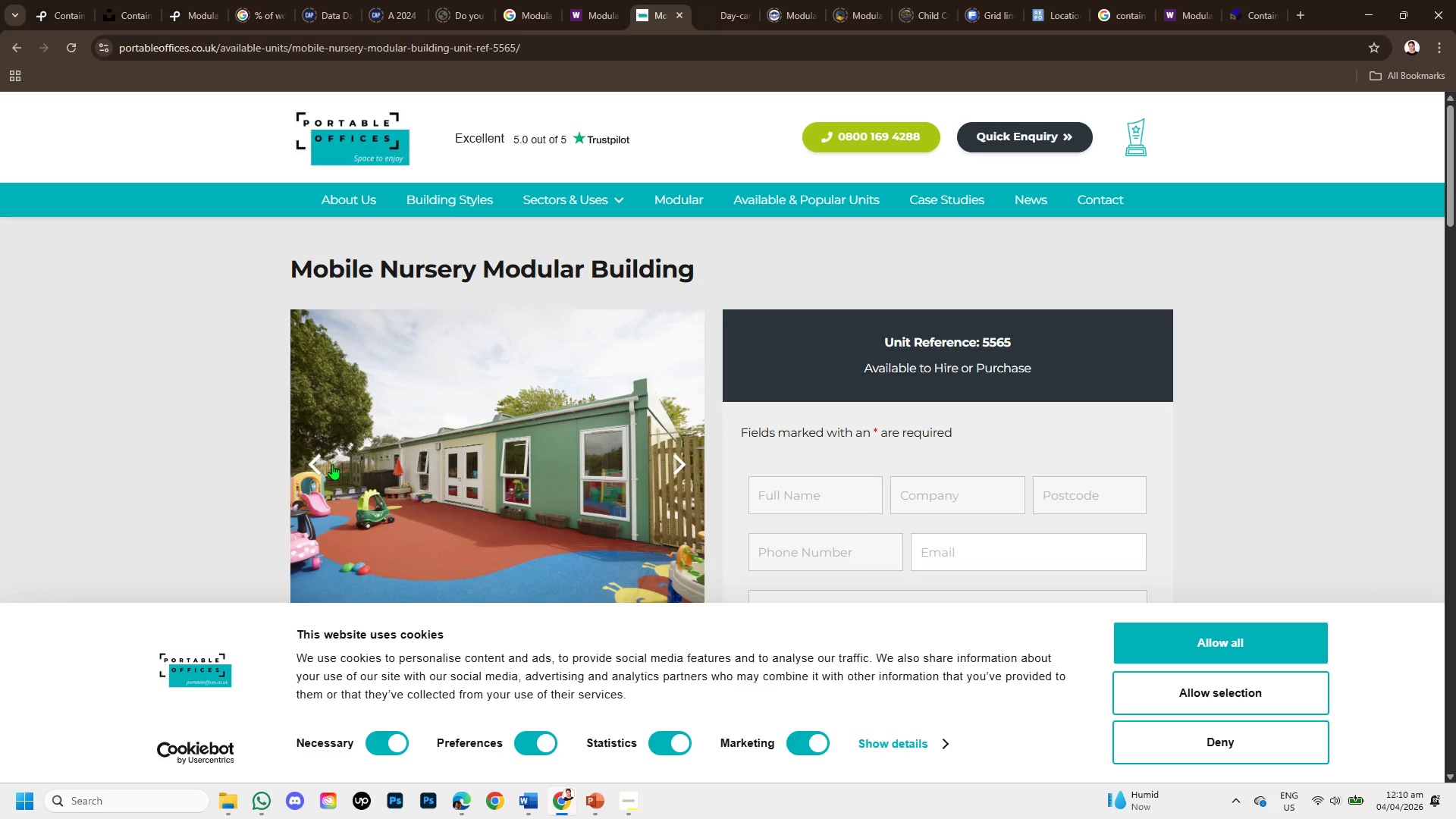 
left_click([317, 460])
 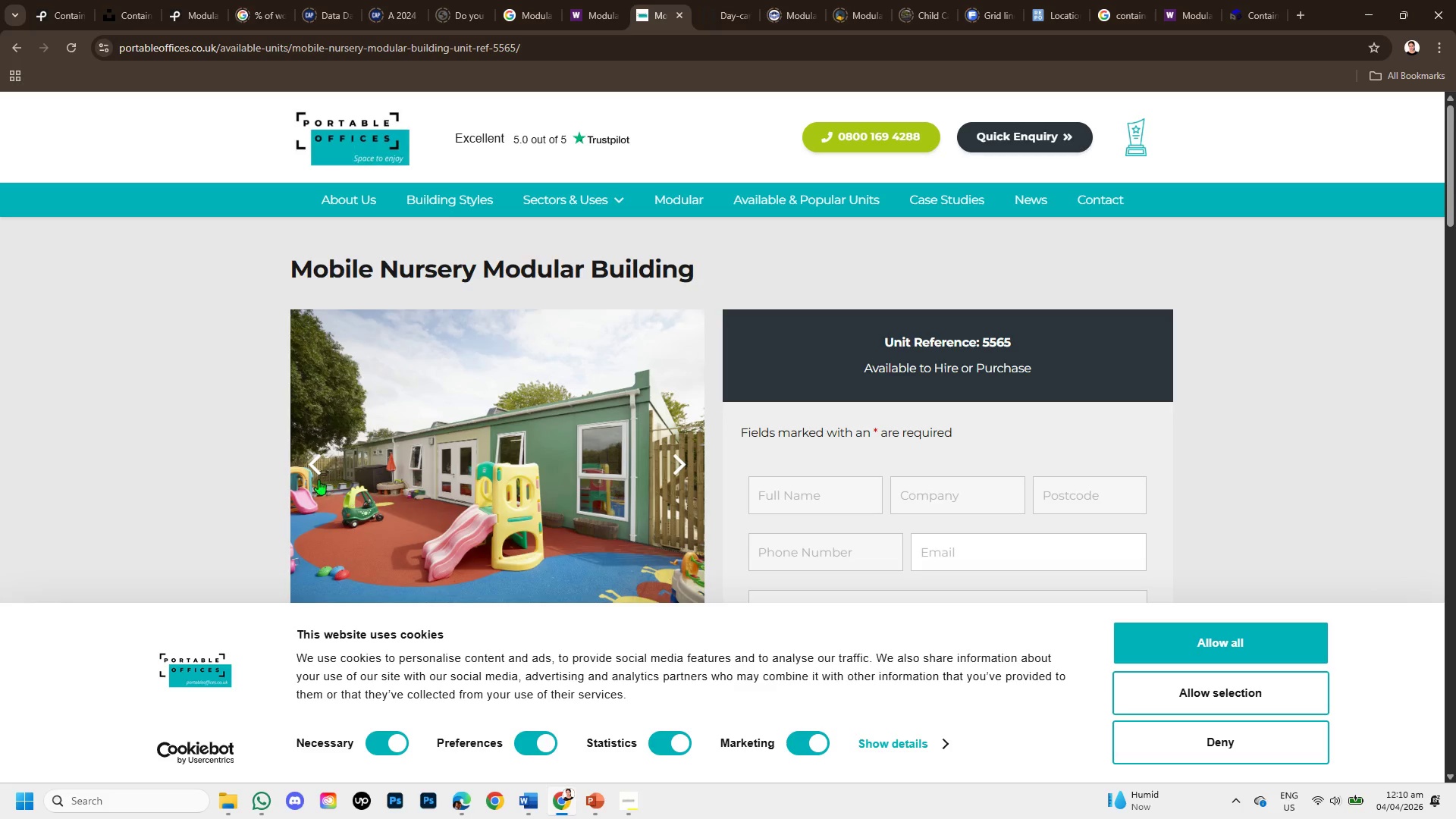 
left_click([307, 463])
 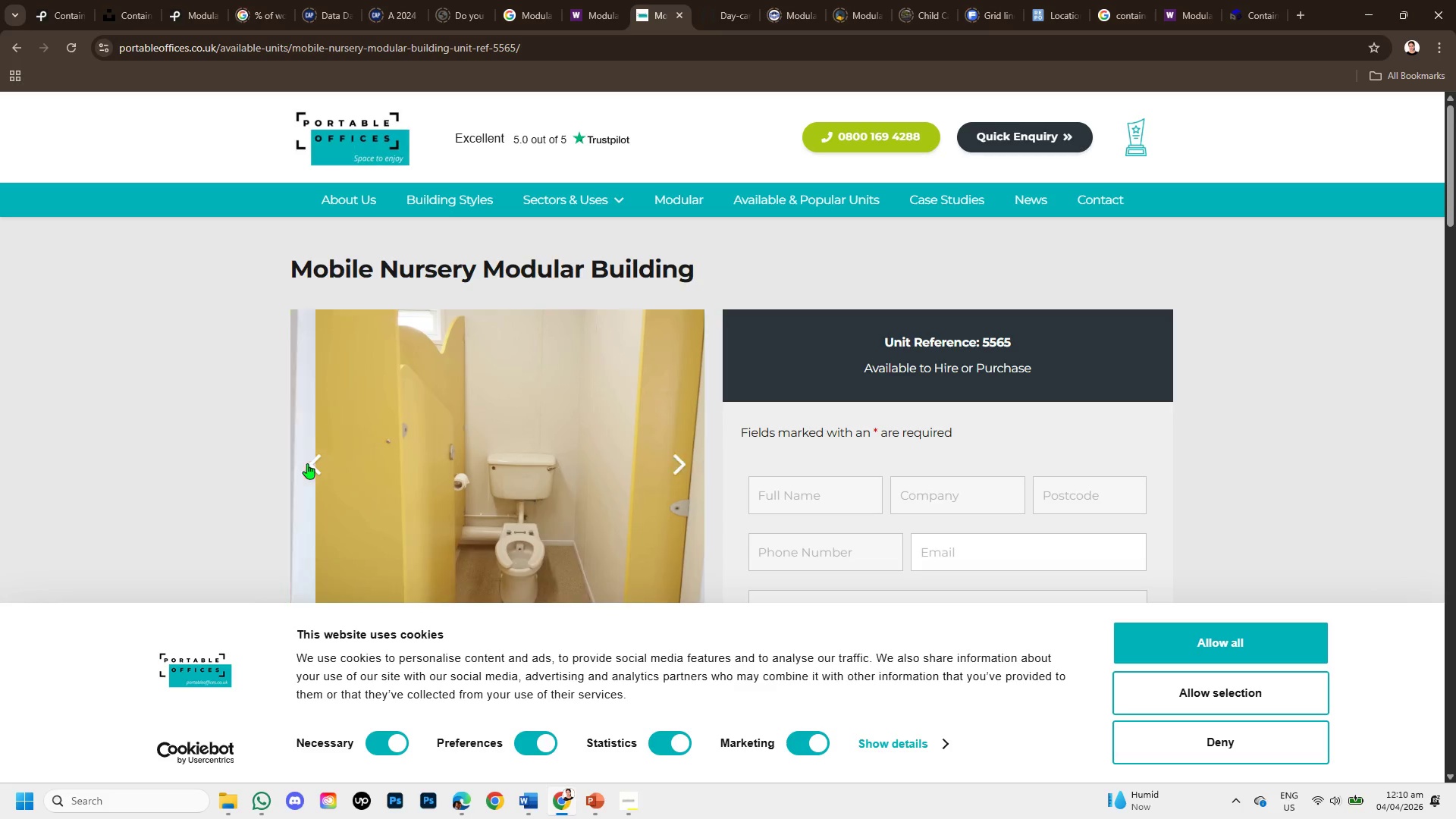 
double_click([307, 463])
 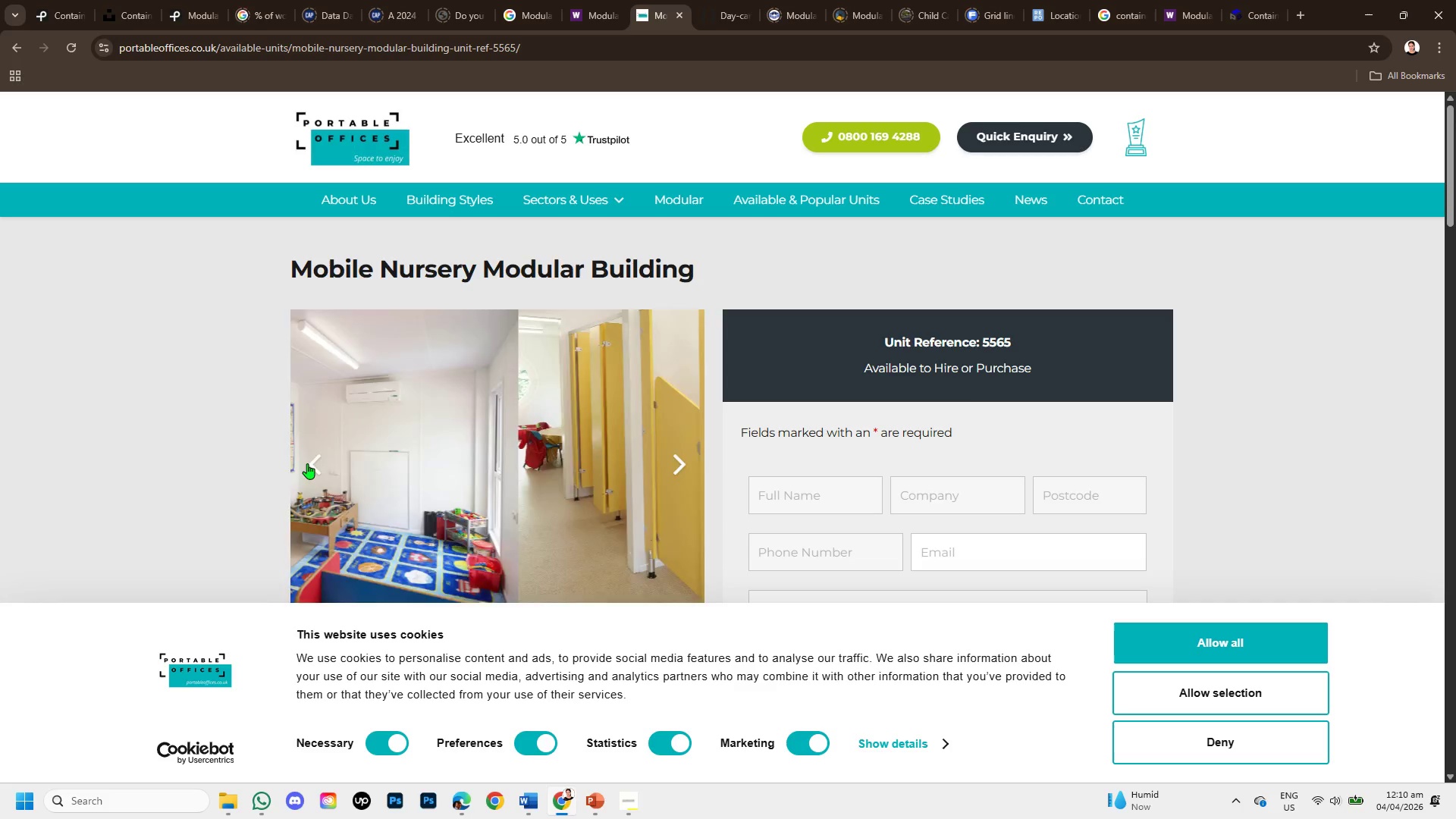 
triple_click([307, 463])
 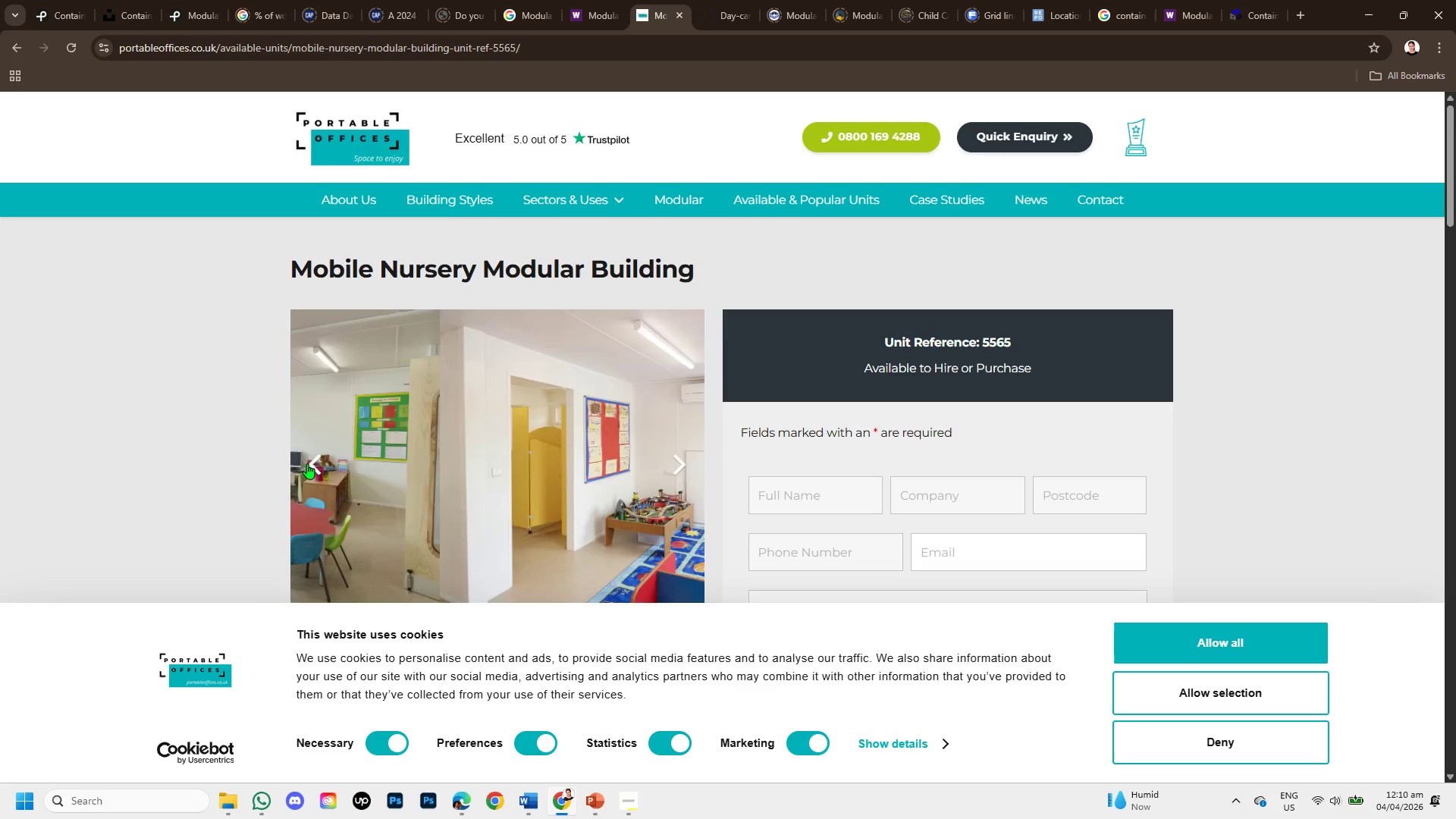 
triple_click([307, 463])
 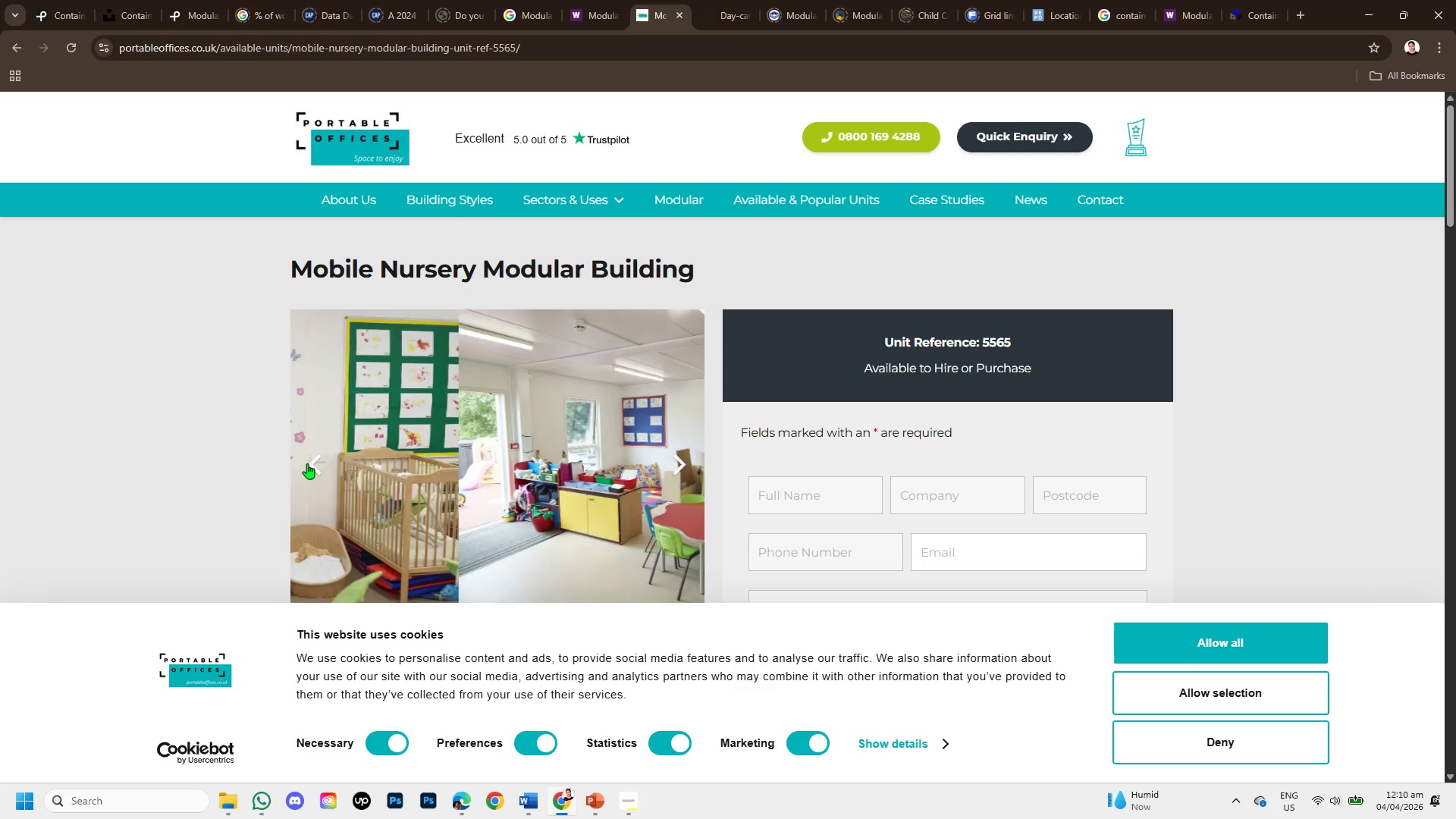 
triple_click([307, 463])
 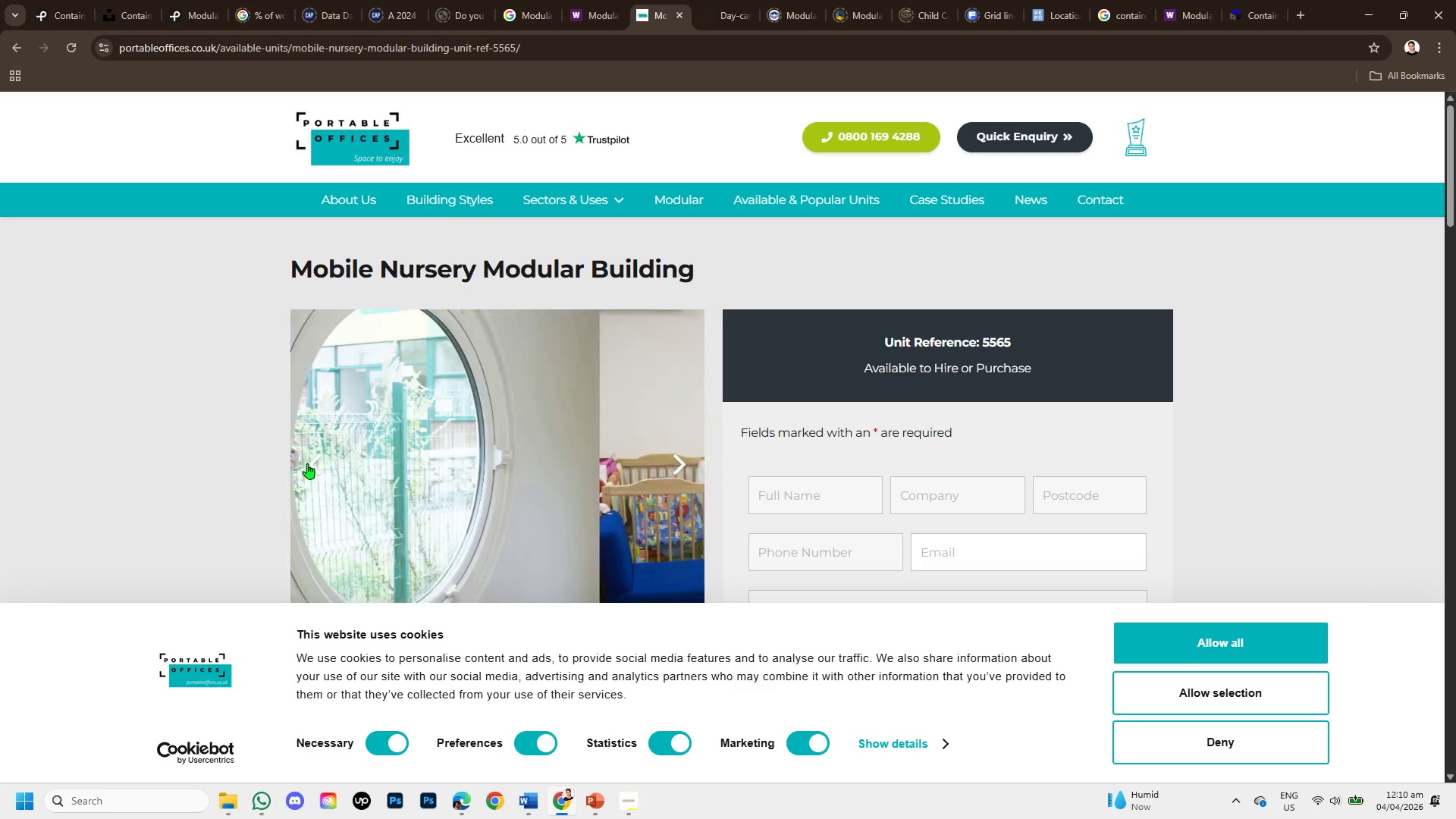 
triple_click([307, 463])
 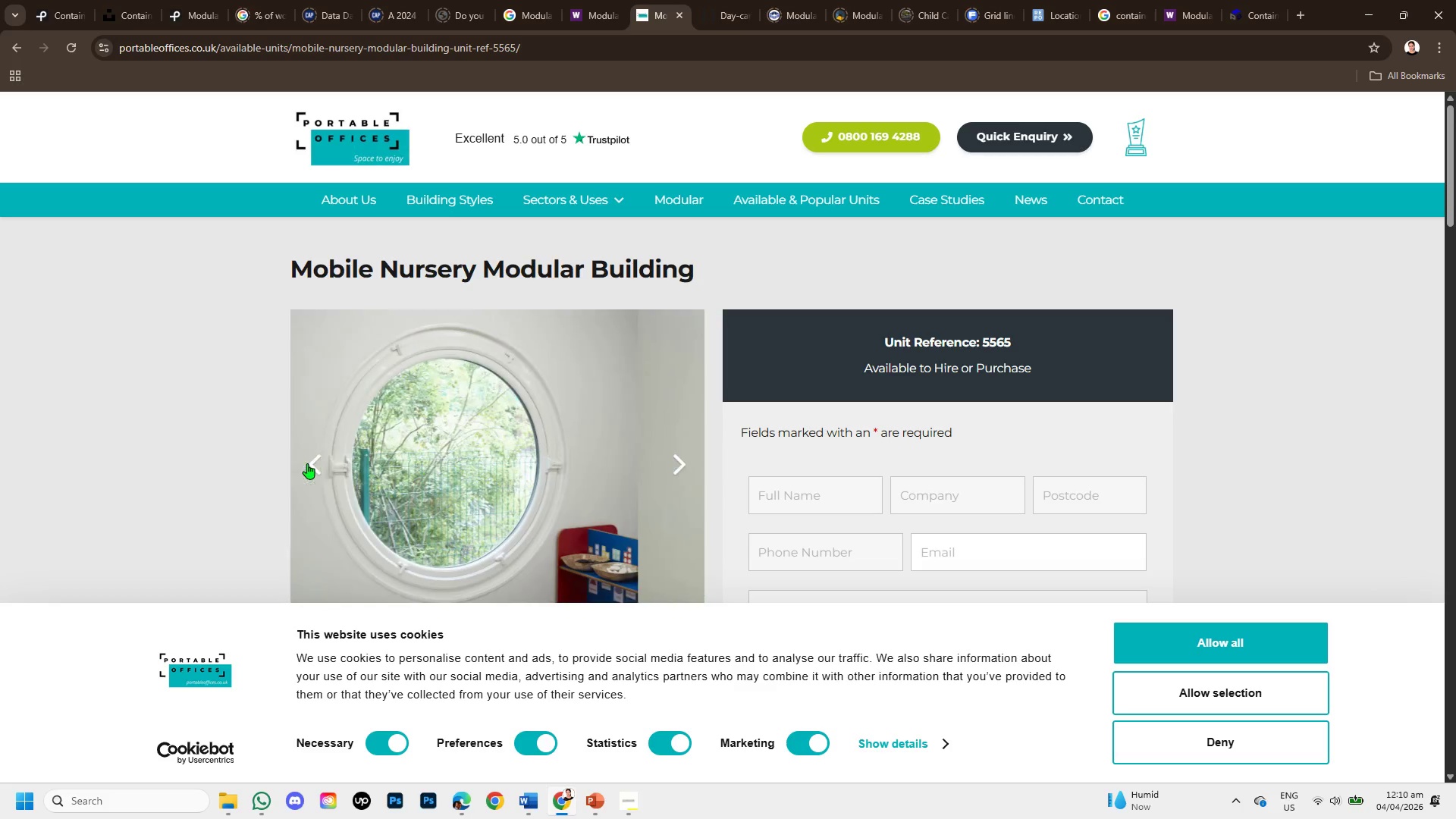 
triple_click([307, 463])
 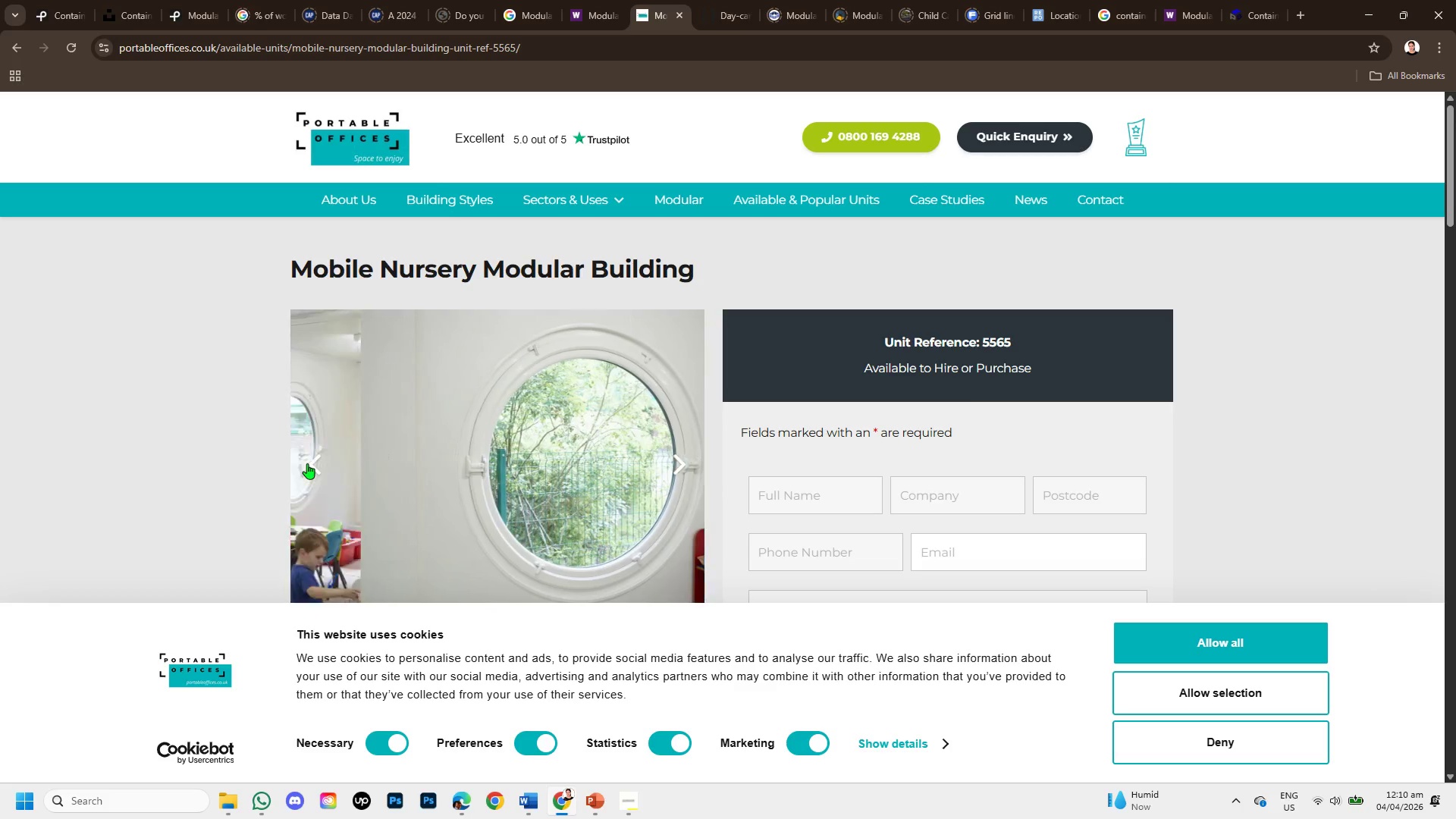 
triple_click([307, 463])
 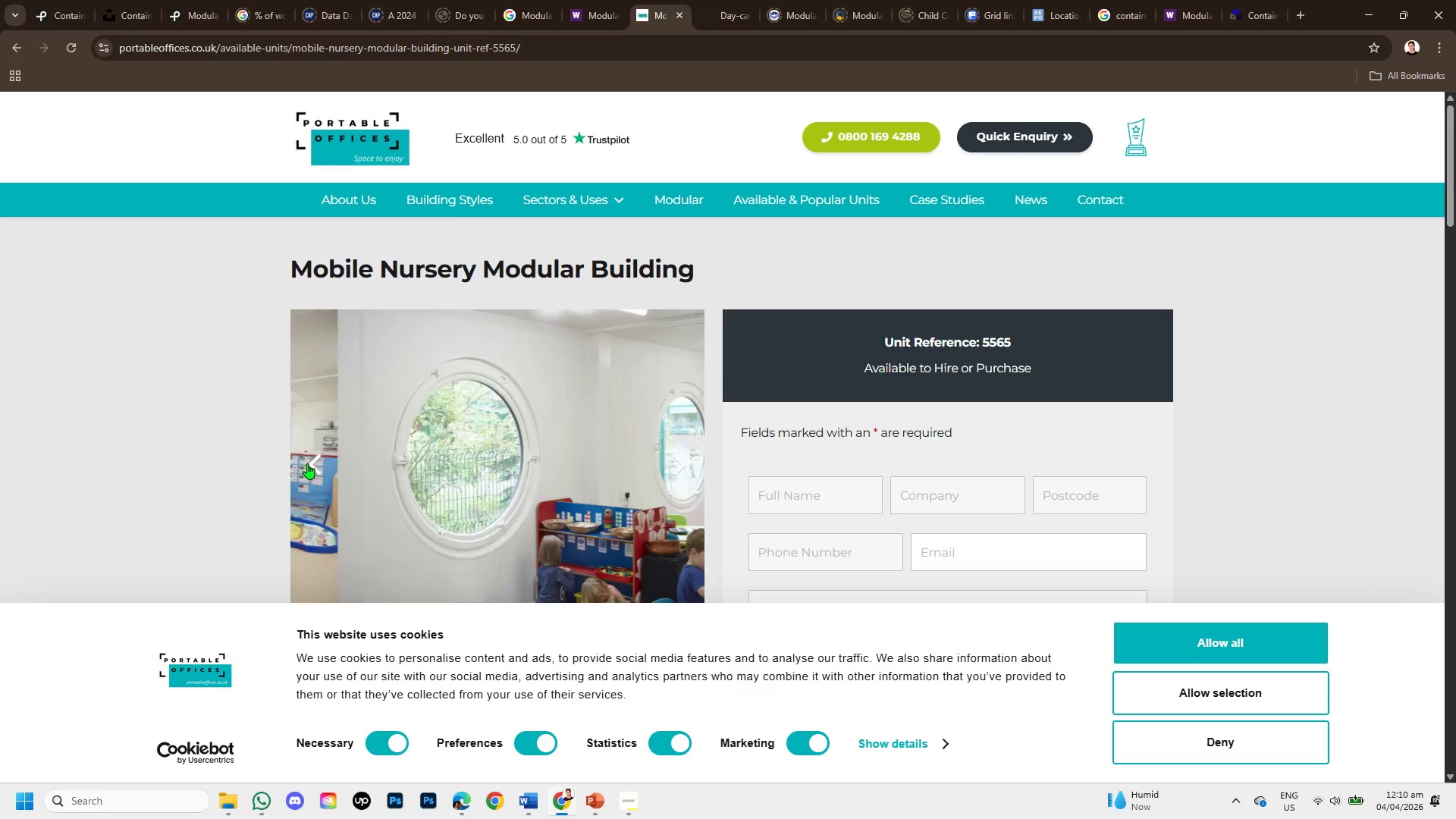 
triple_click([307, 463])
 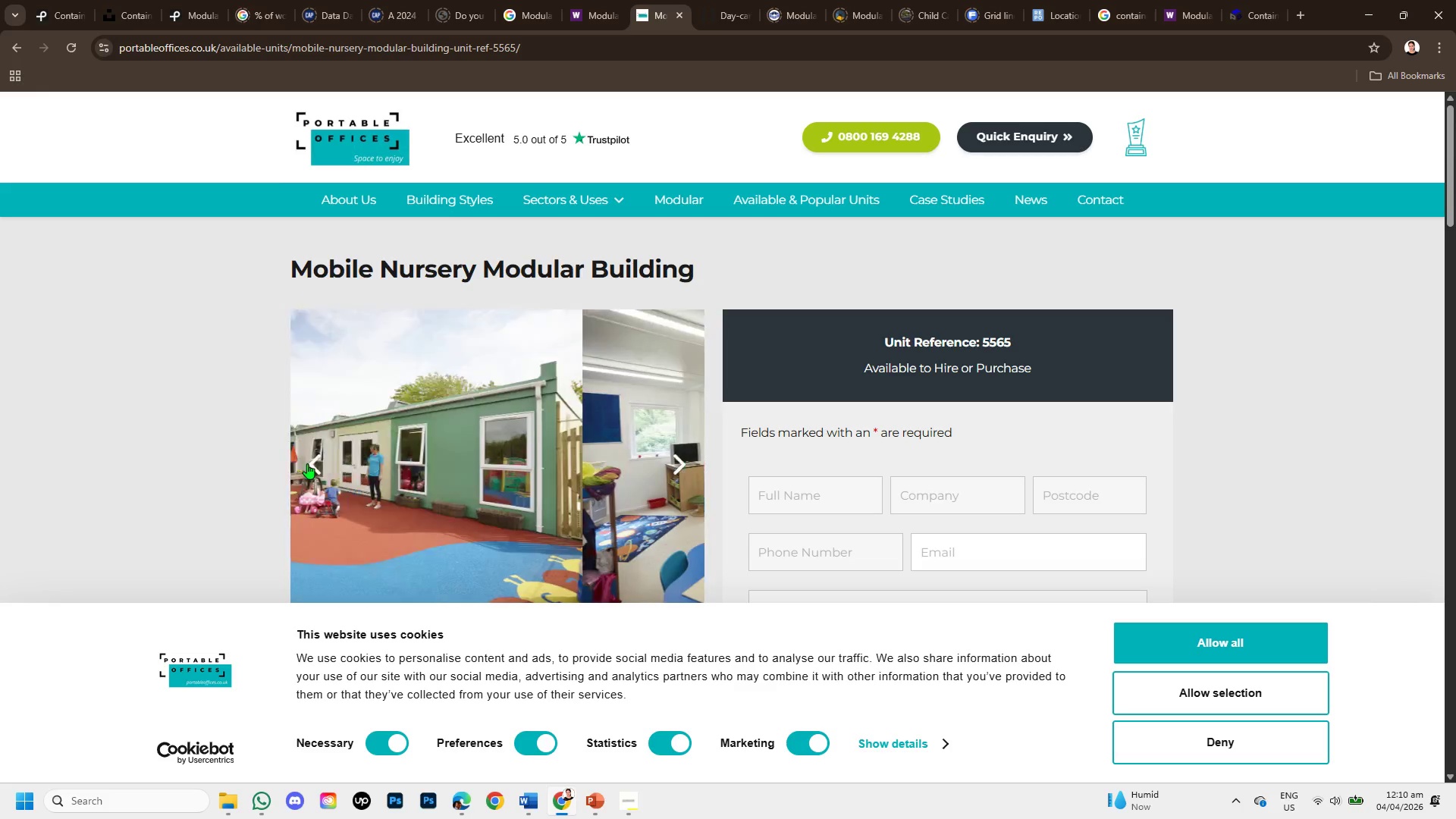 
triple_click([307, 463])
 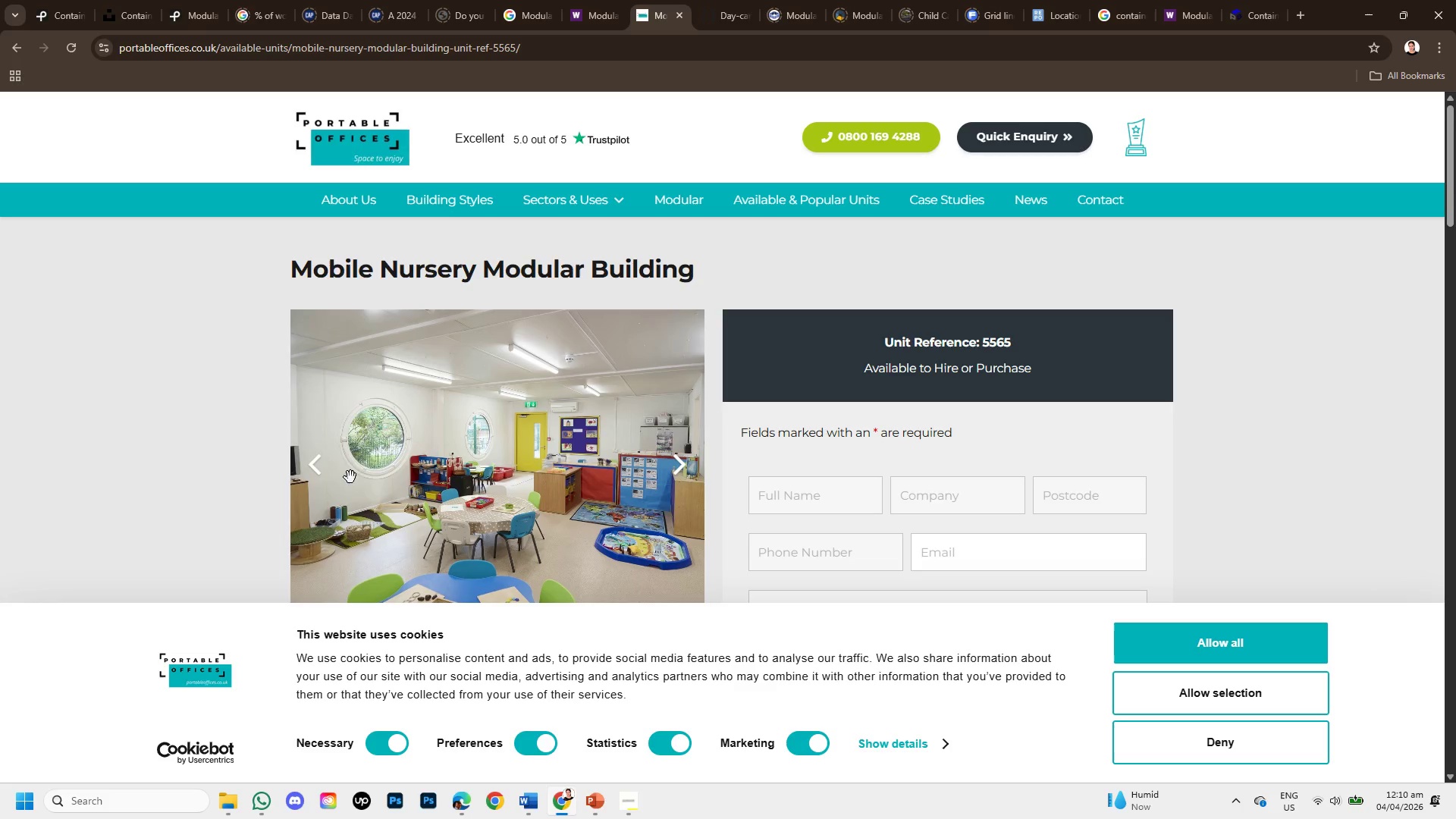 
left_click([317, 466])
 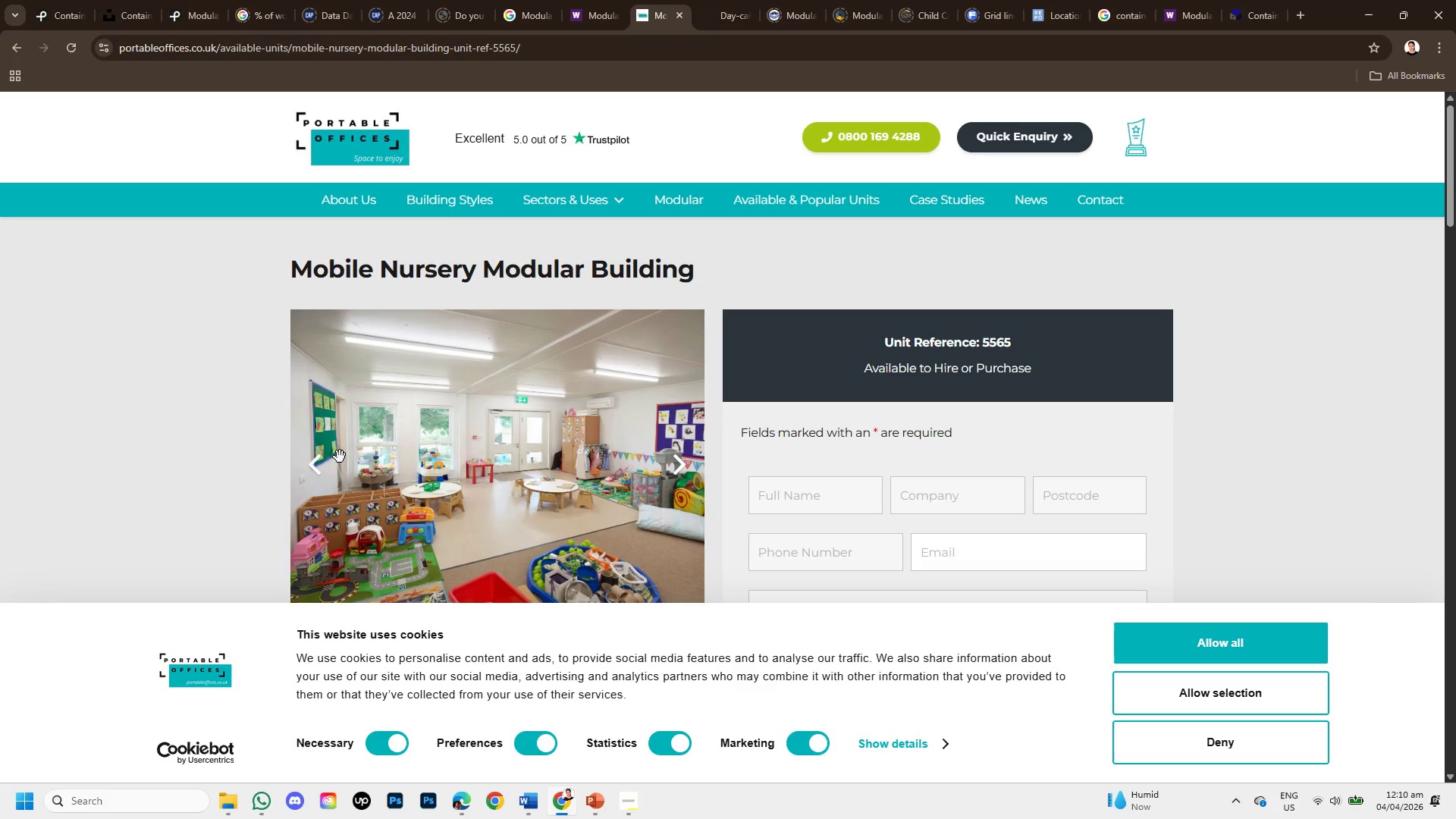 
left_click([313, 468])
 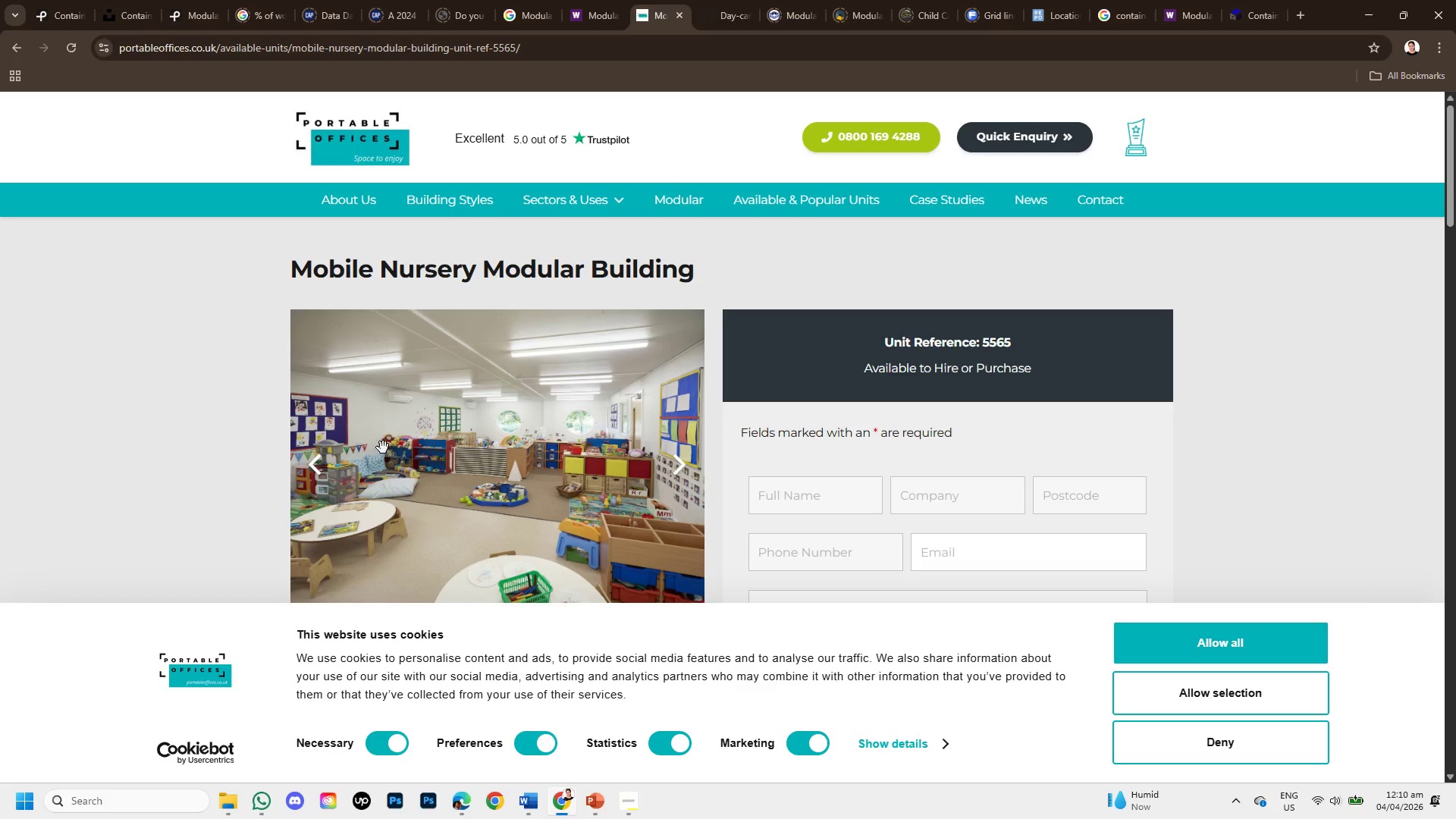 
left_click([307, 460])
 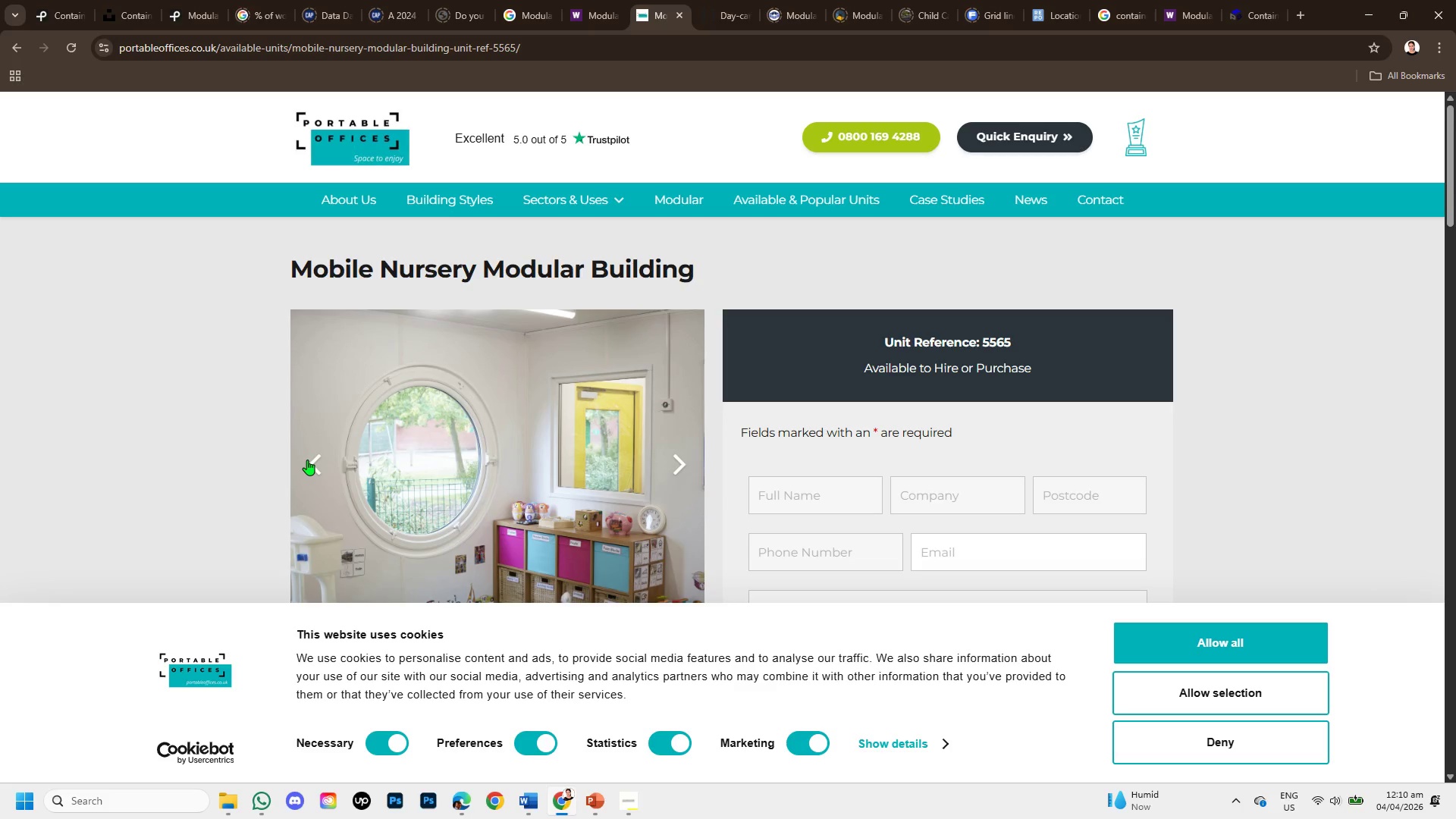 
left_click([307, 460])
 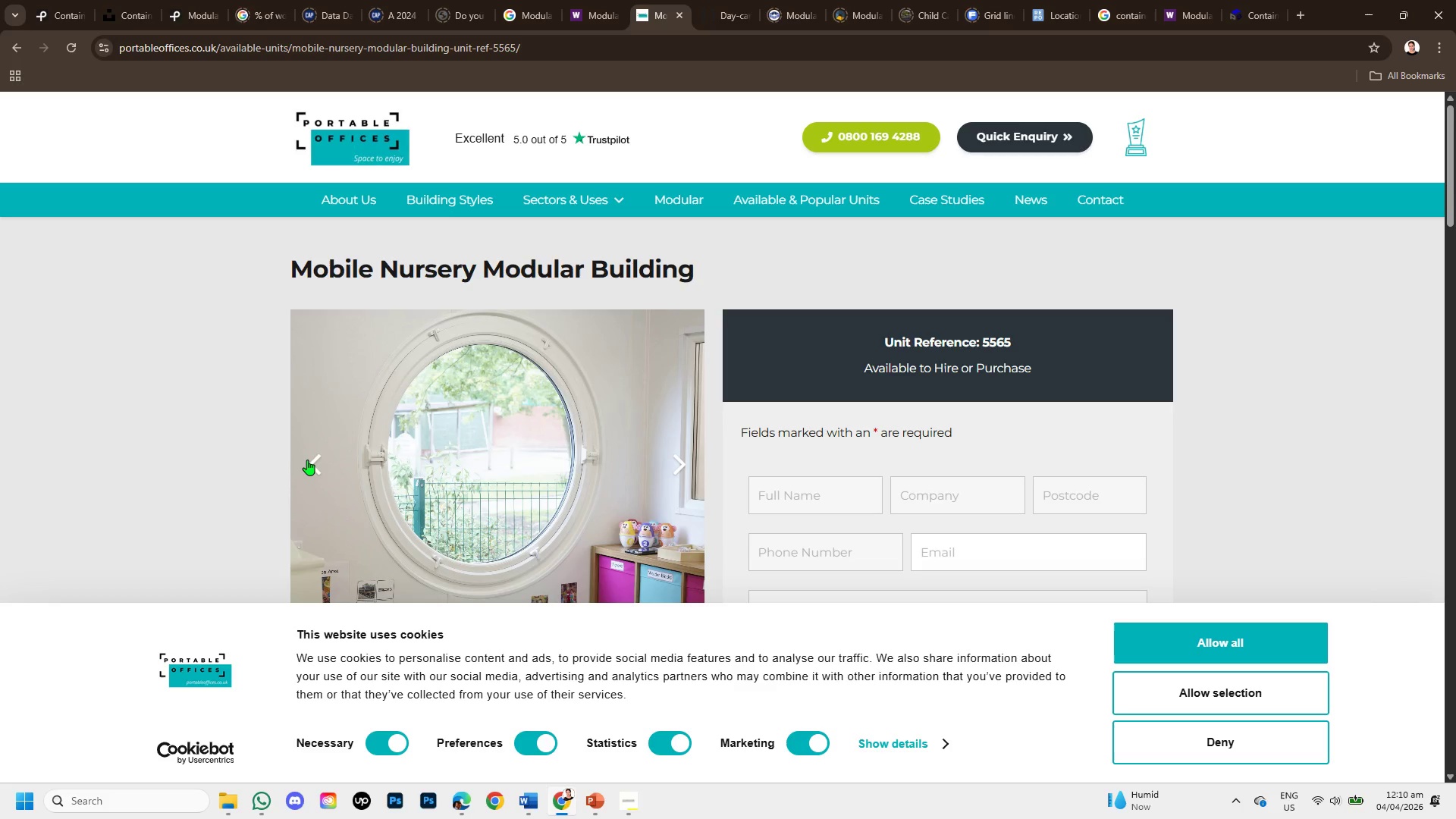 
left_click([307, 460])
 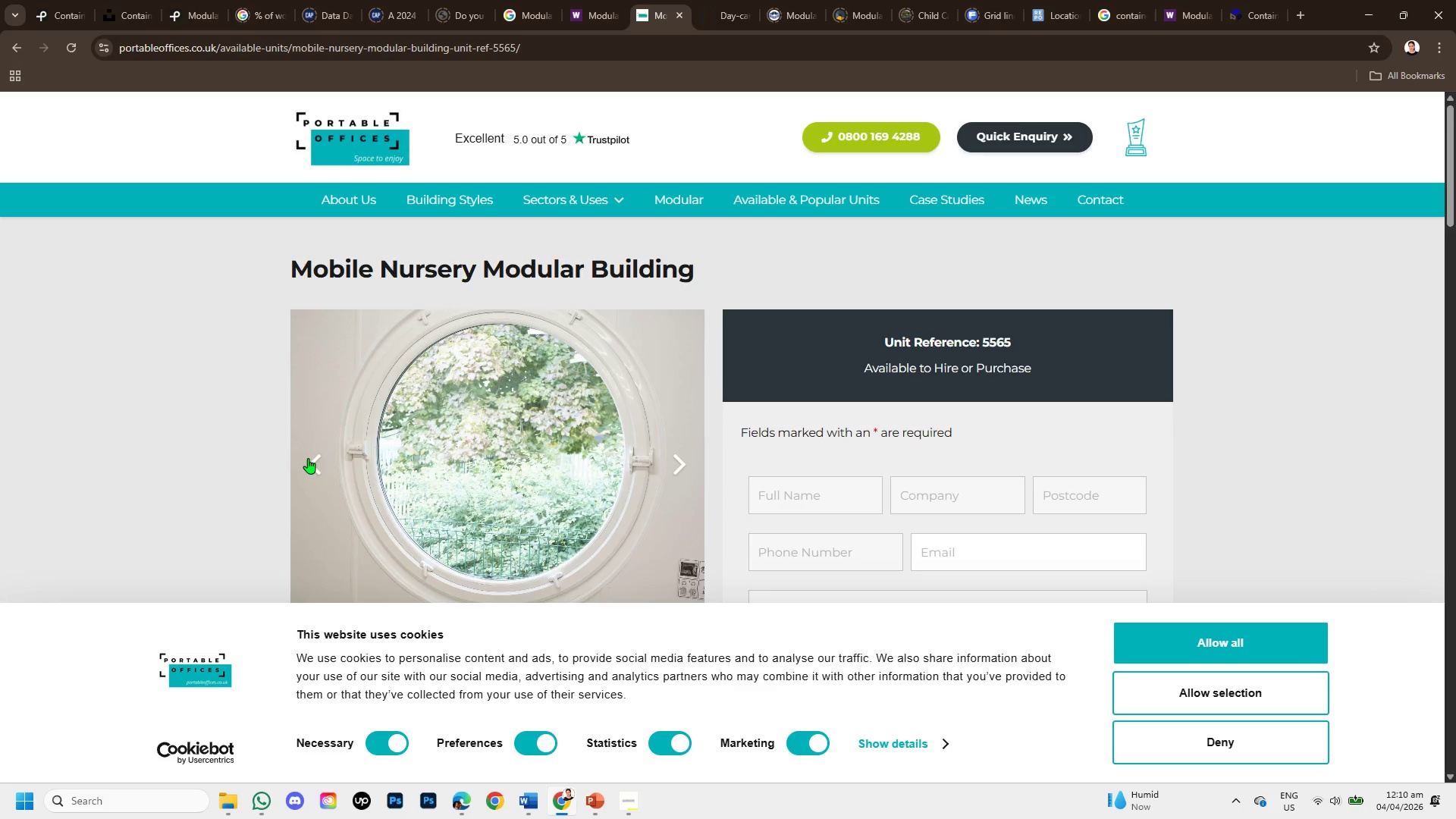 
scroll: coordinate [308, 458], scroll_direction: down, amount: 1.0
 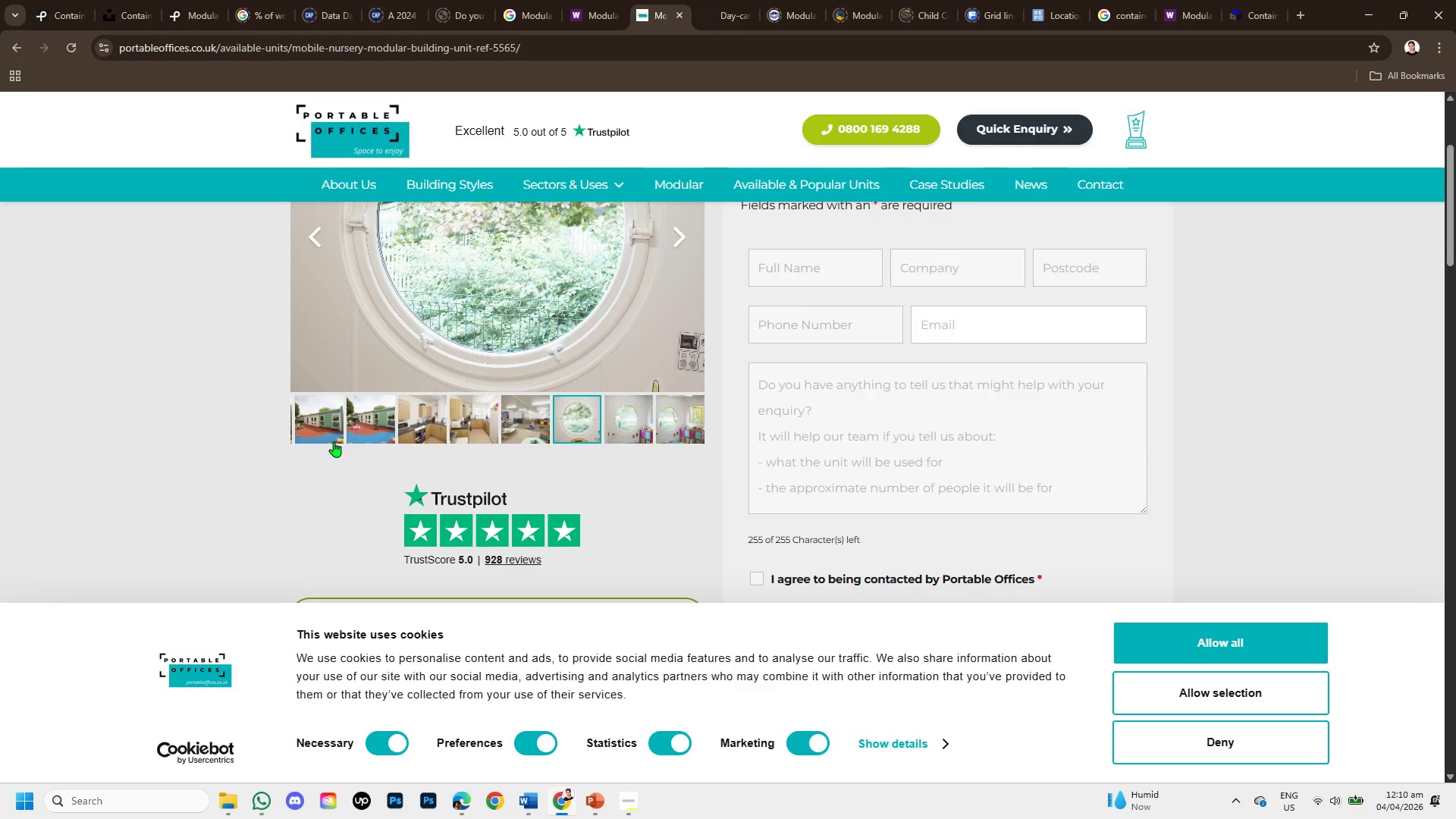 
scroll: coordinate [334, 441], scroll_direction: up, amount: 1.0
 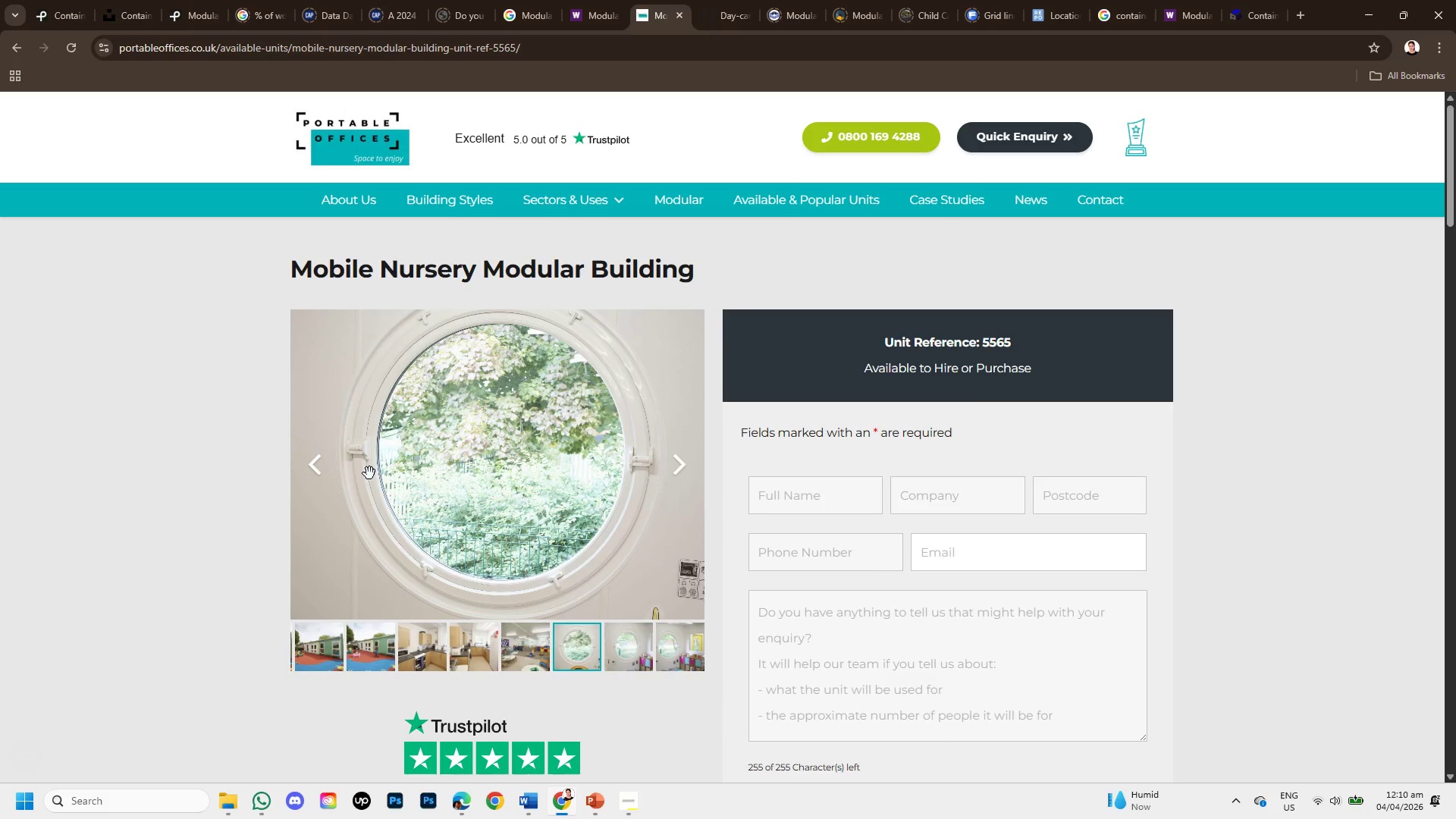 
left_click([318, 463])
 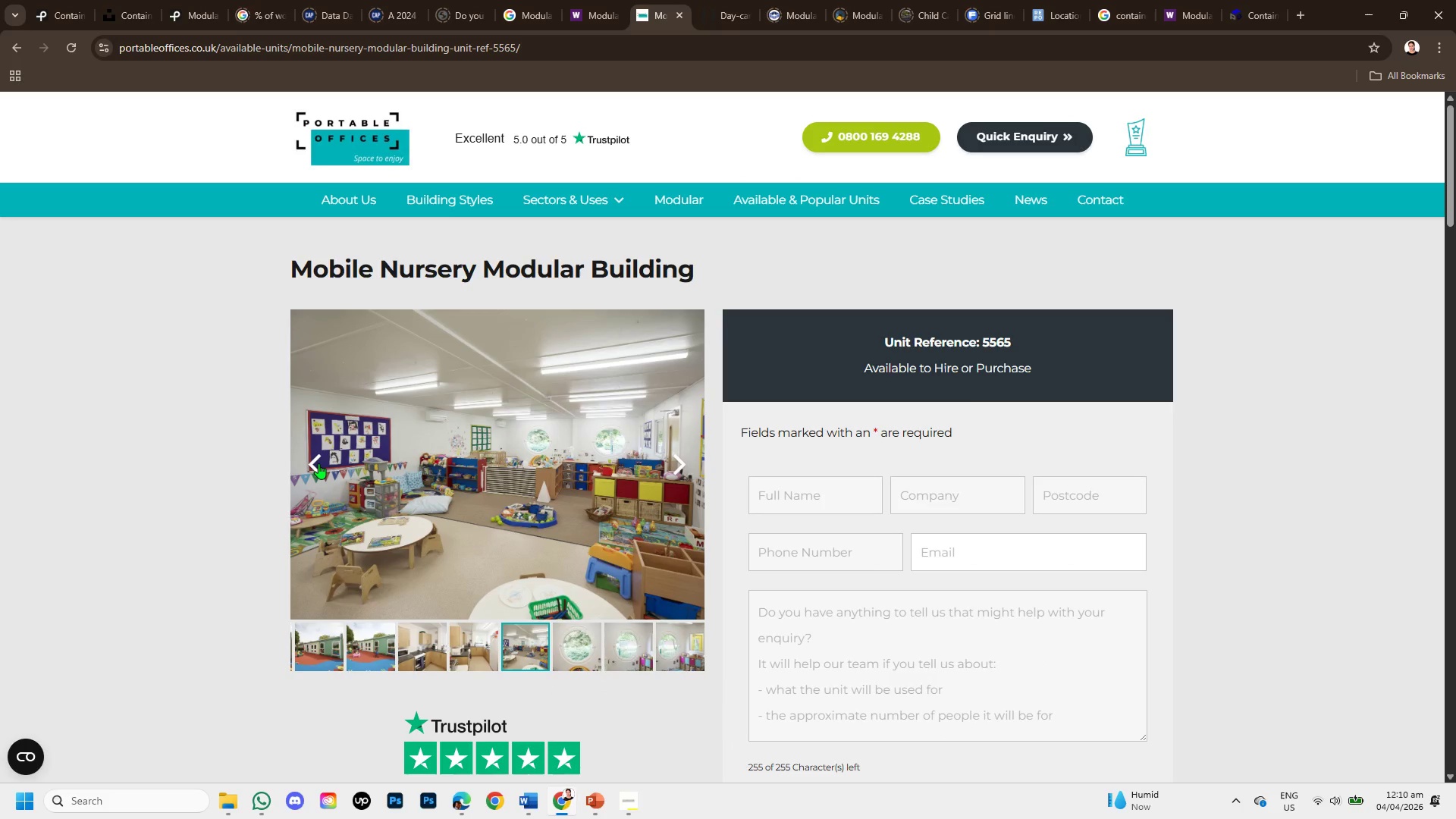 
left_click([318, 463])
 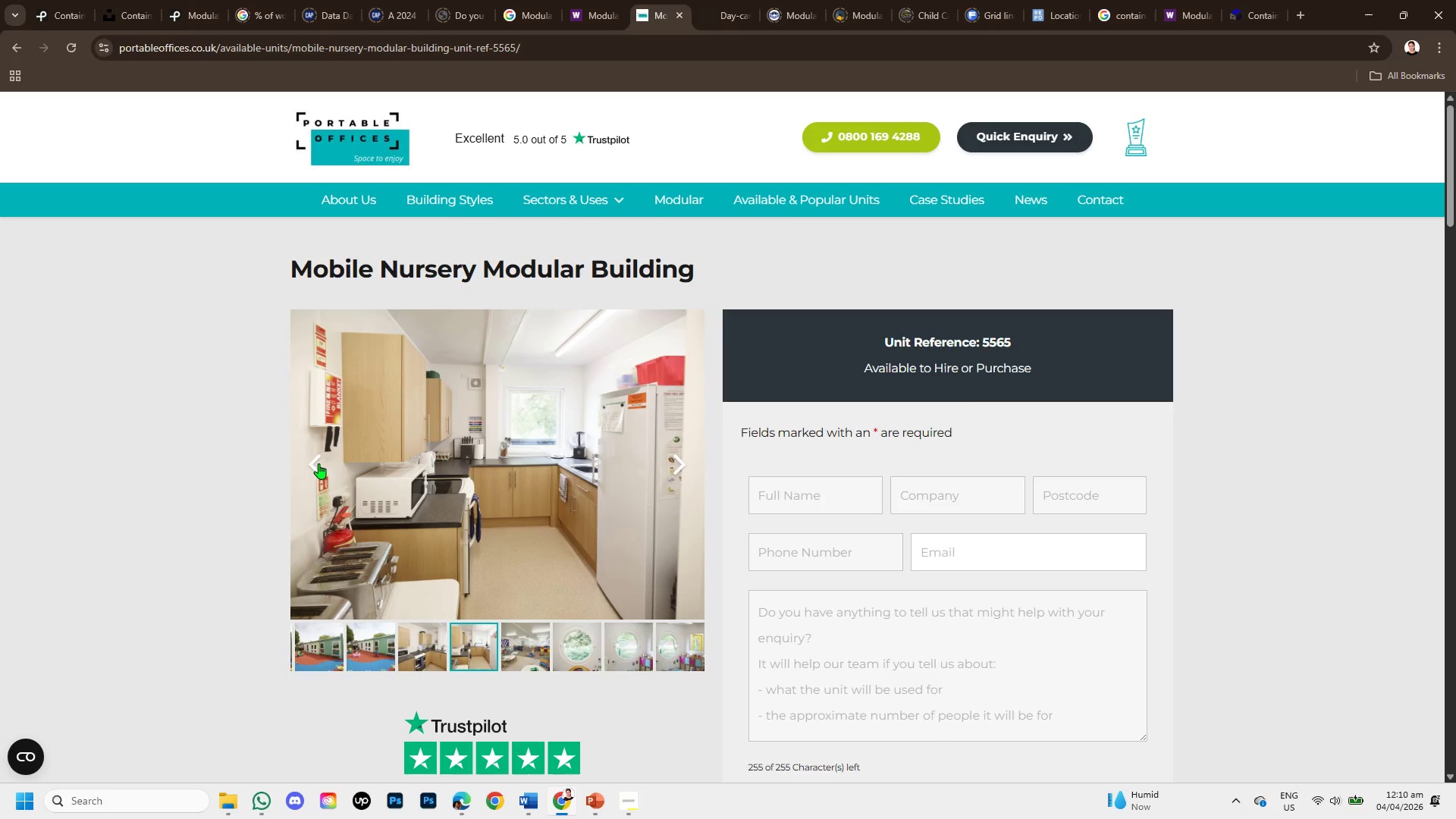 
left_click([318, 463])
 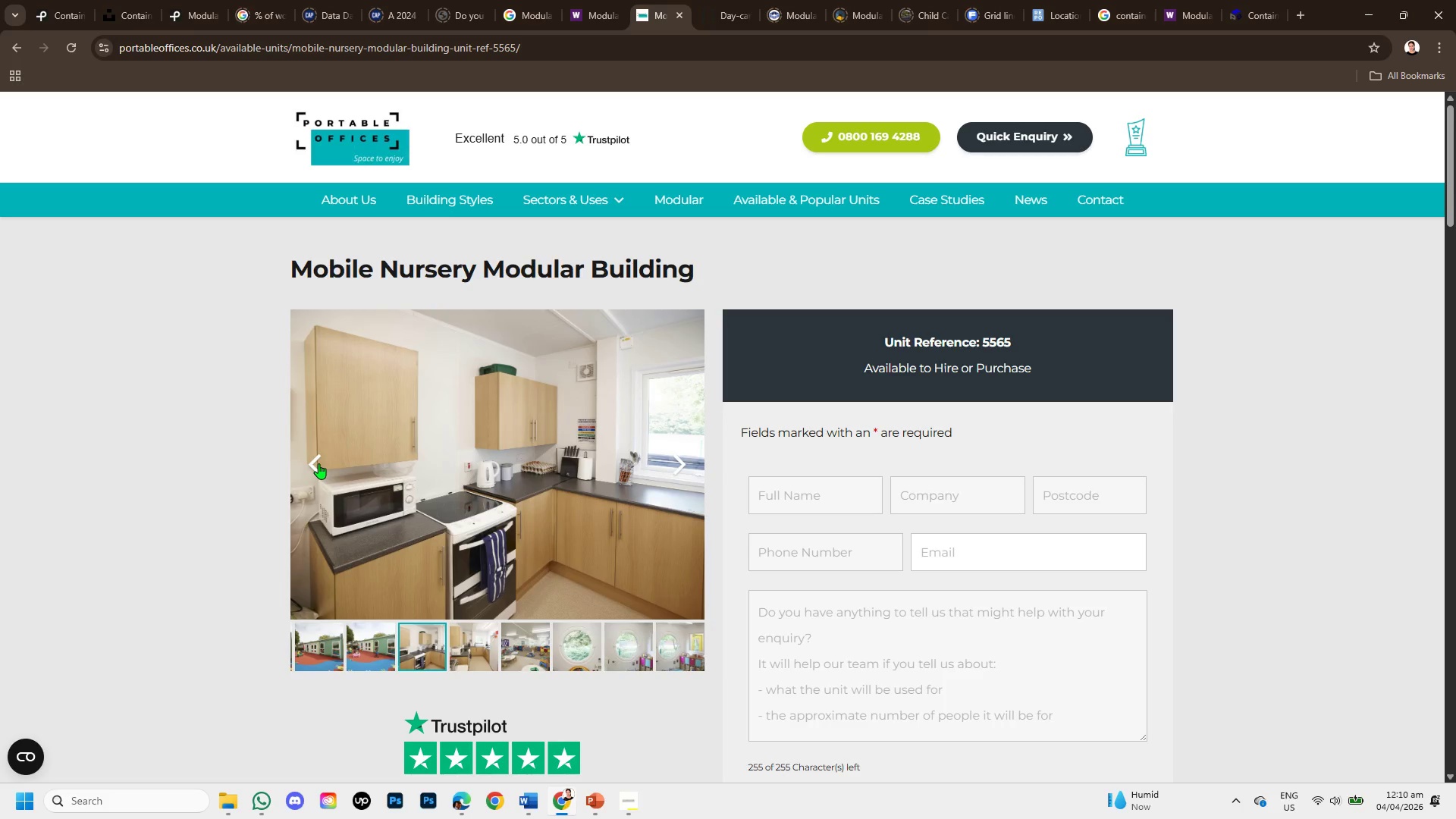 
left_click([318, 463])
 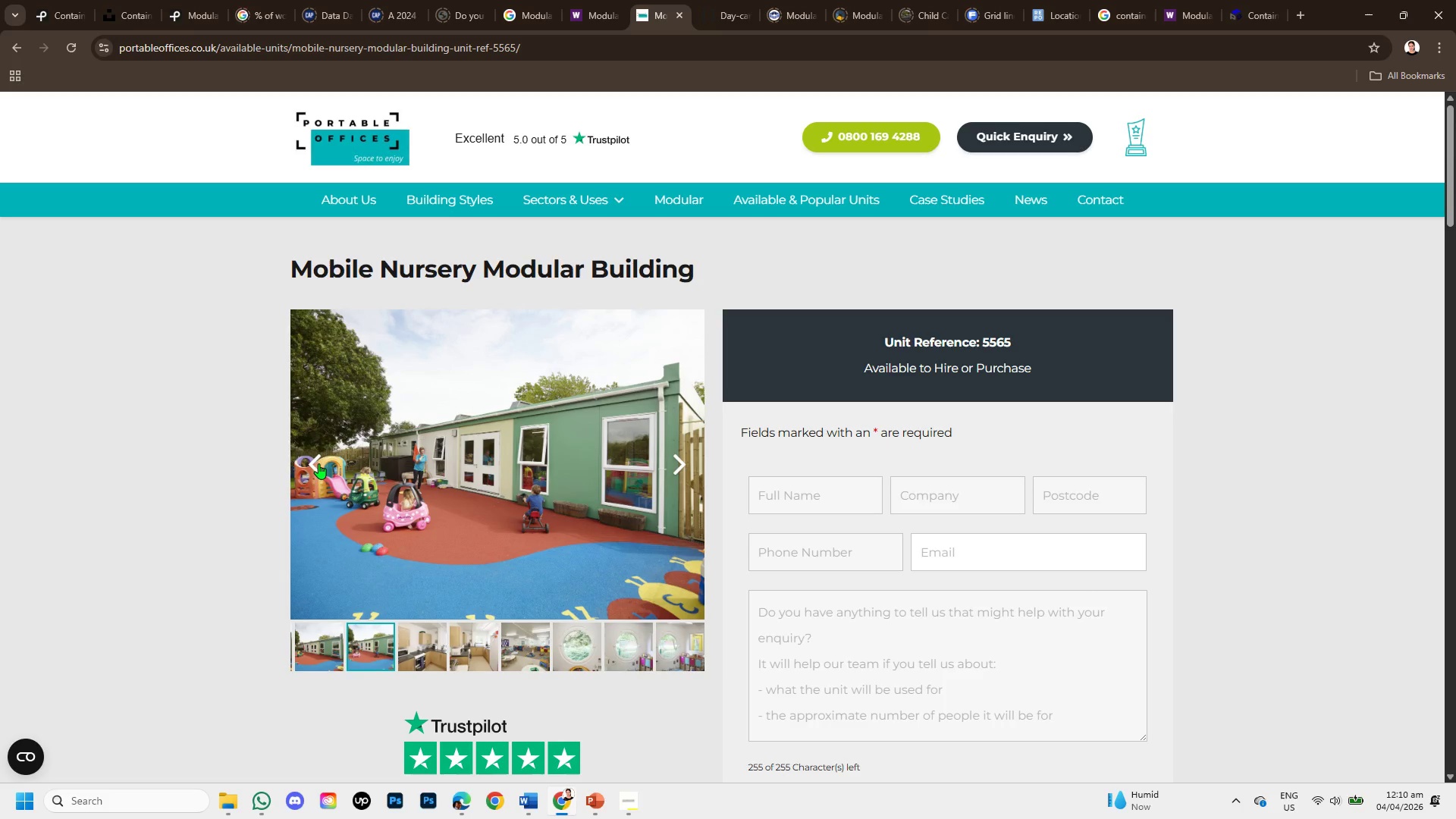 
left_click([318, 463])
 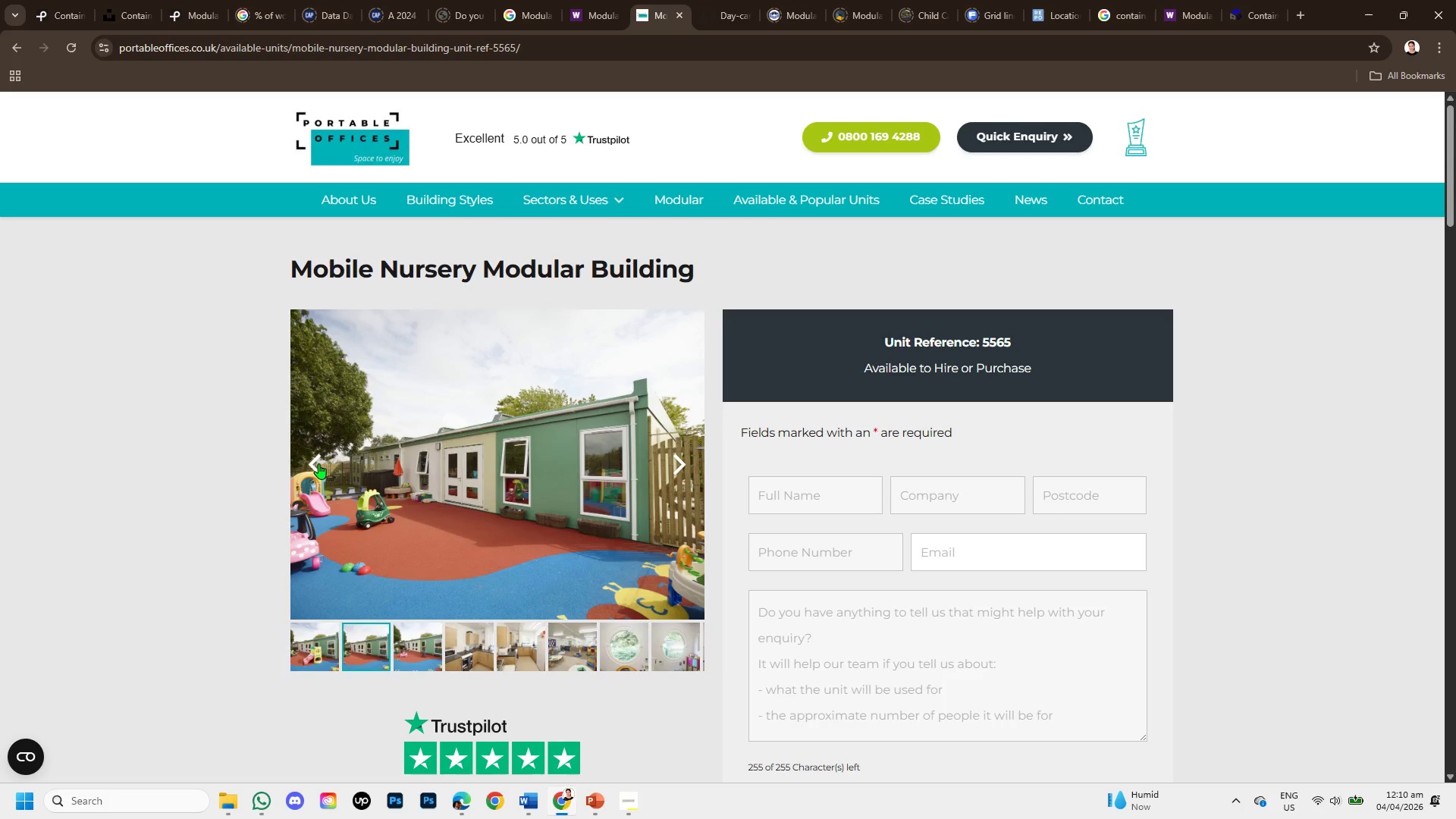 
left_click([318, 463])
 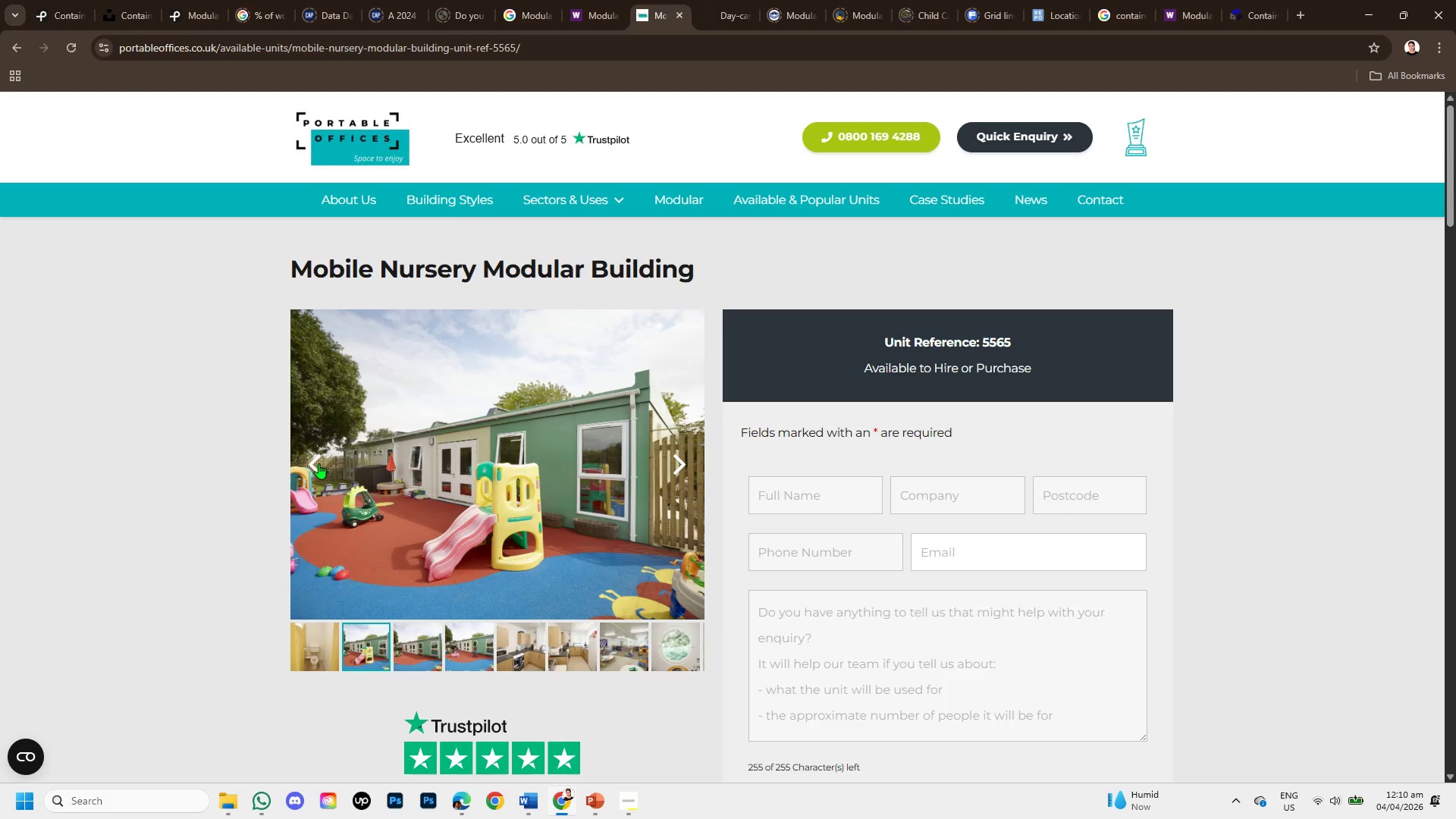 
left_click([318, 463])
 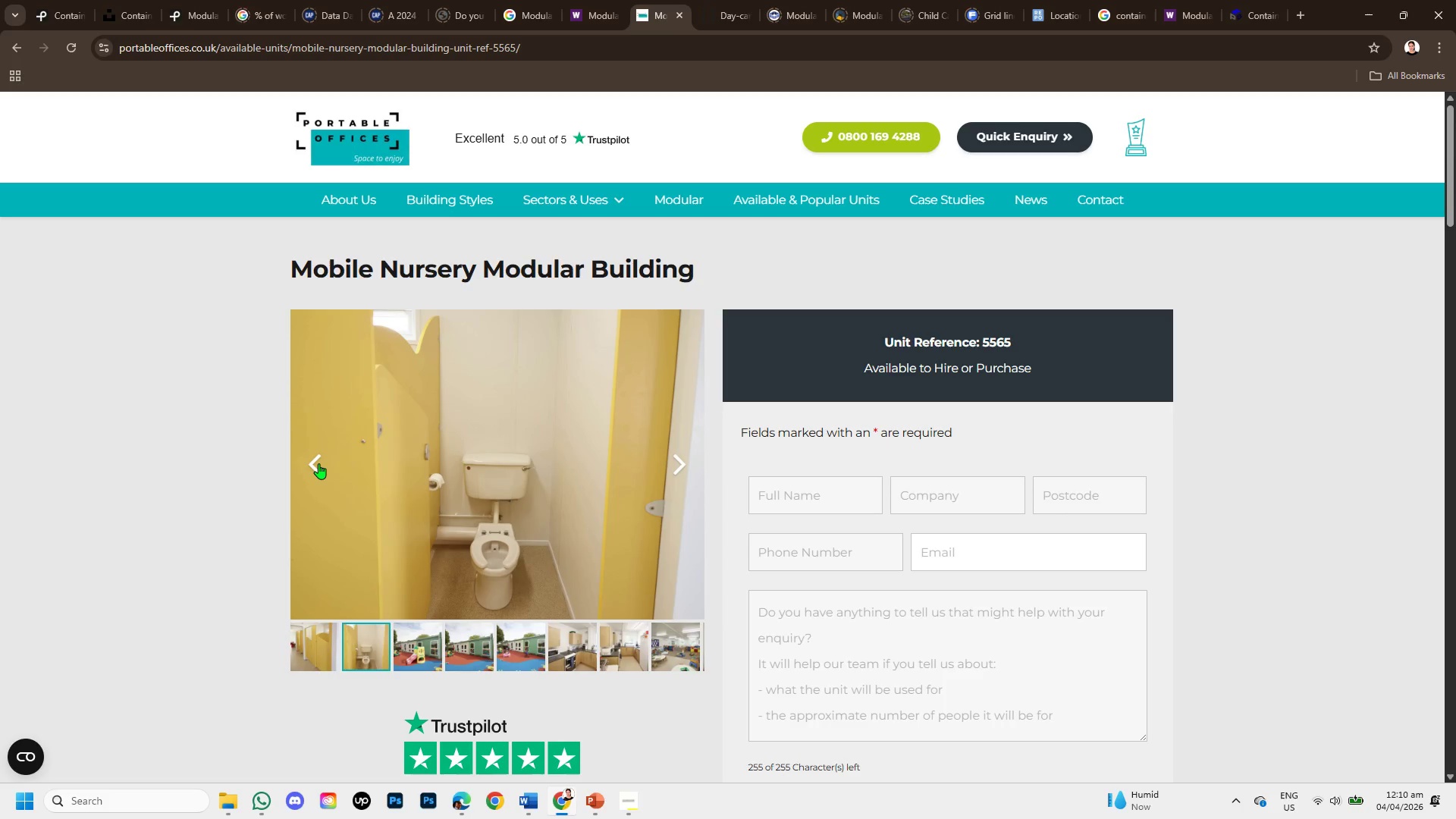 
left_click([318, 463])
 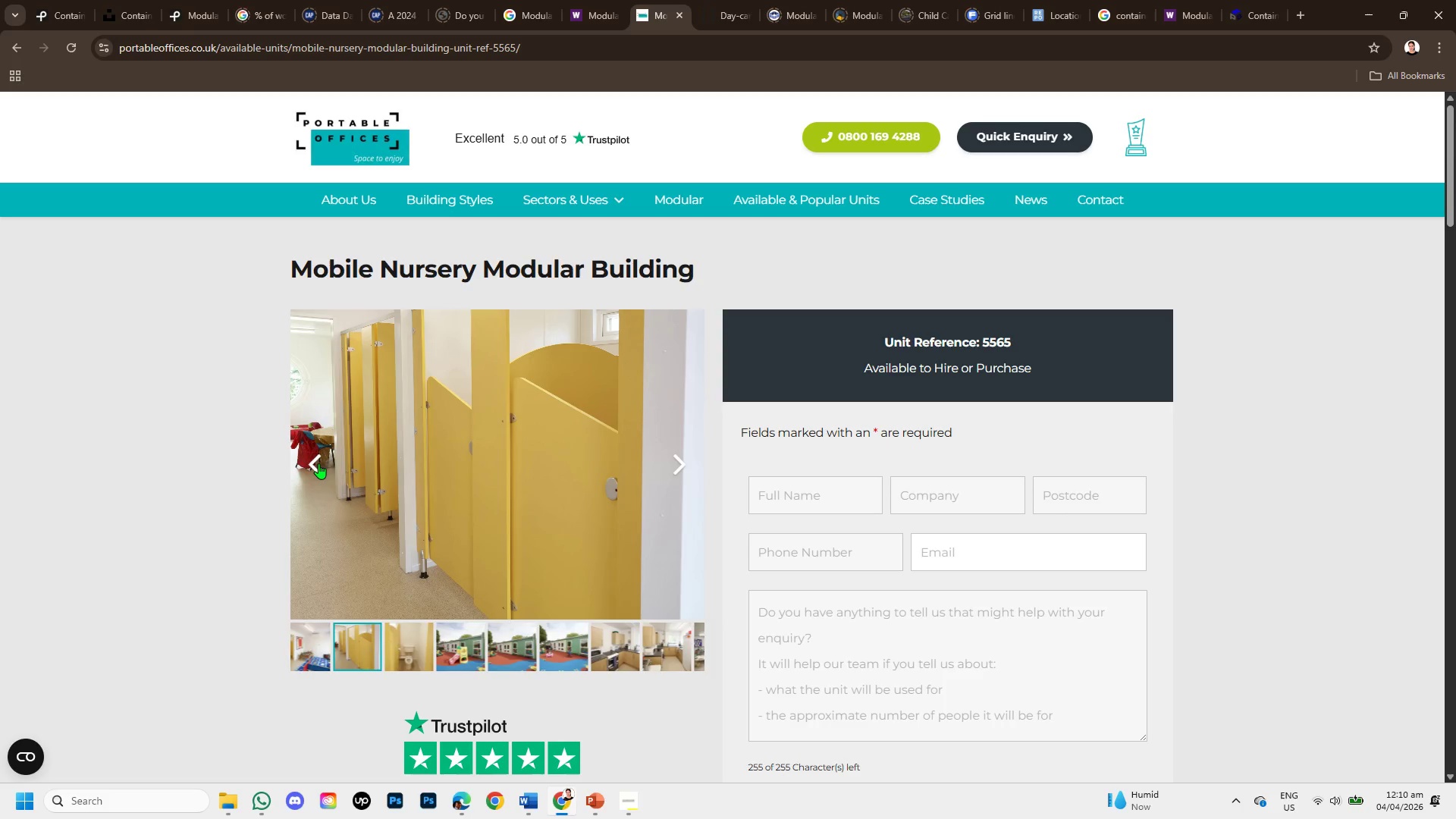 
left_click([318, 463])
 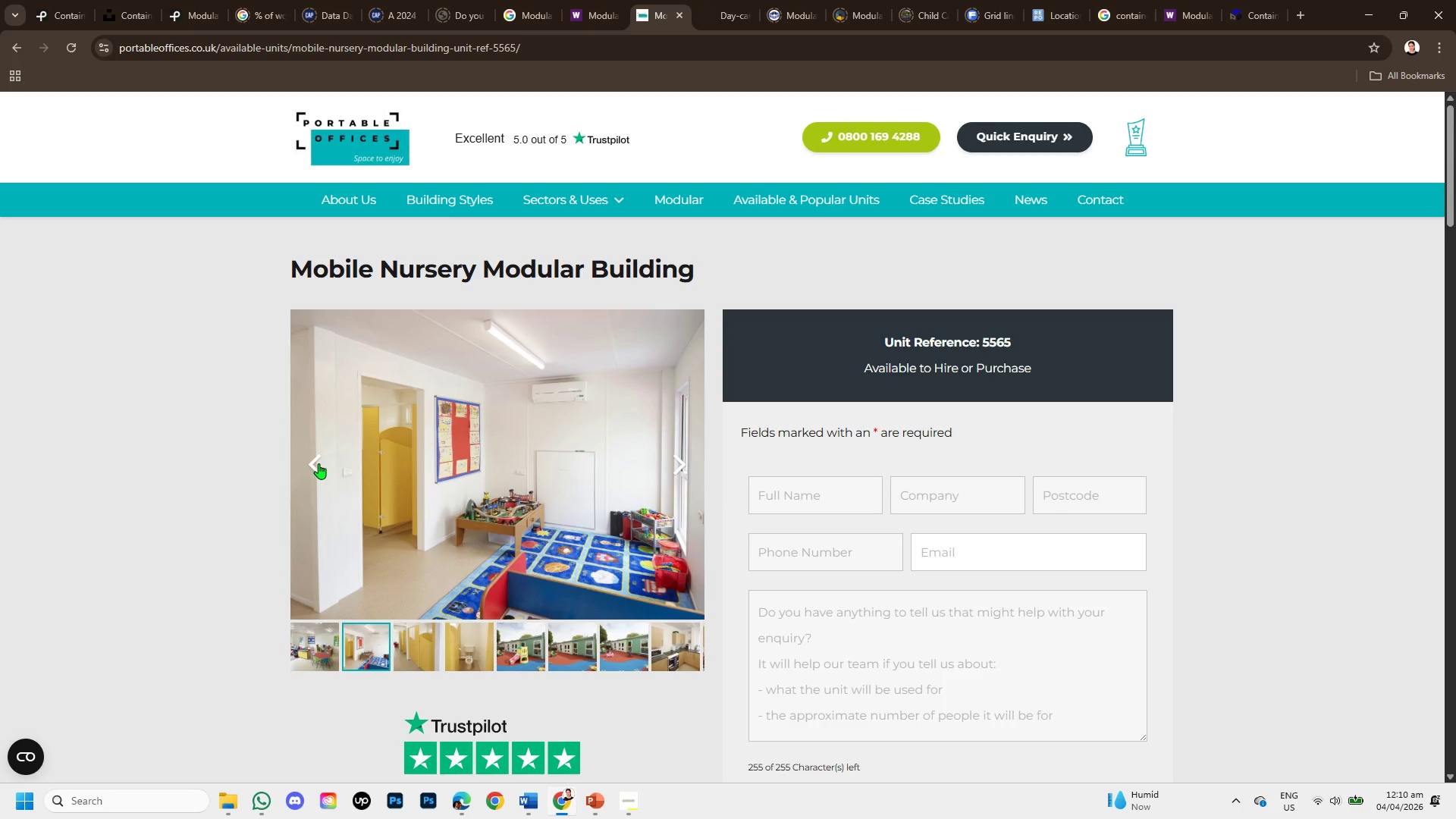 
left_click([318, 463])
 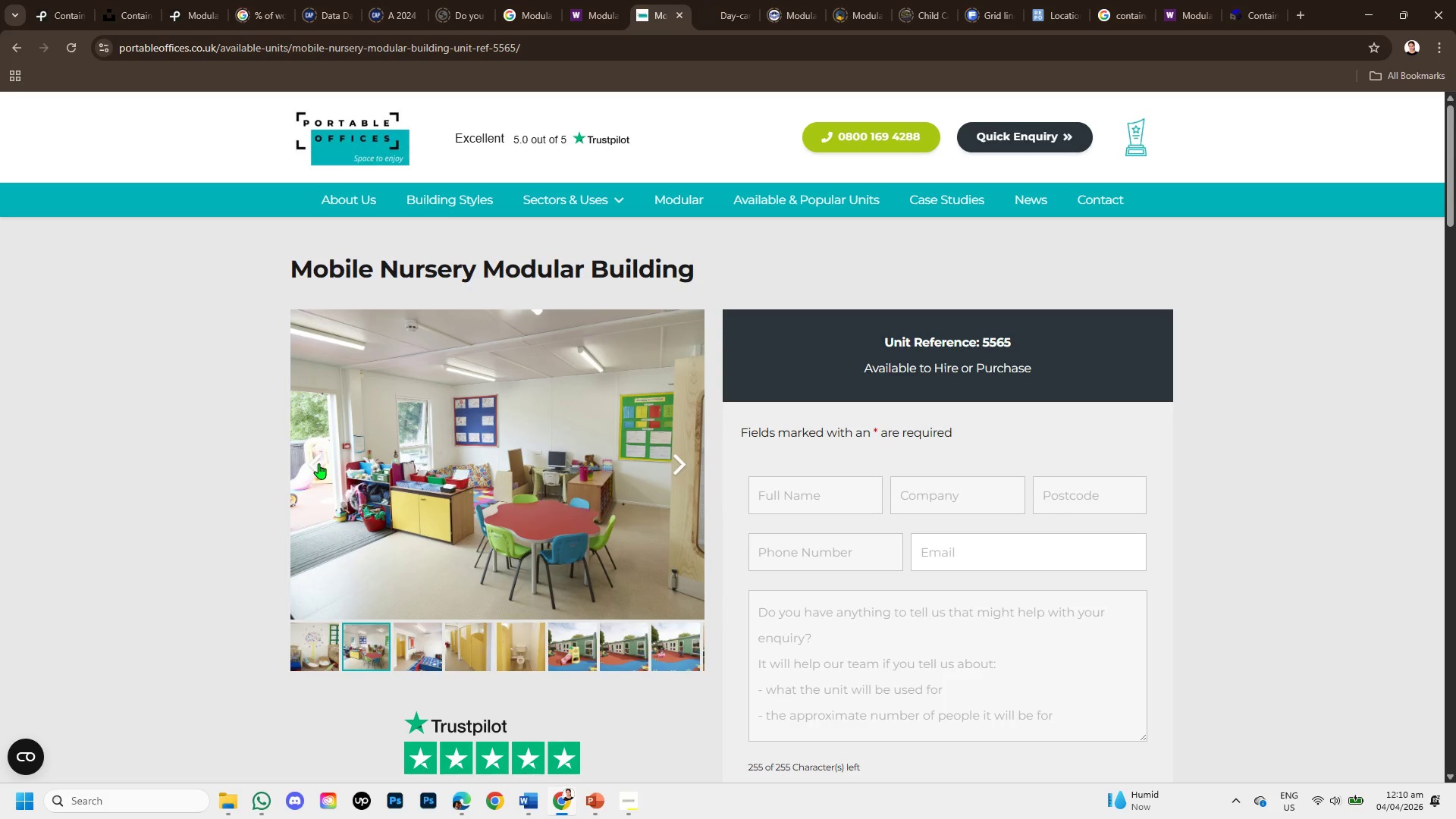 
left_click([318, 463])
 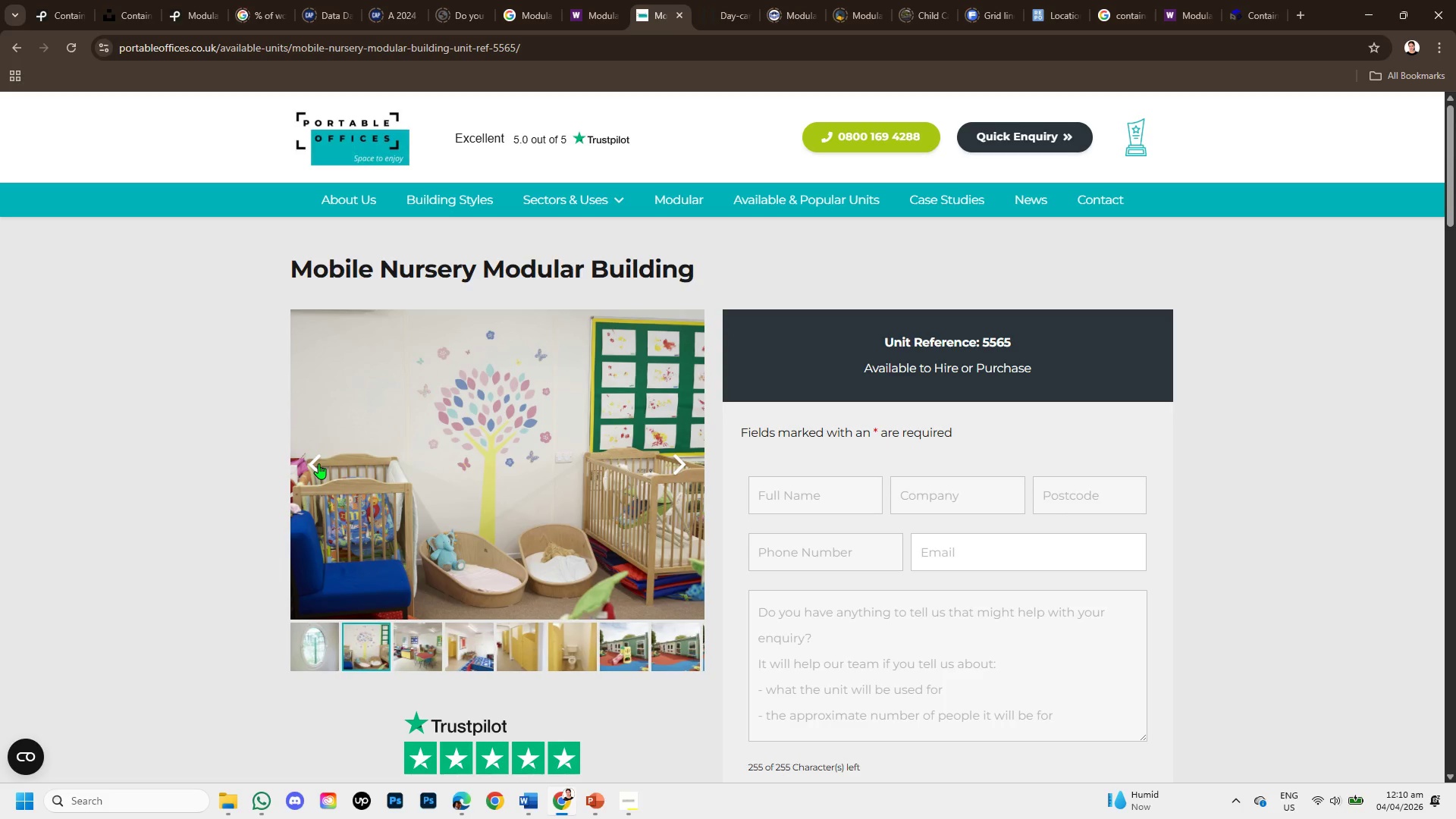 
left_click([317, 463])
 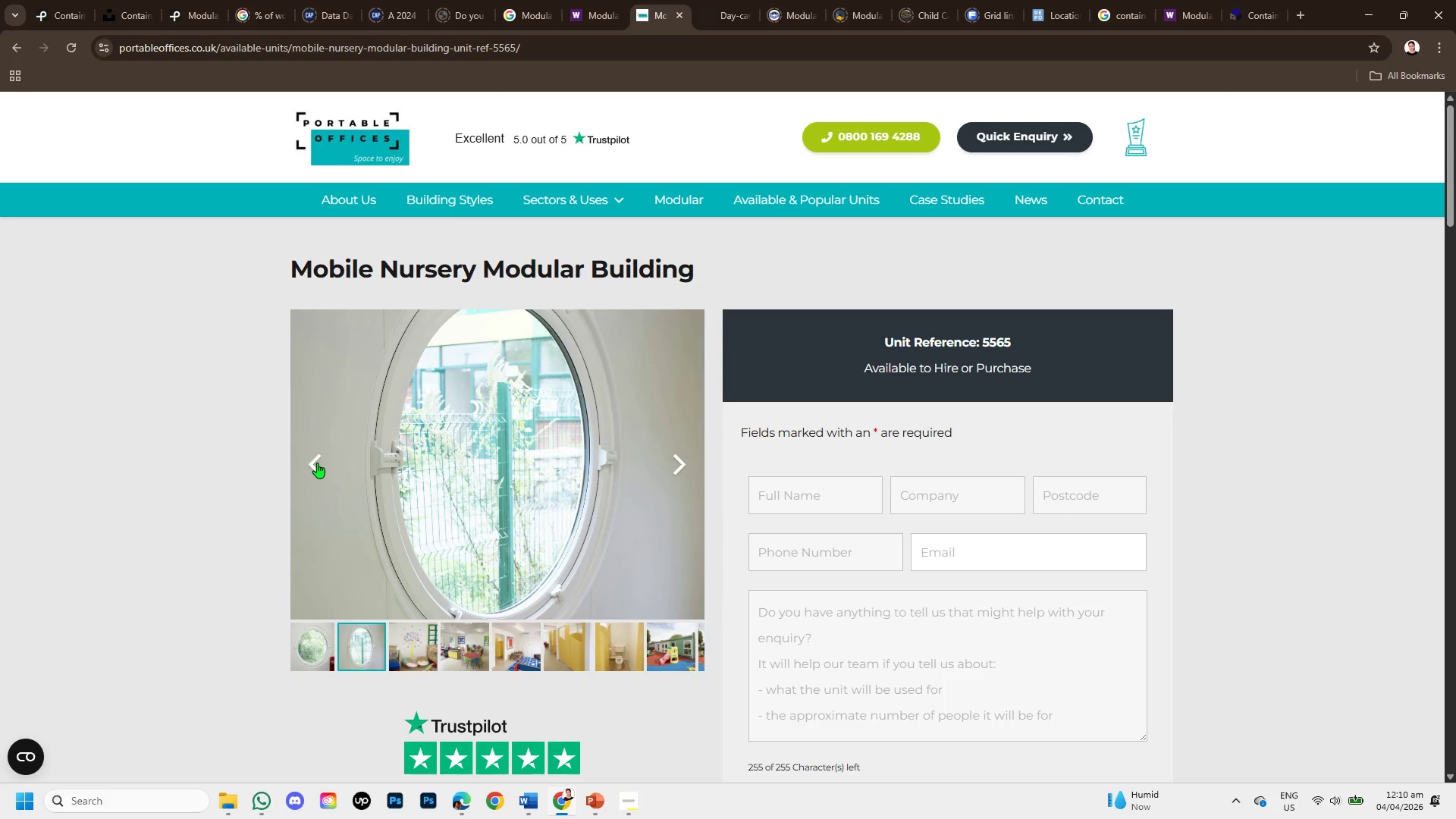 
left_click([317, 463])
 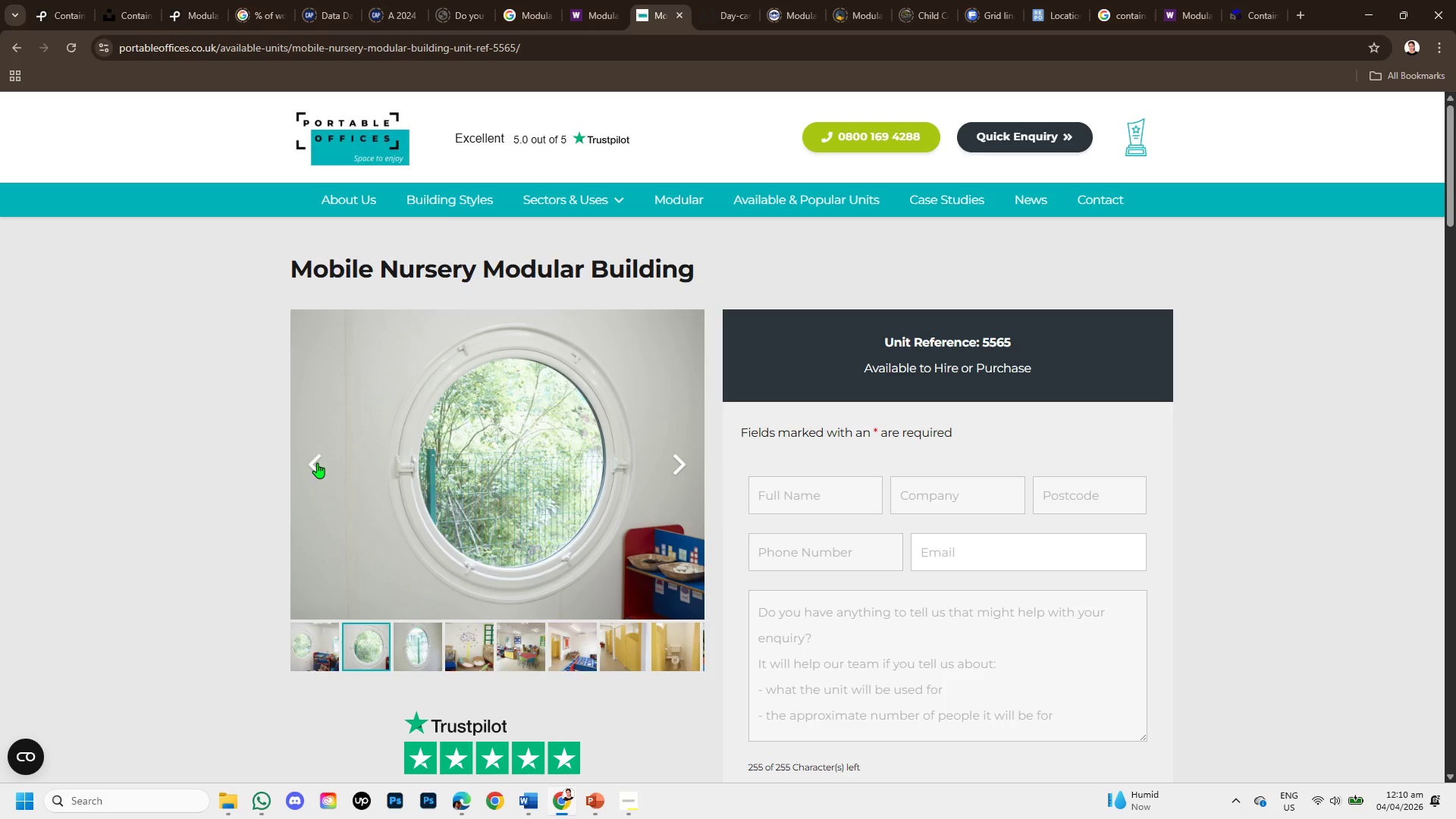 
left_click([317, 463])
 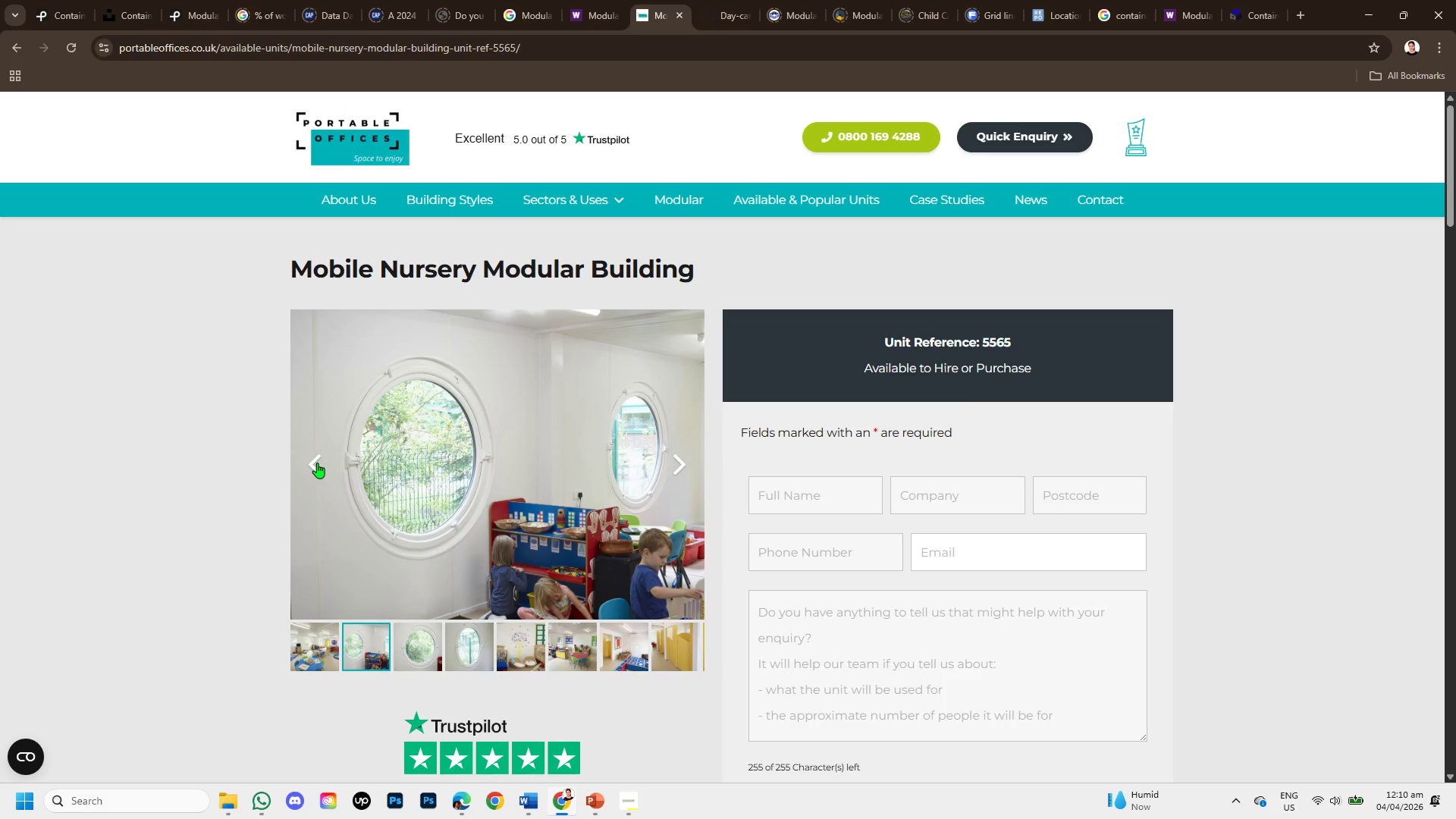 
left_click([317, 463])
 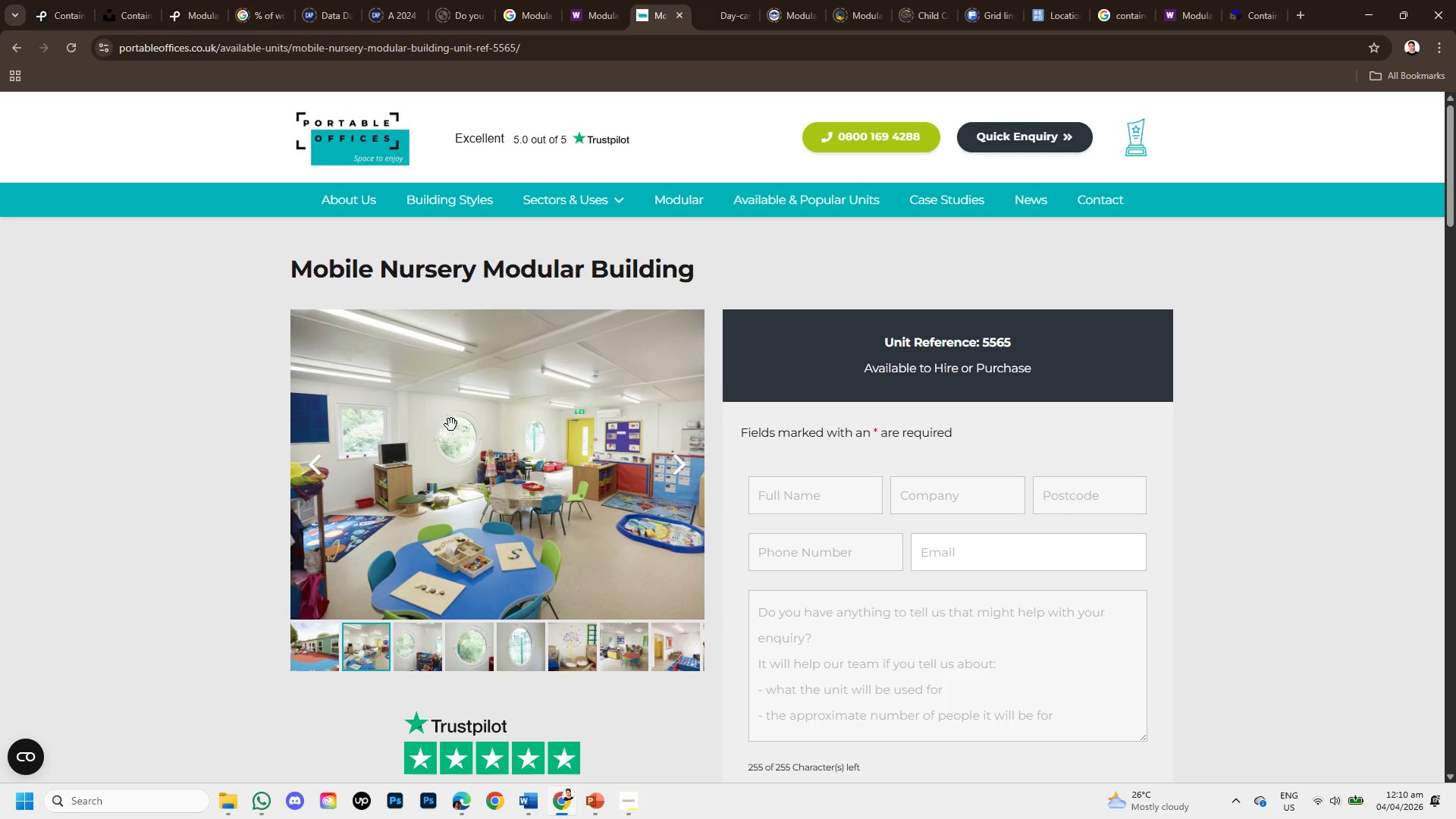 
right_click([467, 423])
 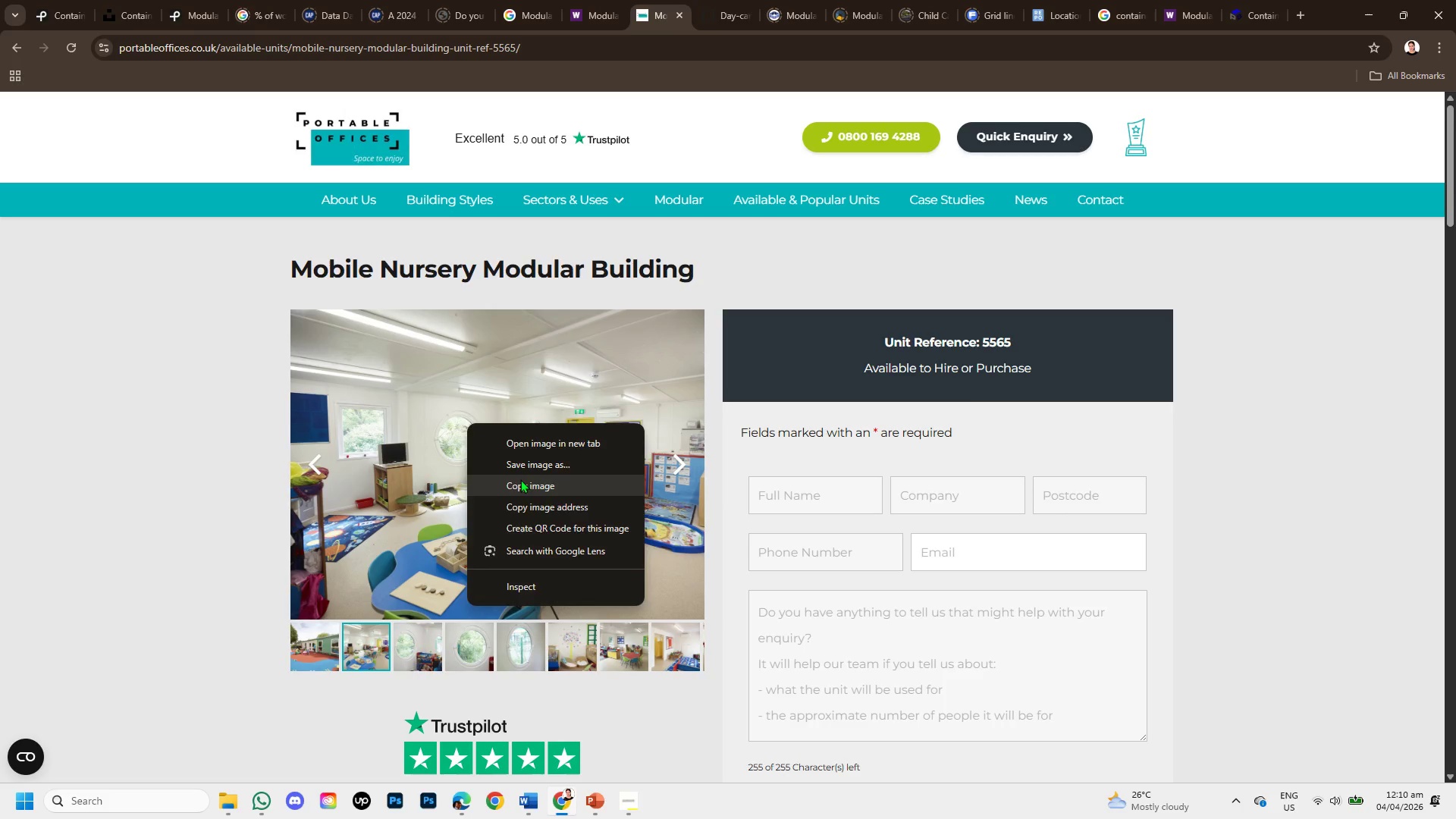 
left_click([522, 482])
 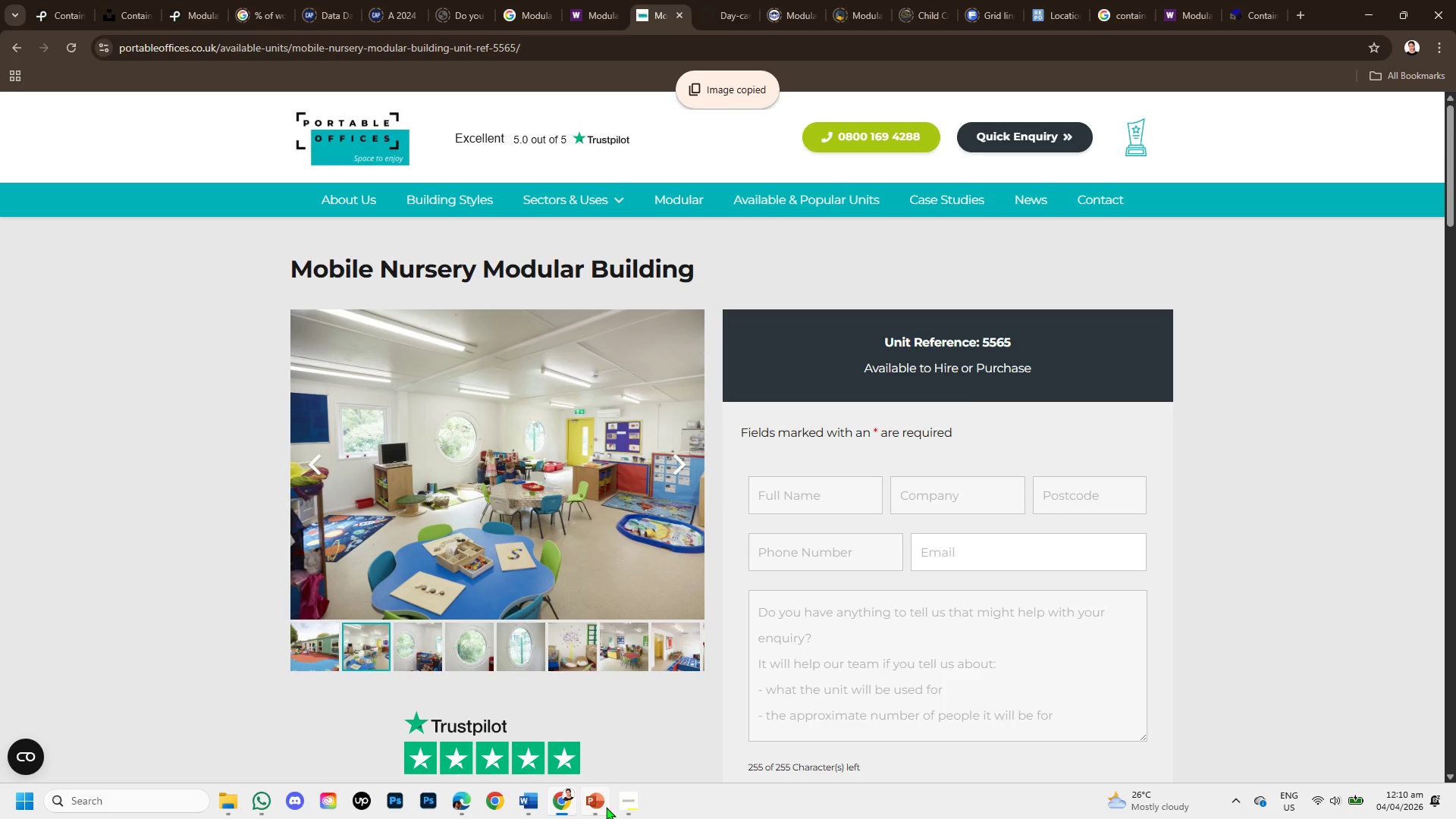 
left_click([599, 803])
 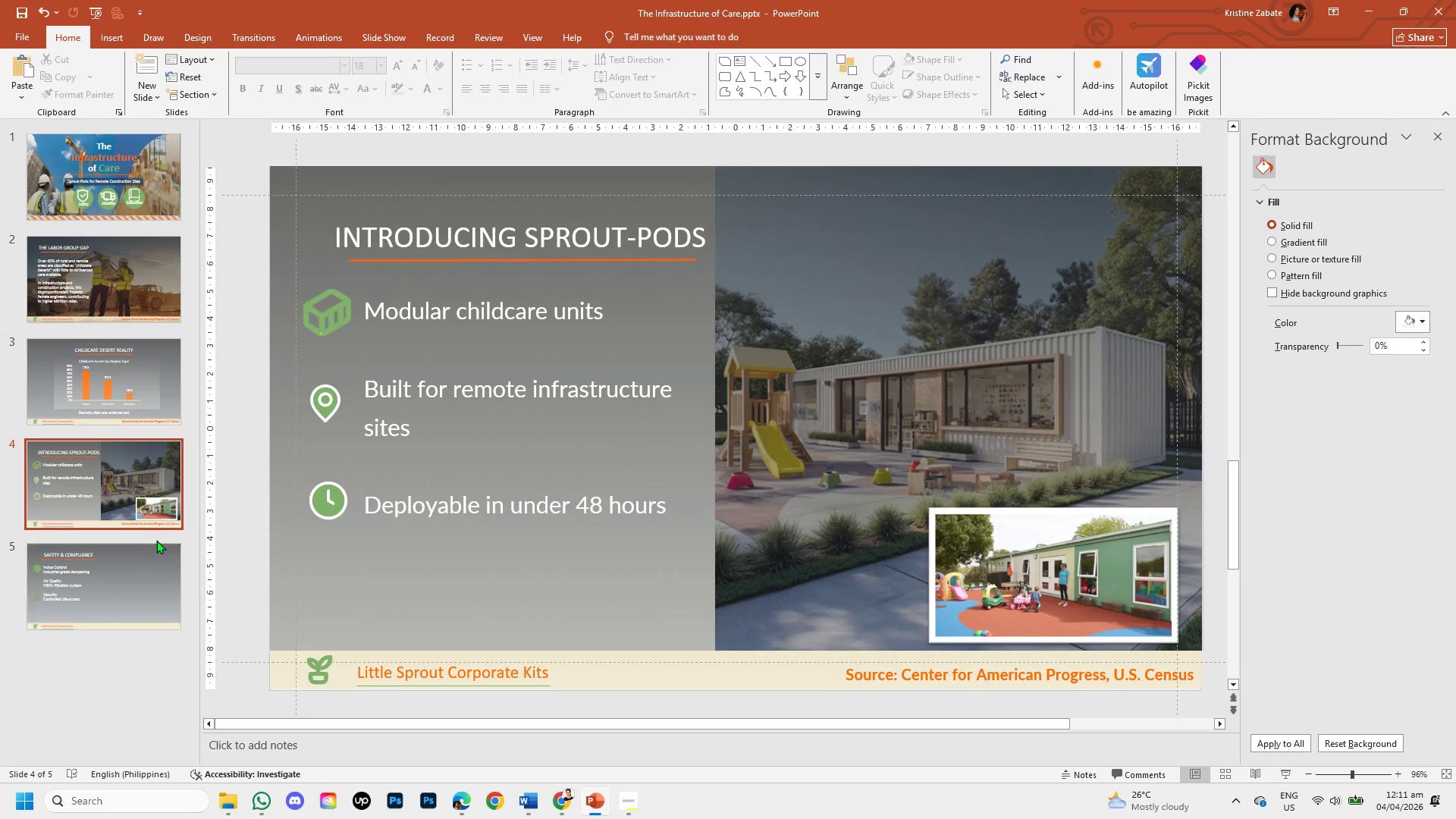 
left_click([148, 556])
 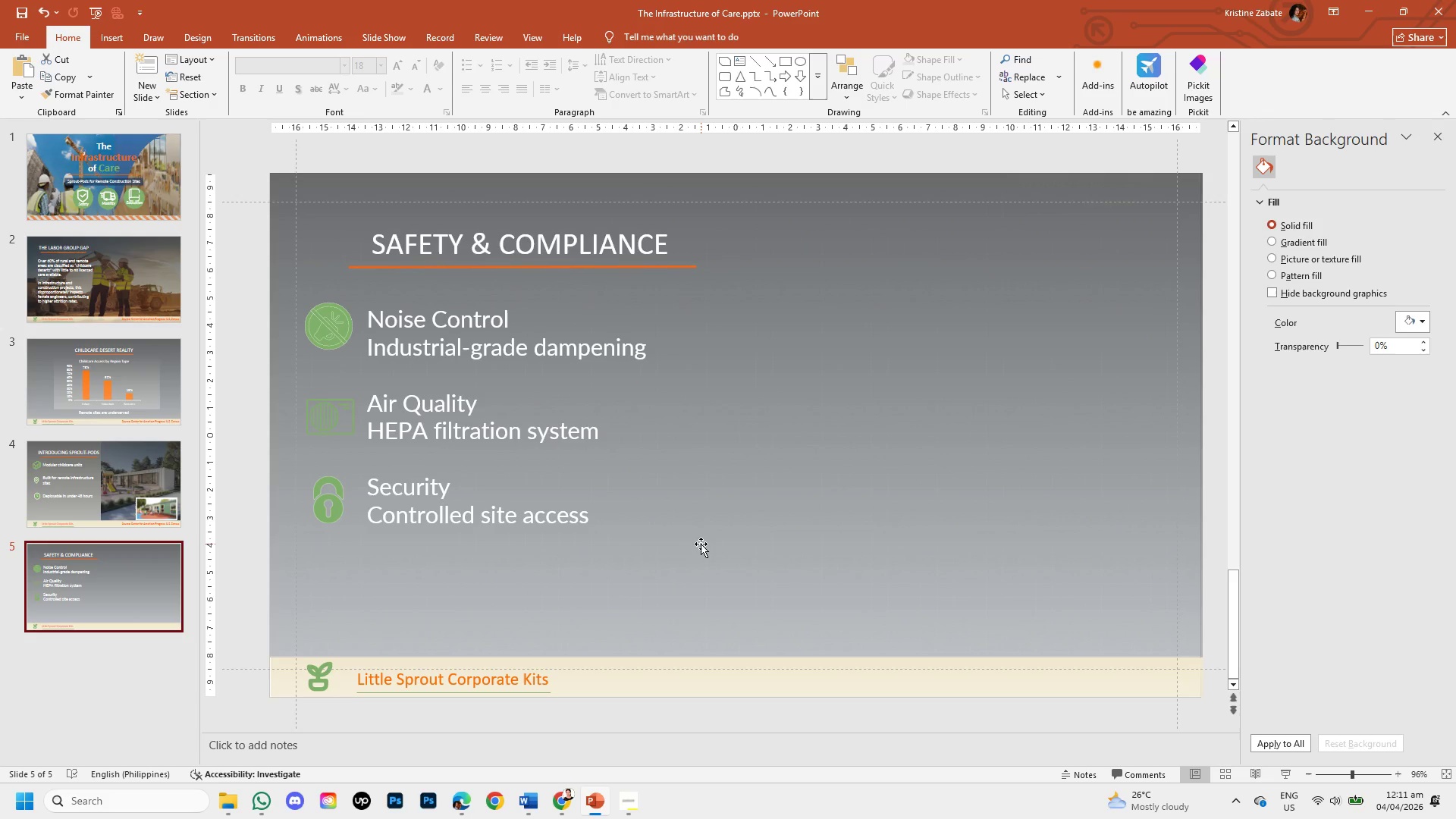 
key(Control+V)
 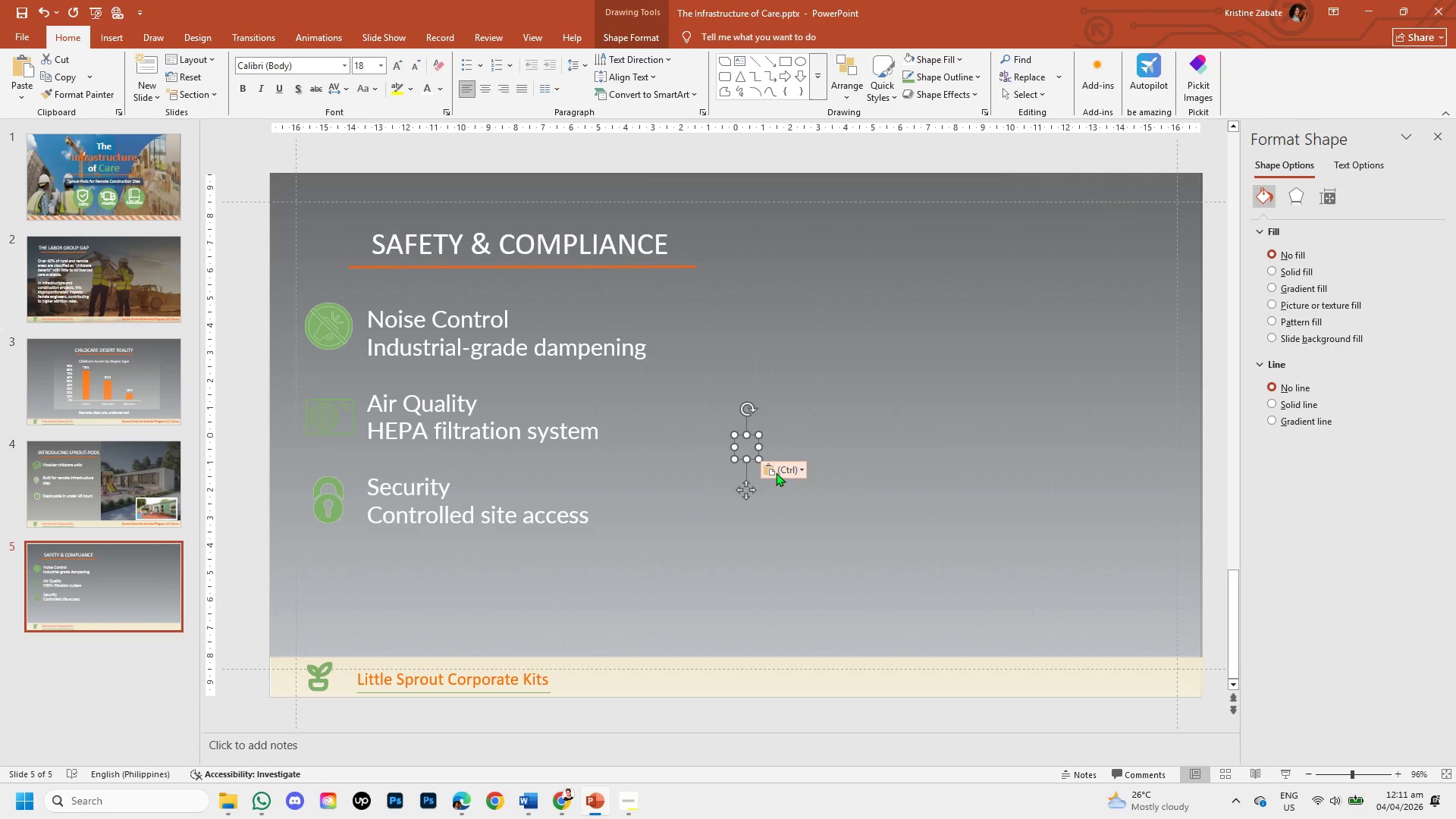 
left_click([793, 472])
 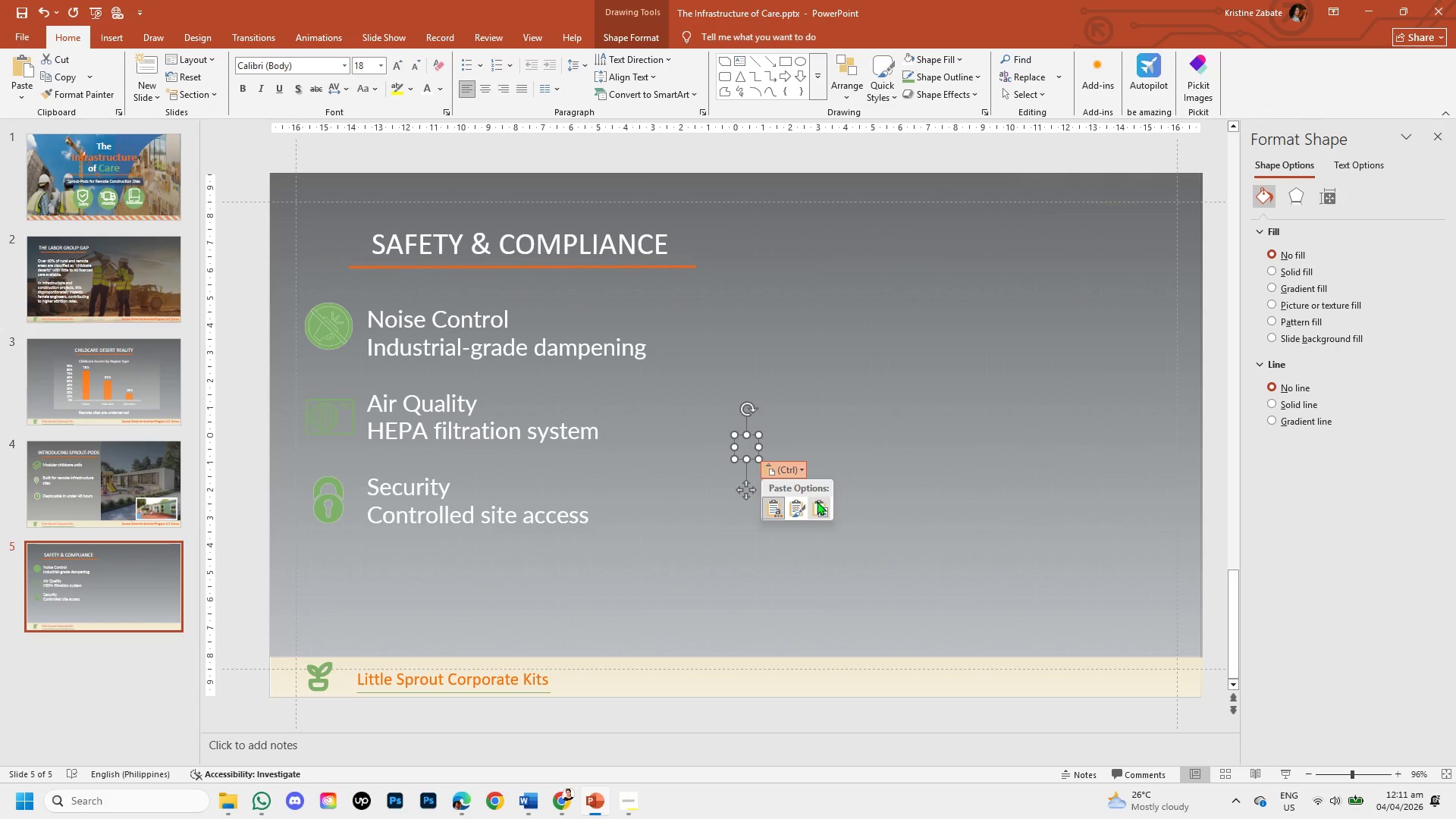 
left_click([818, 502])
 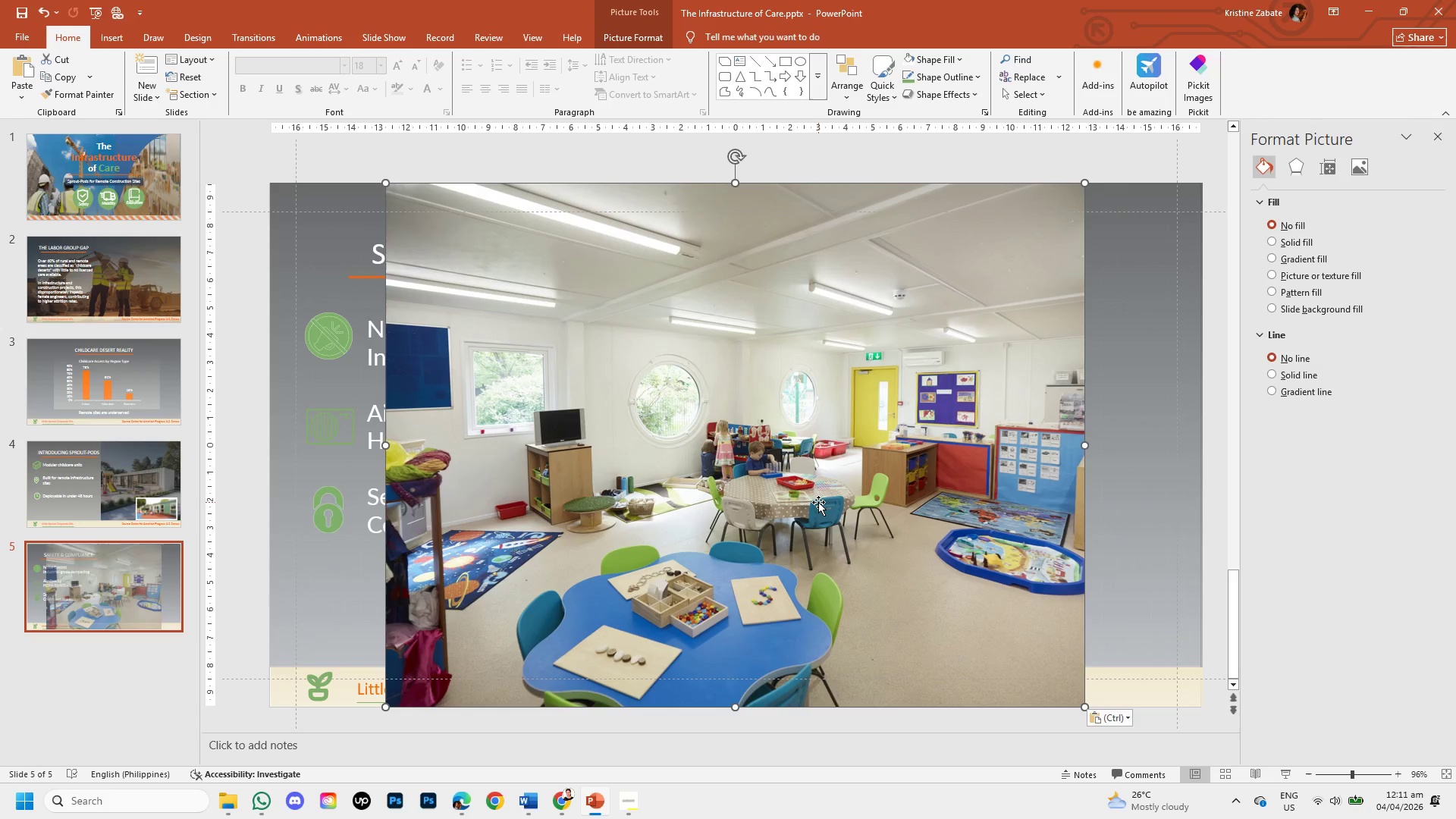 
double_click([818, 502])
 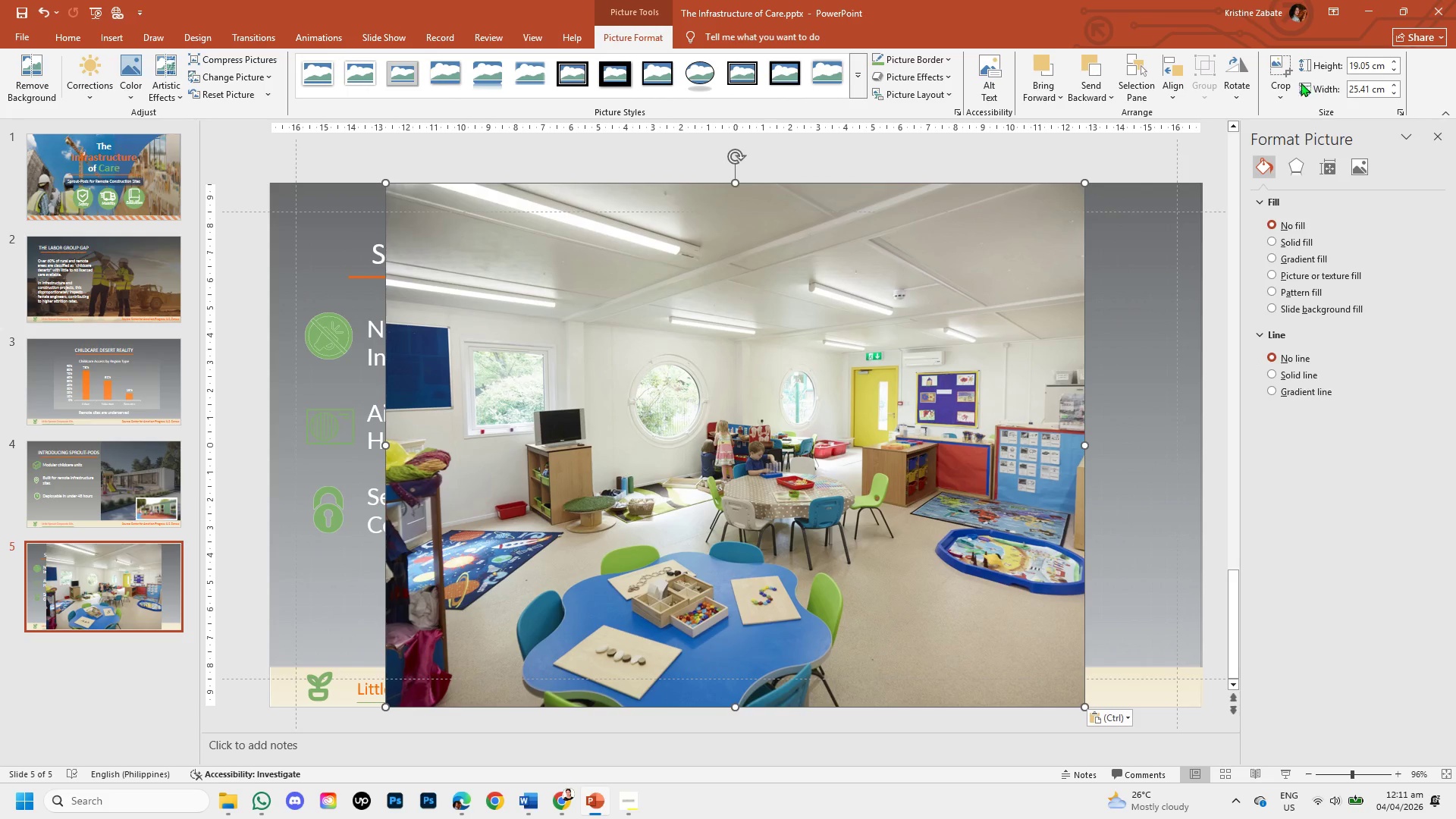 
left_click([1275, 83])
 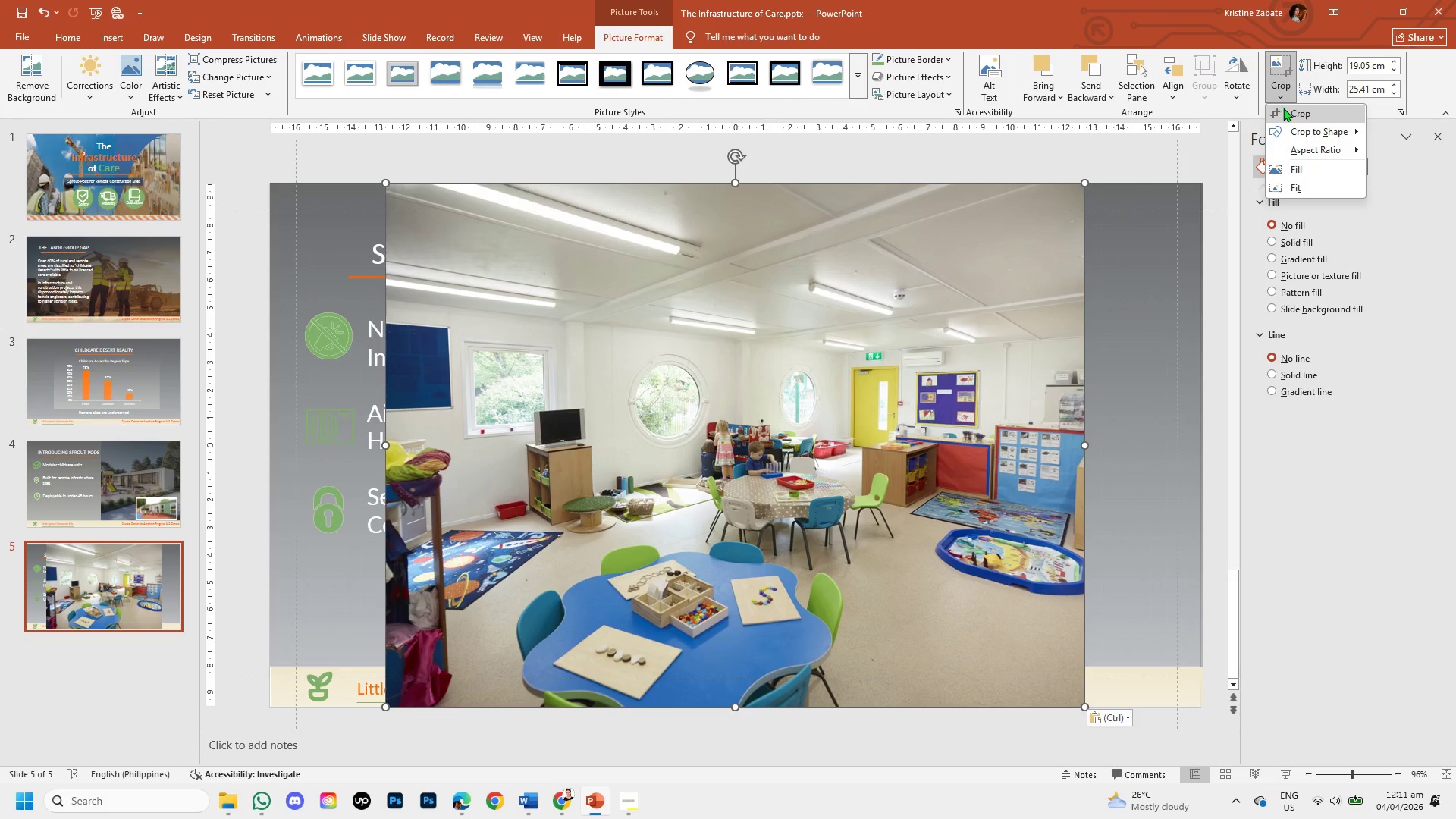 
left_click([1284, 108])
 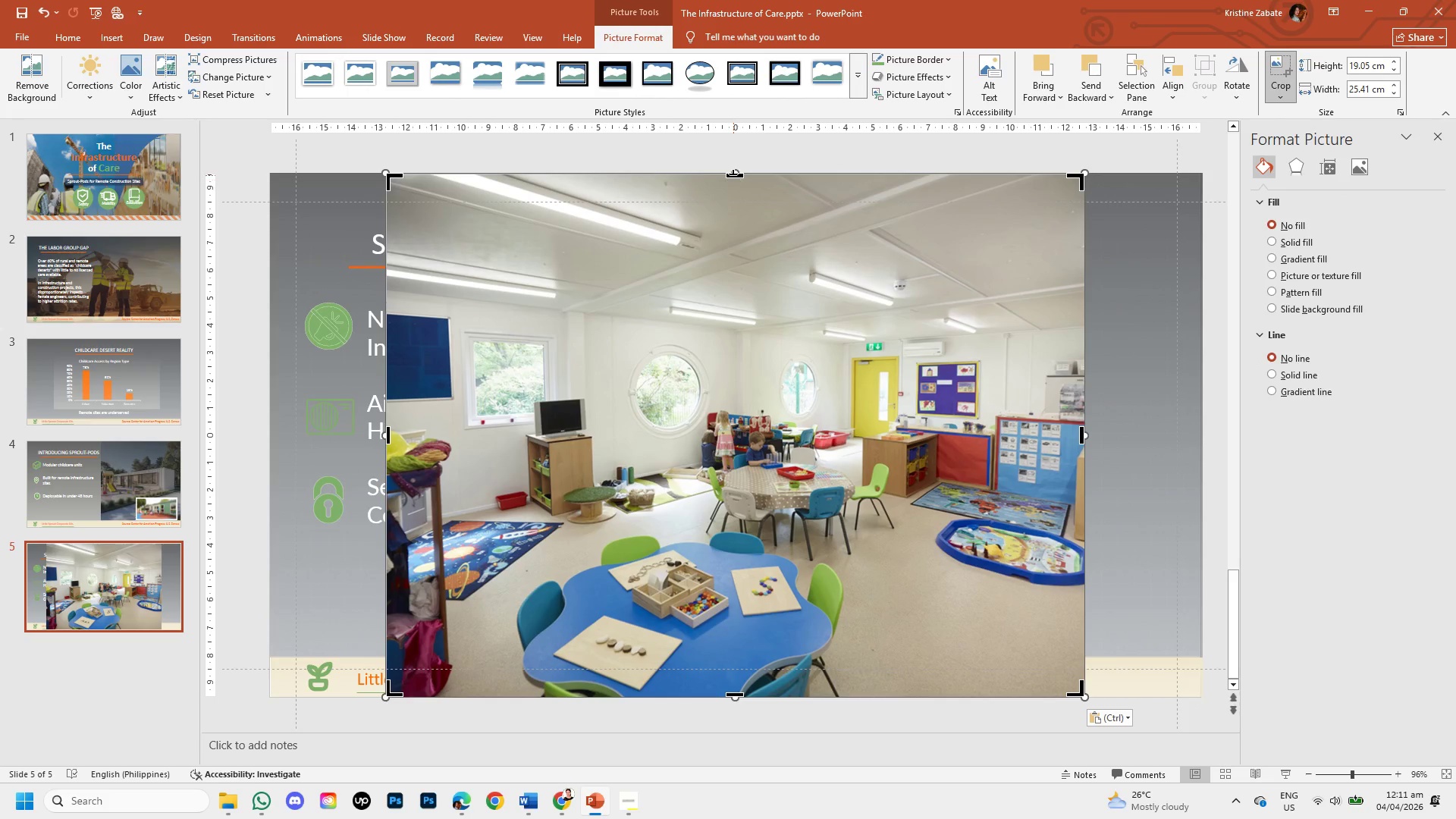 
left_click_drag(start_coordinate=[734, 174], to_coordinate=[755, 262])
 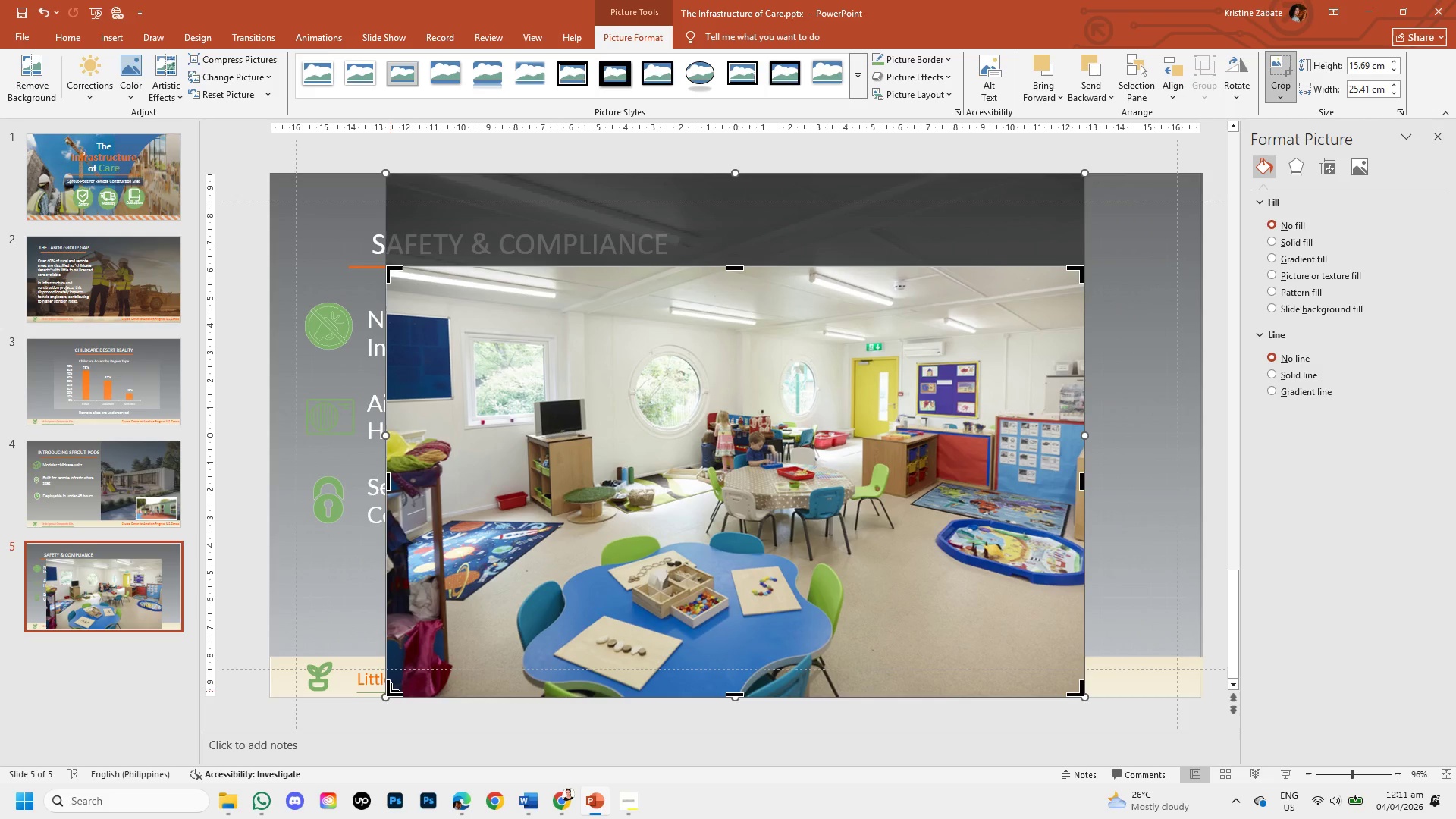 
left_click_drag(start_coordinate=[391, 698], to_coordinate=[400, 645])
 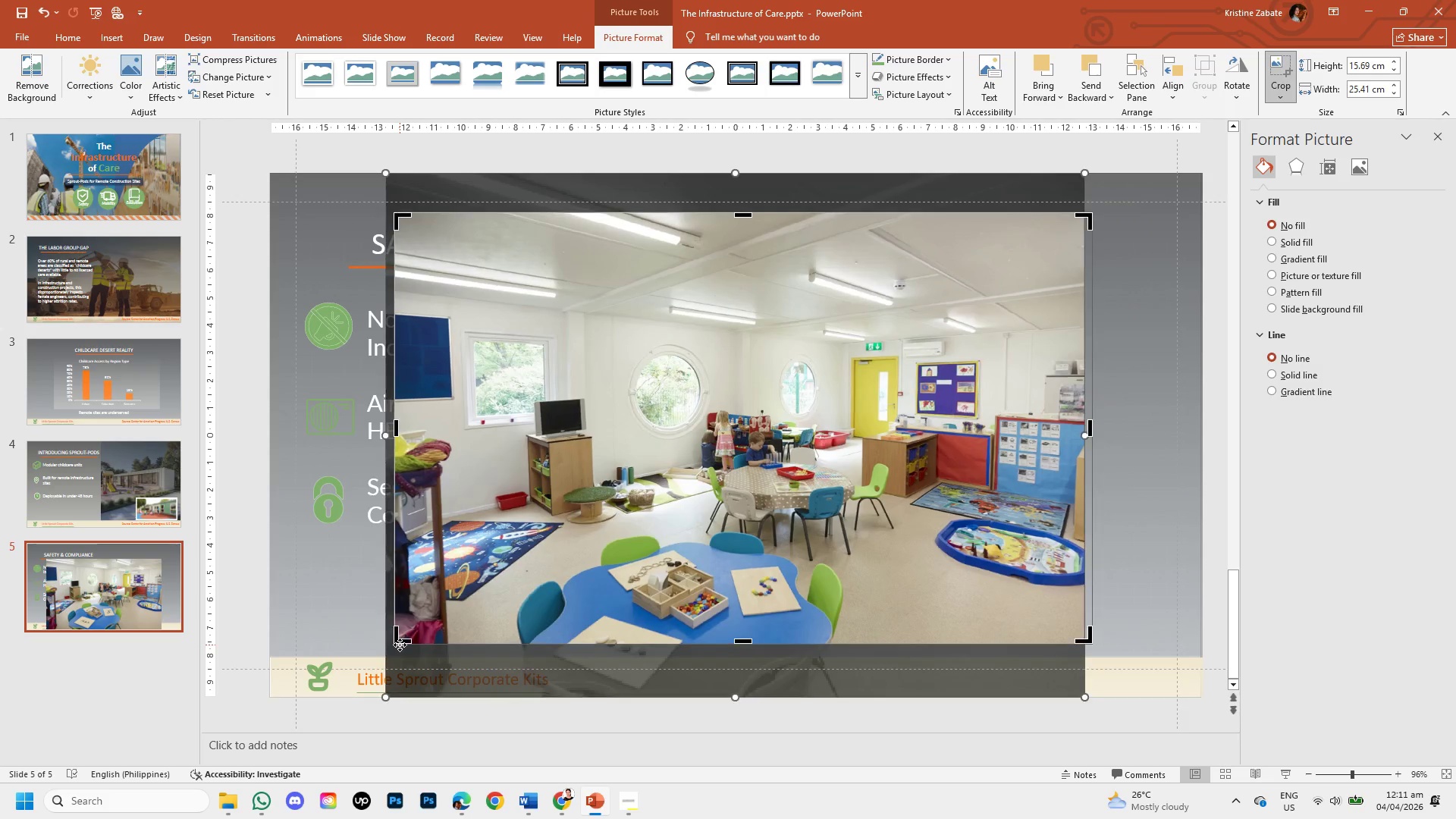 
key(Control+Z)
 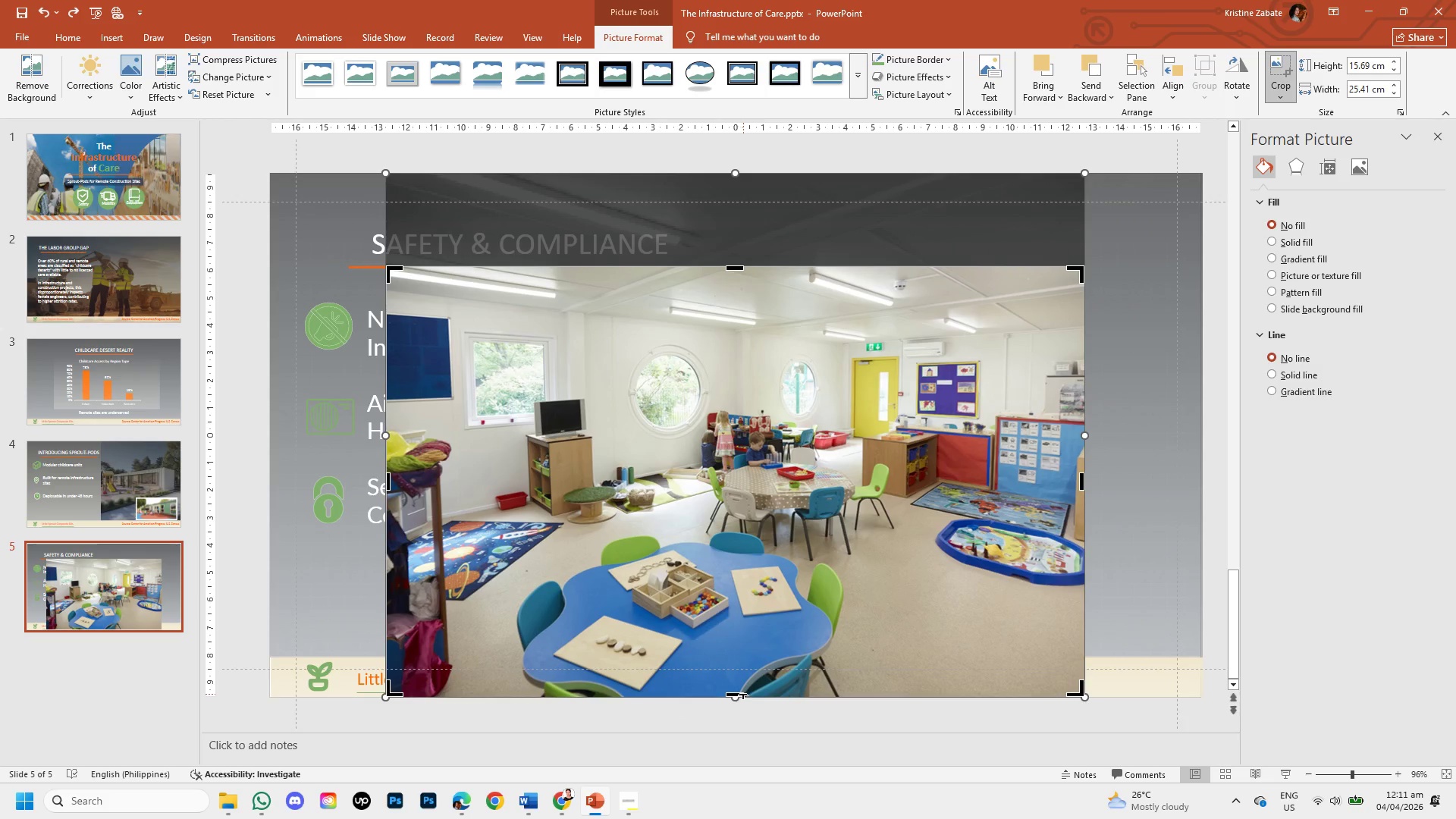 
left_click_drag(start_coordinate=[742, 694], to_coordinate=[754, 532])
 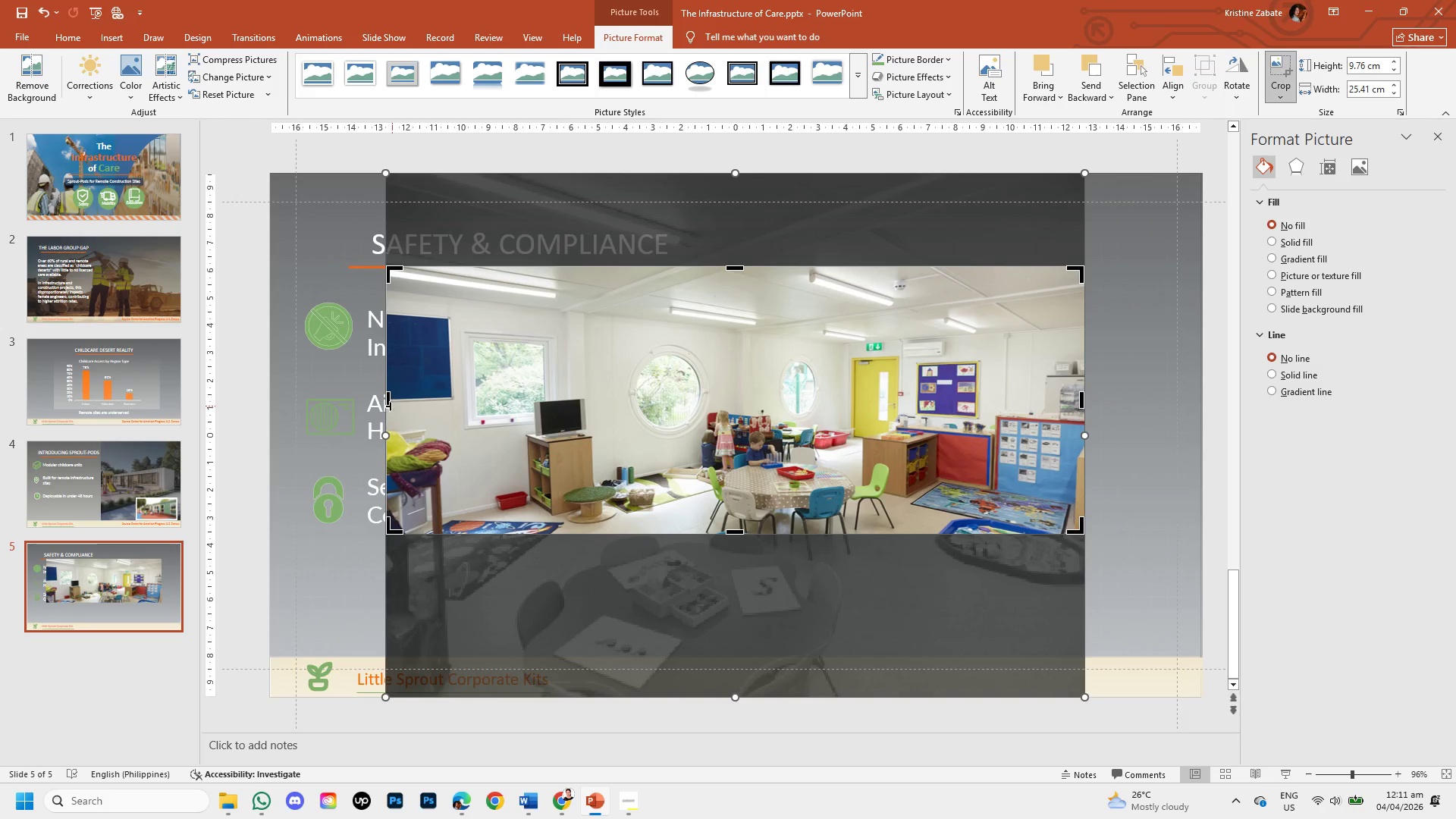 
left_click_drag(start_coordinate=[387, 403], to_coordinate=[462, 419])
 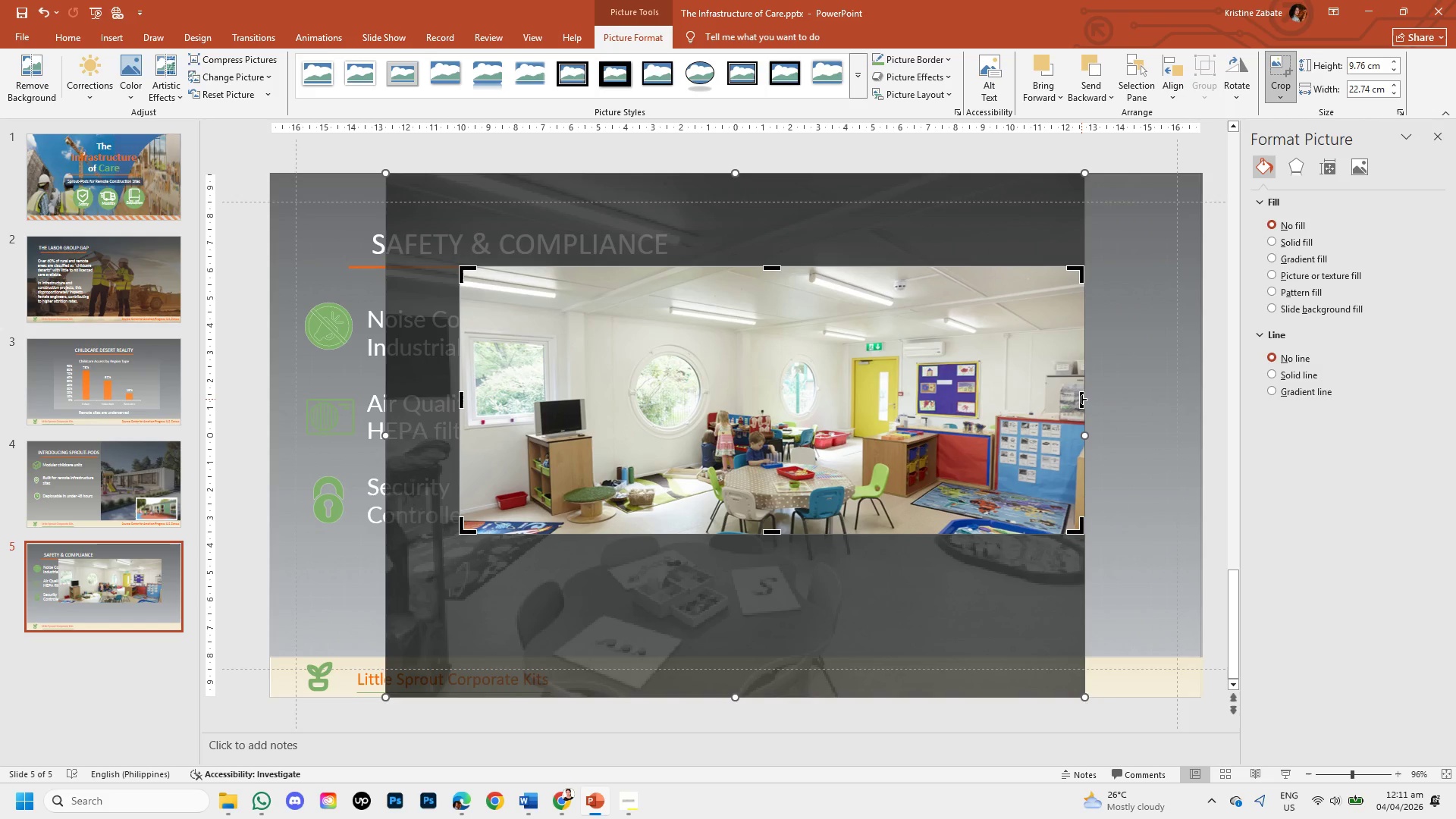 
left_click_drag(start_coordinate=[1081, 399], to_coordinate=[984, 396])
 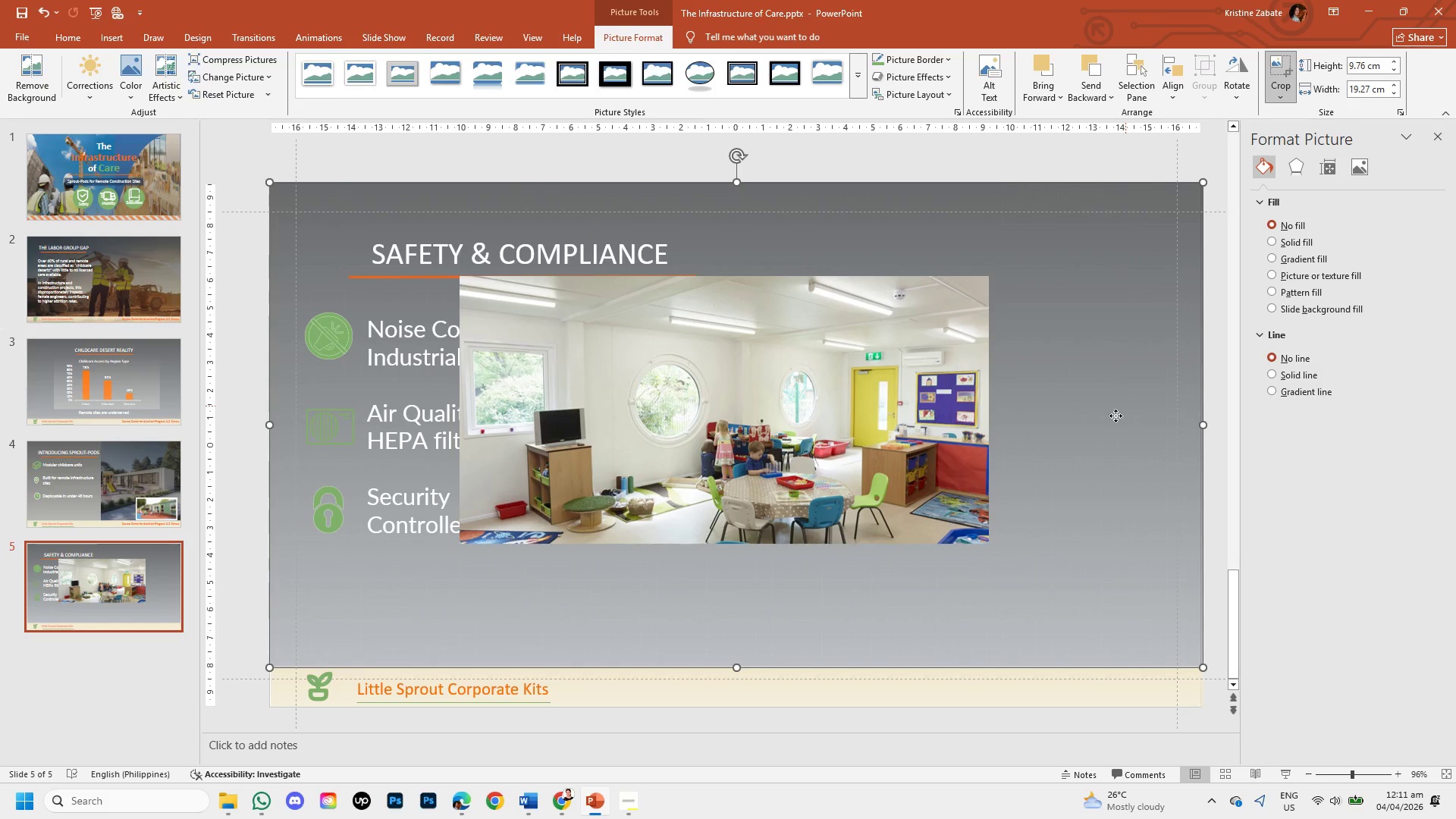 
double_click([787, 500])
 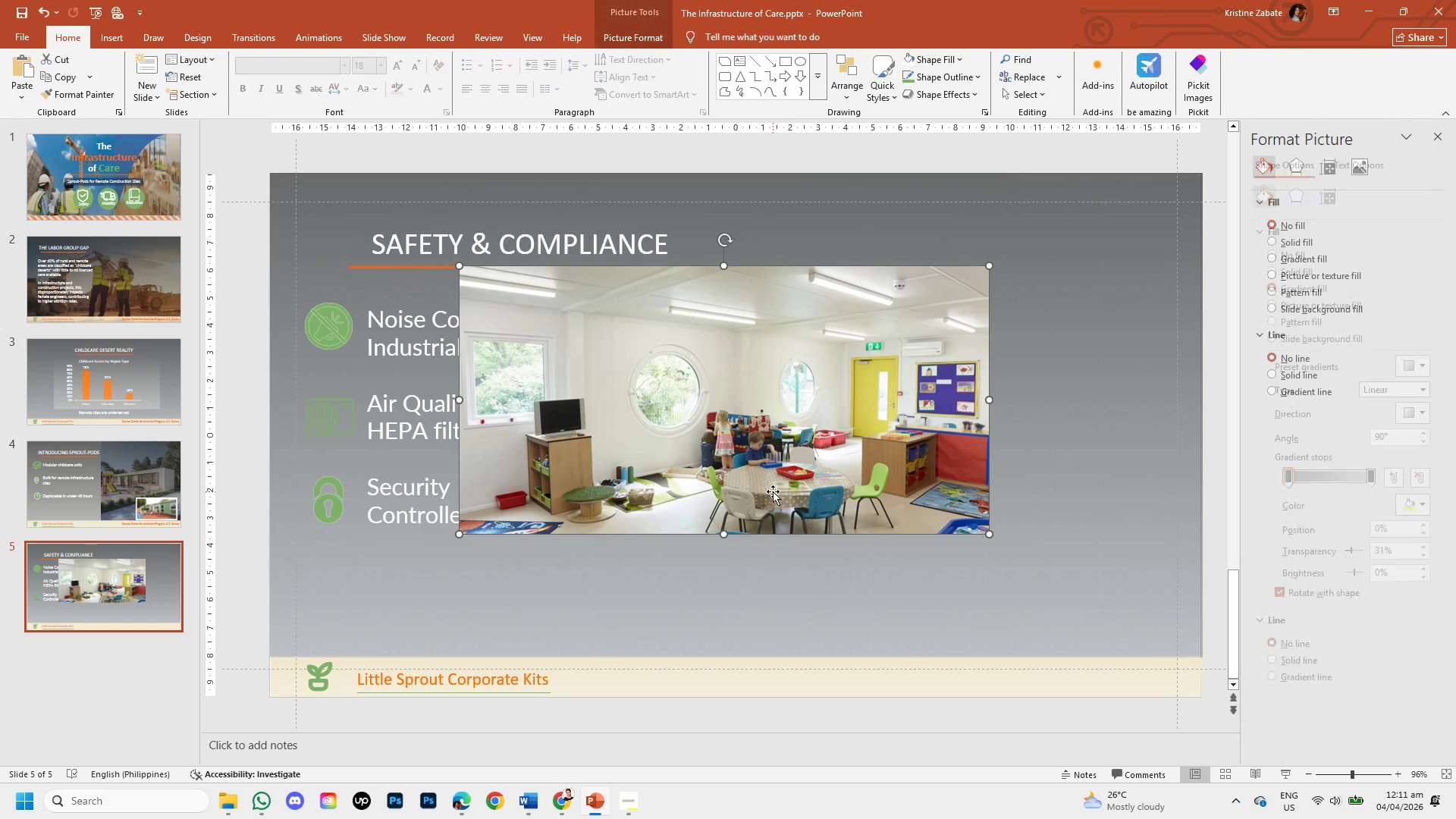 
left_click_drag(start_coordinate=[773, 491], to_coordinate=[956, 537])
 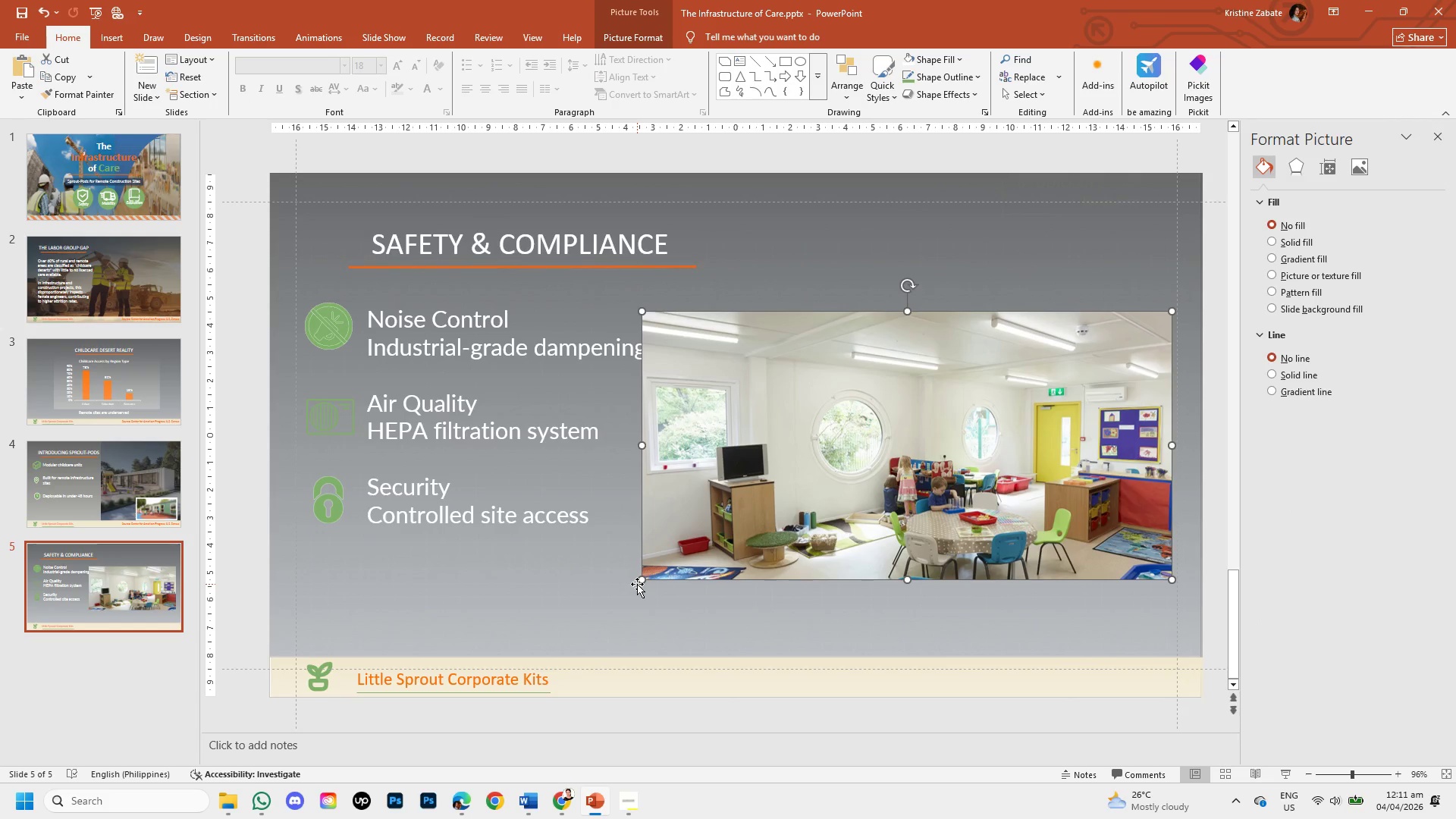 
left_click_drag(start_coordinate=[640, 579], to_coordinate=[702, 548])
 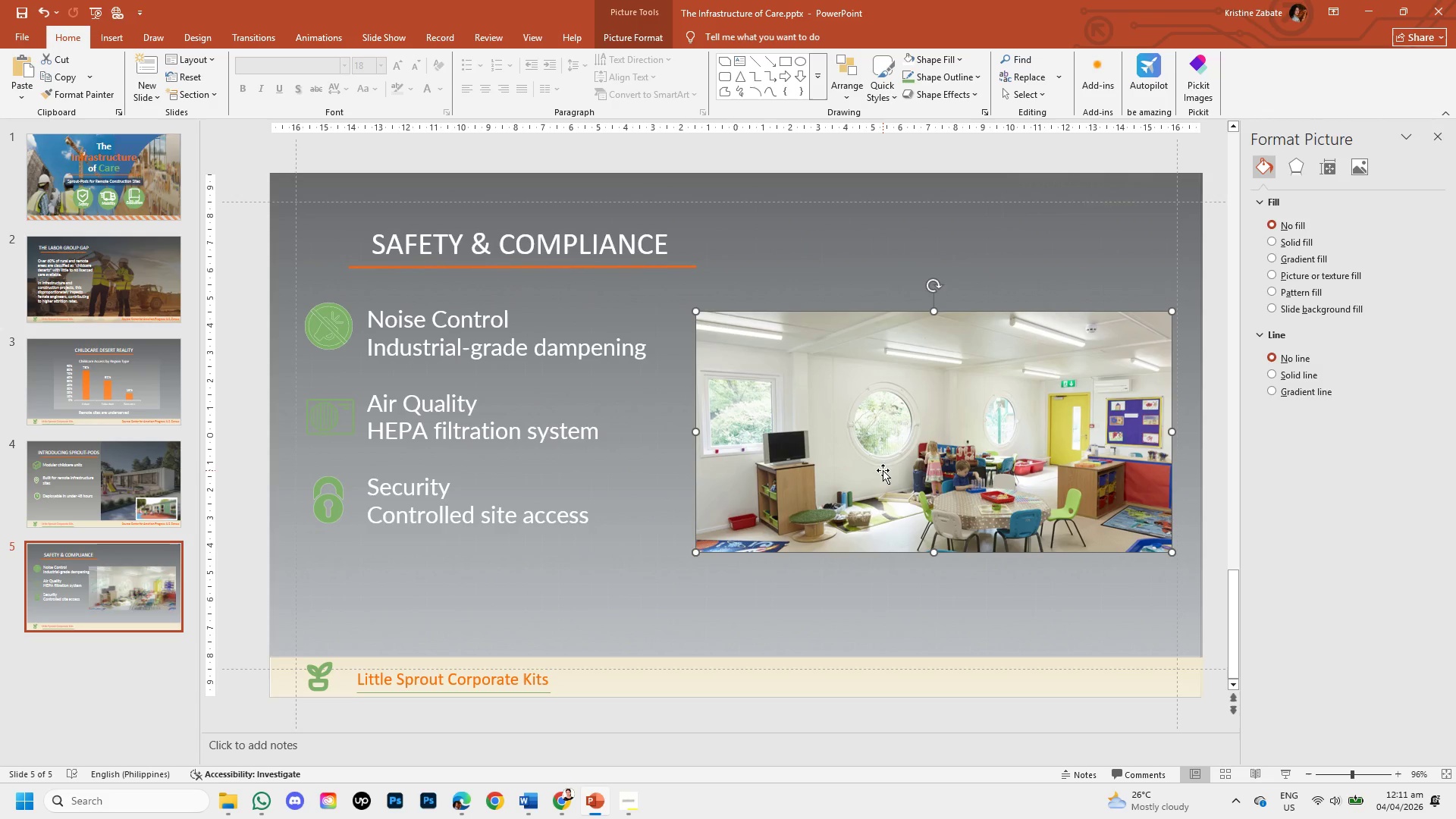 
left_click_drag(start_coordinate=[883, 470], to_coordinate=[881, 433])
 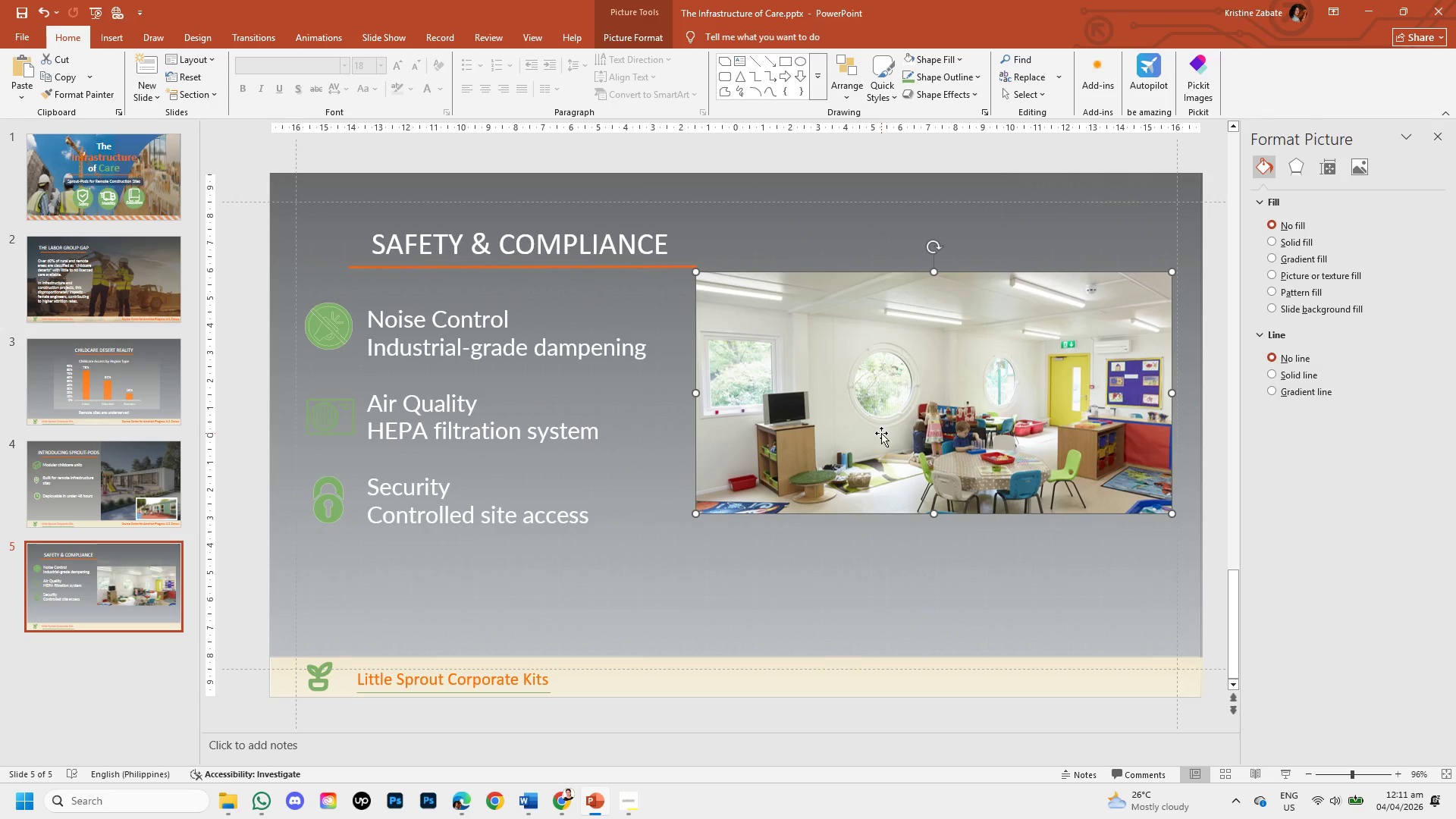 
double_click([881, 433])
 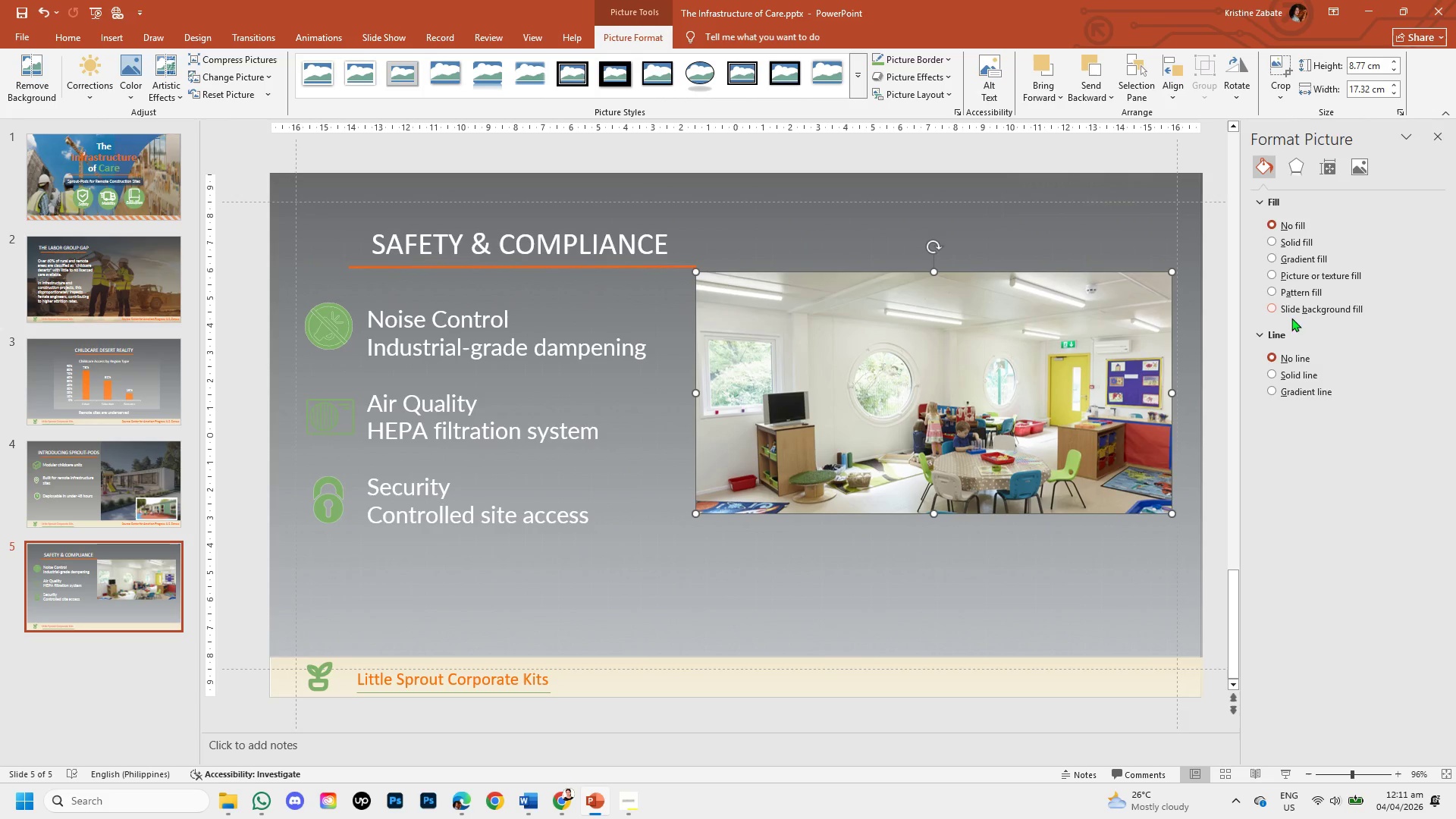 
left_click([1299, 168])
 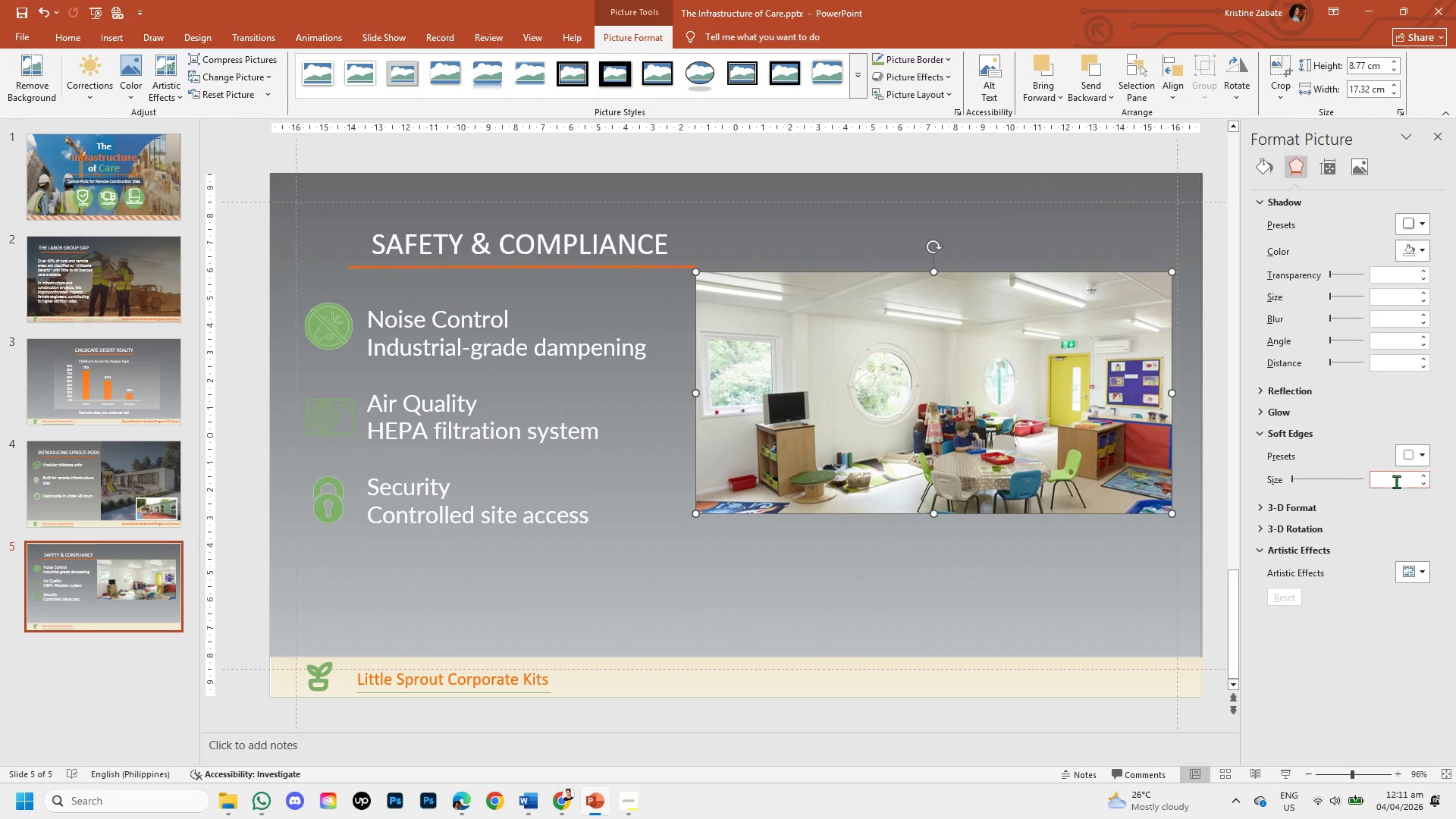 
left_click([1394, 478])
 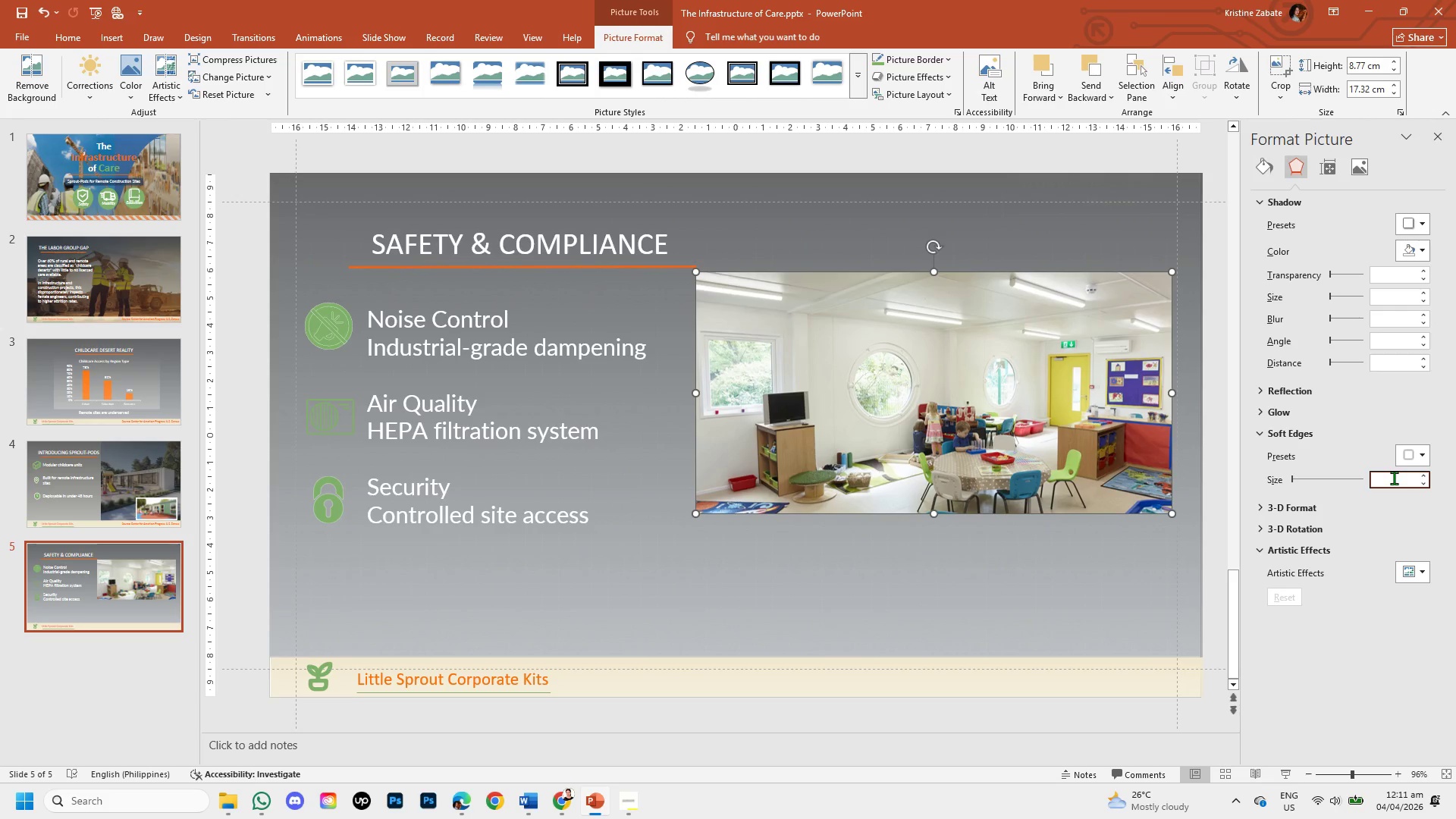 
key(Numpad5)
 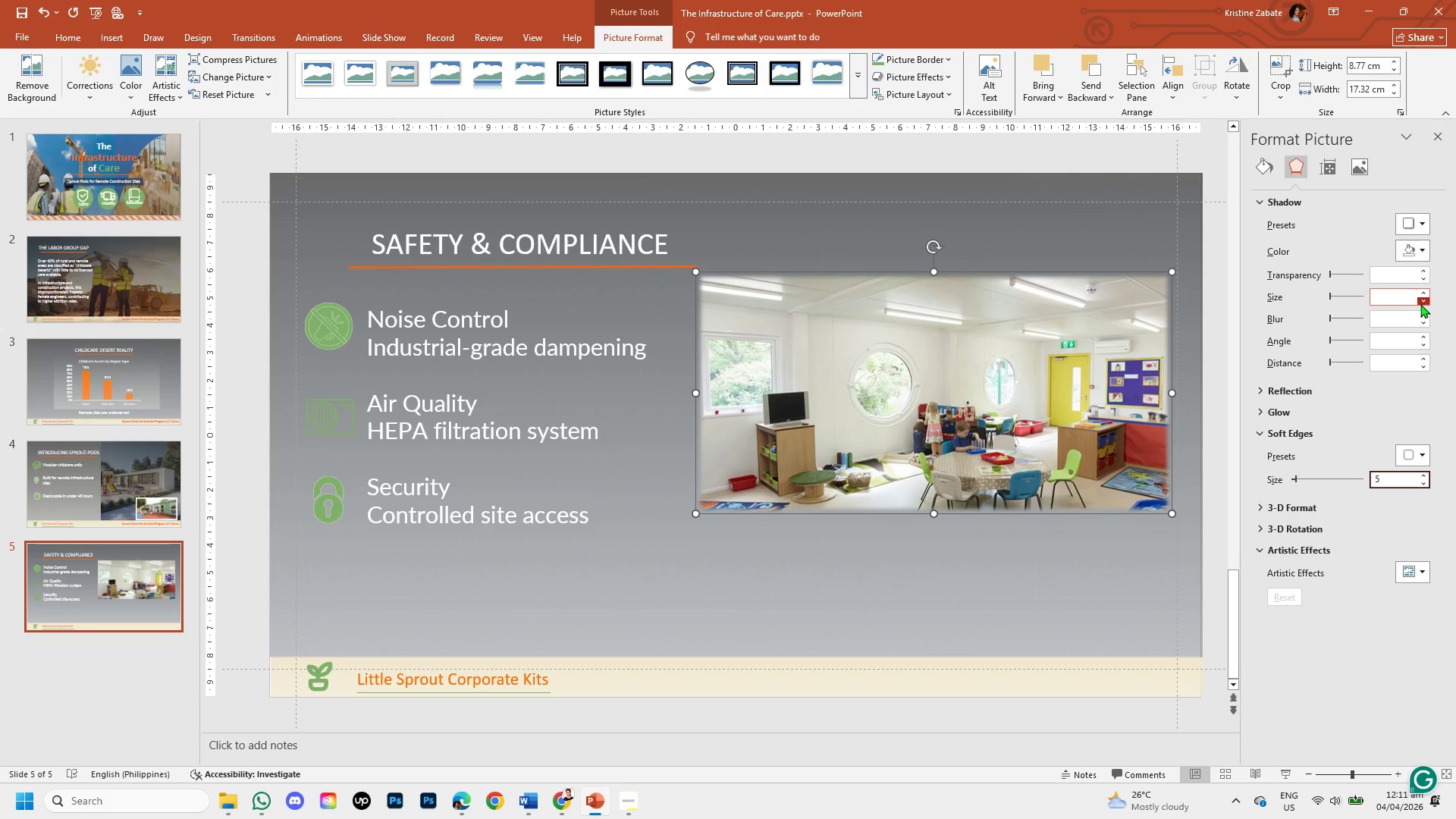 
left_click([1392, 276])
 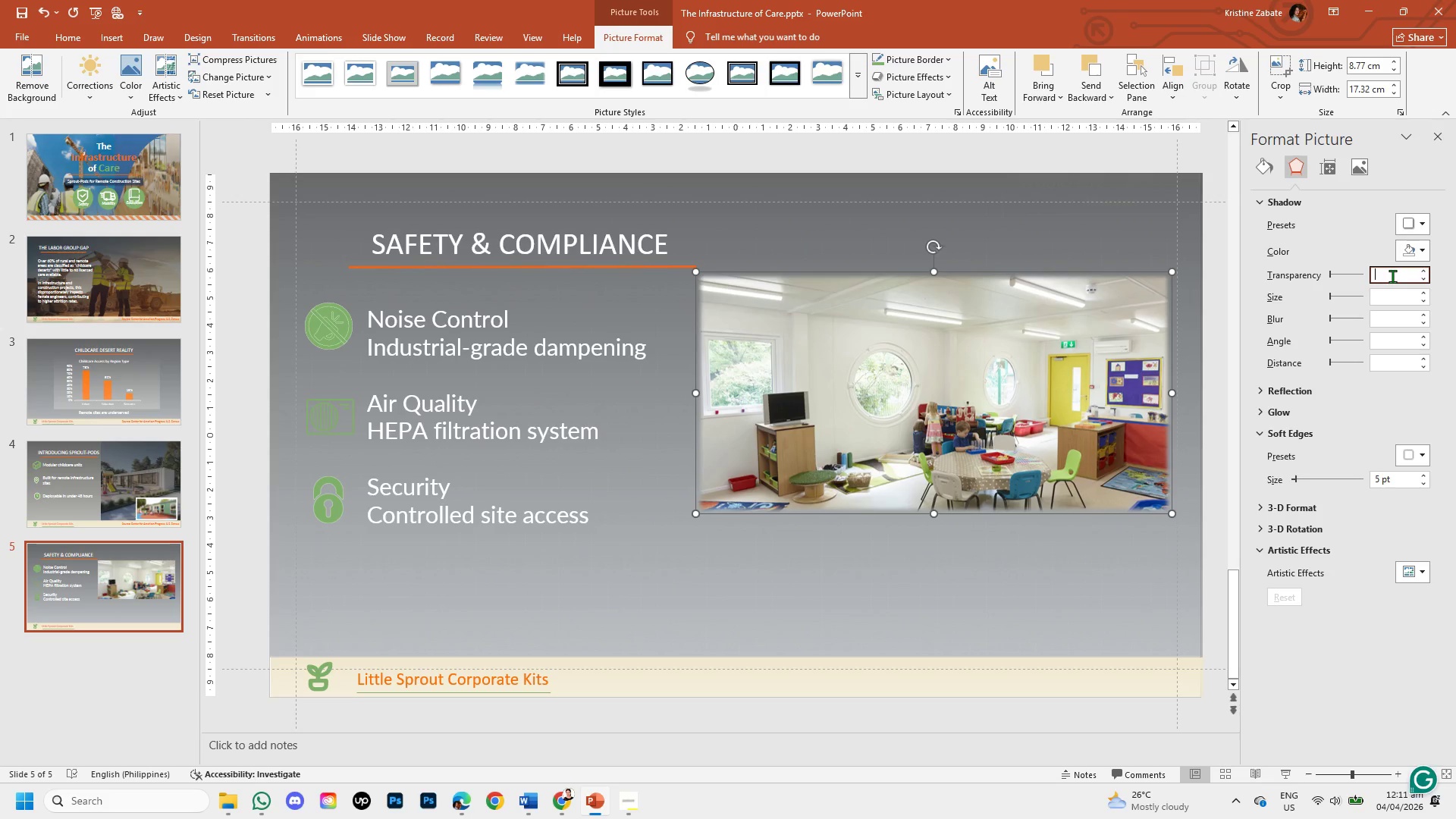 
key(Numpad7)
 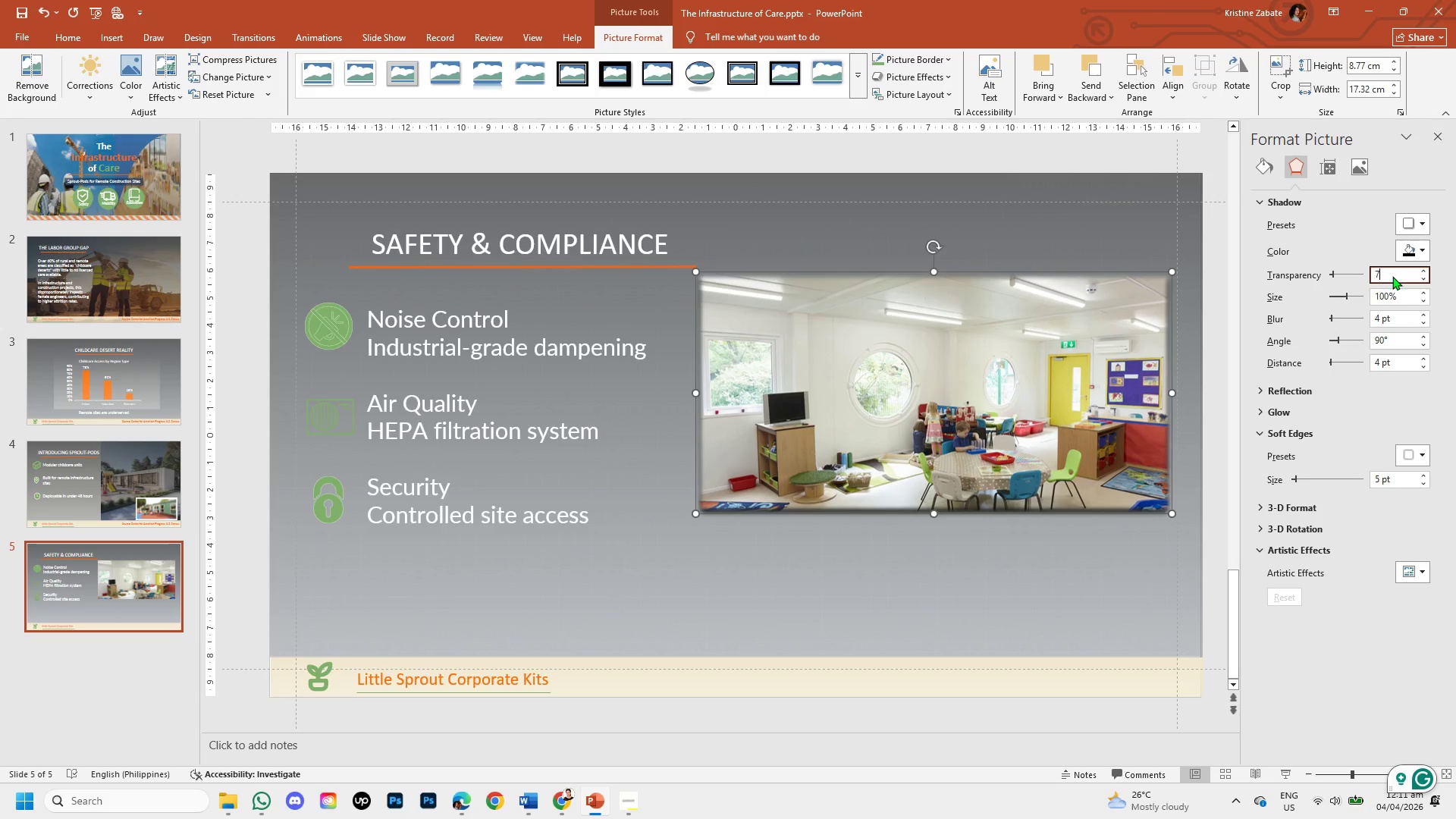 
key(Numpad0)
 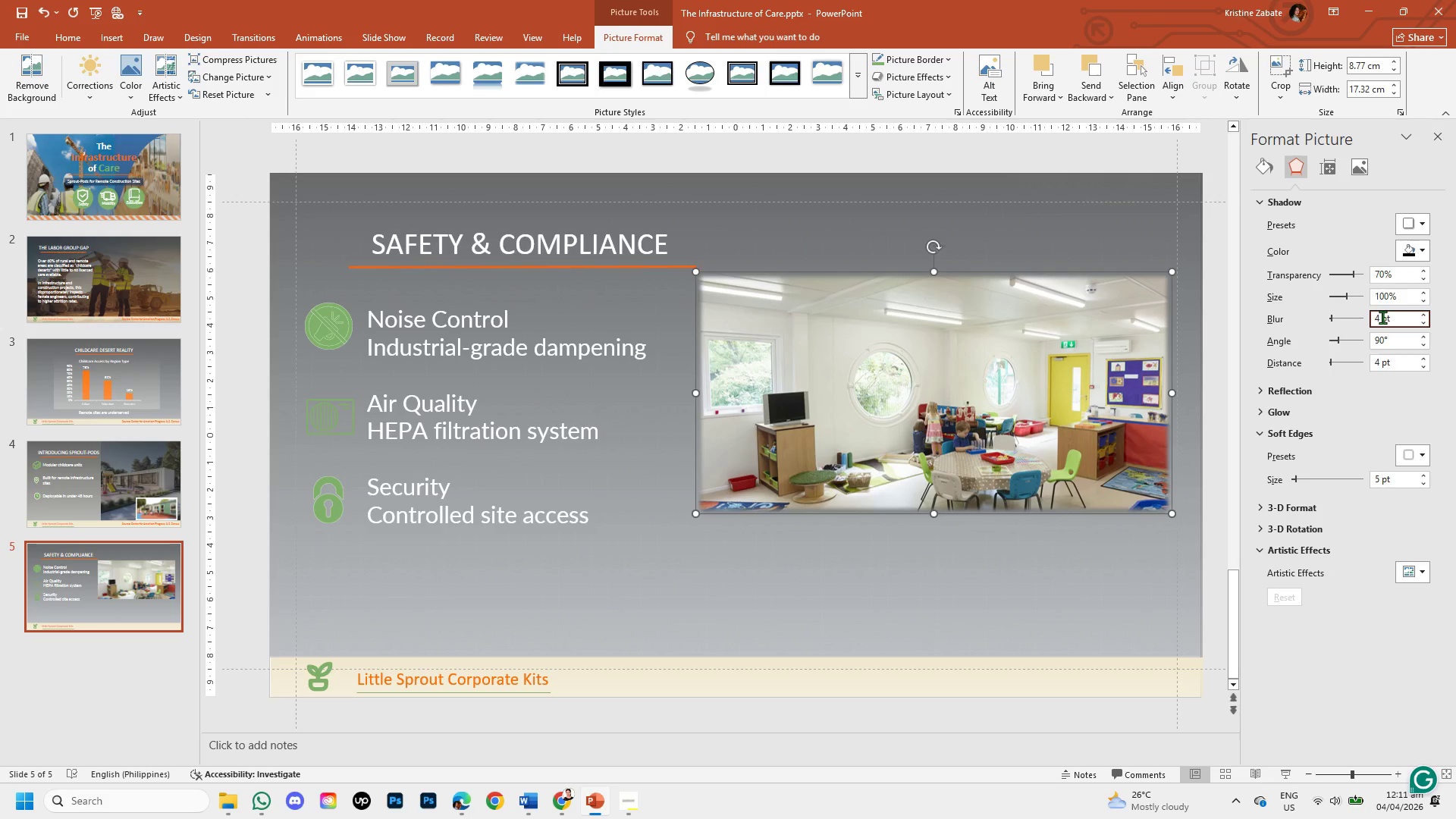 
wait(5.66)
 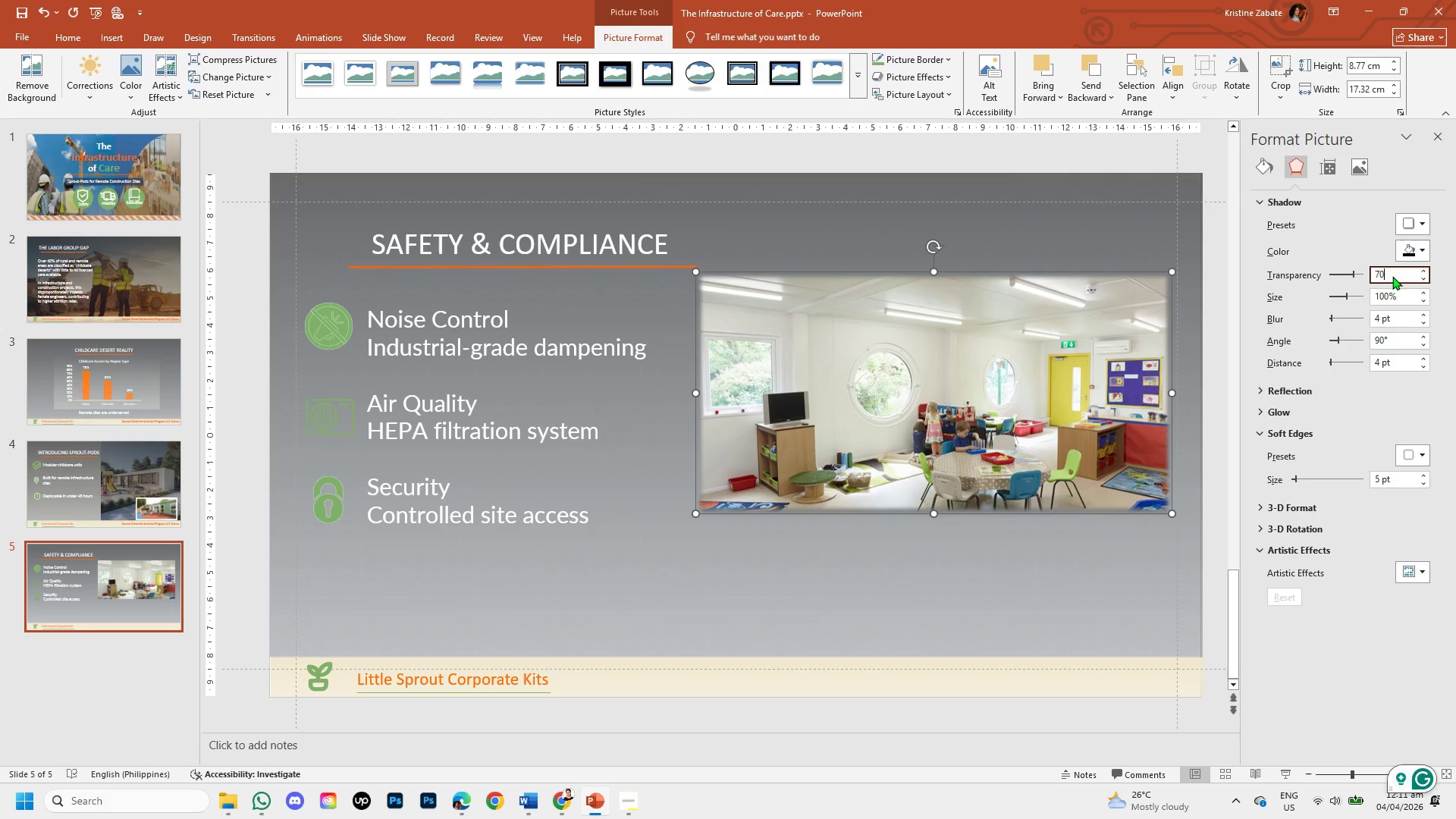 
key(Backspace)
 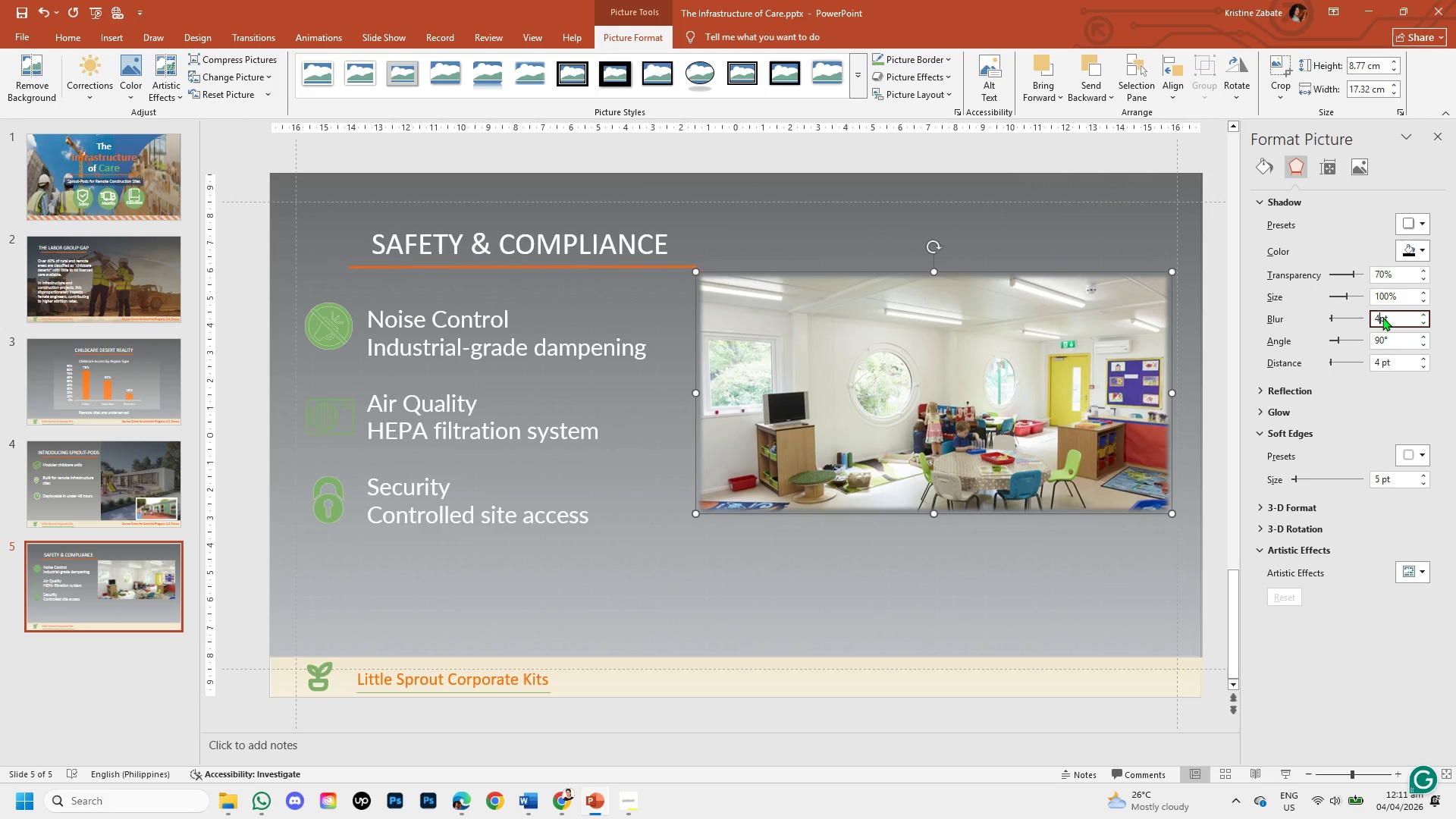 
key(Backspace)
 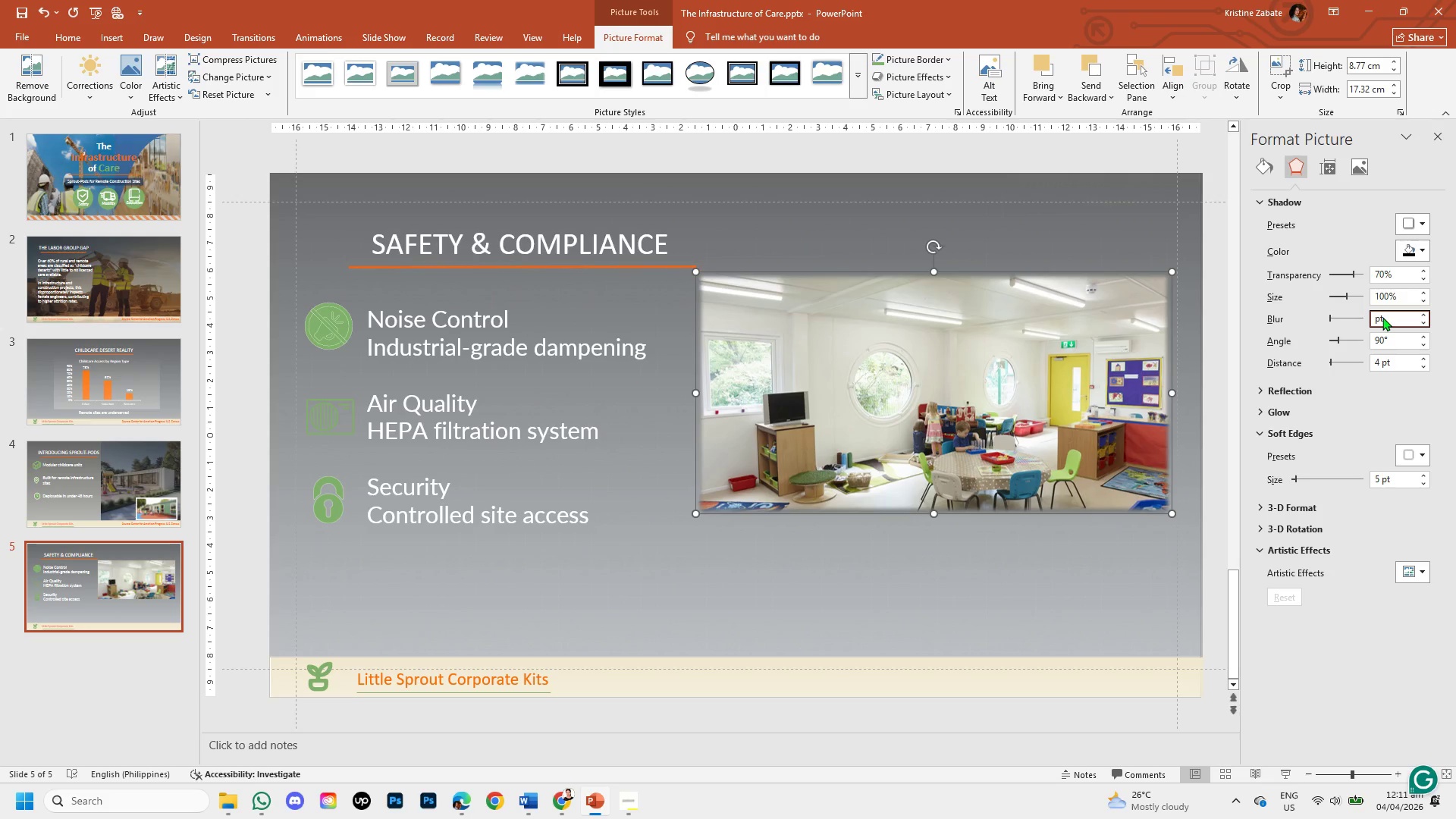 
key(Numpad2)
 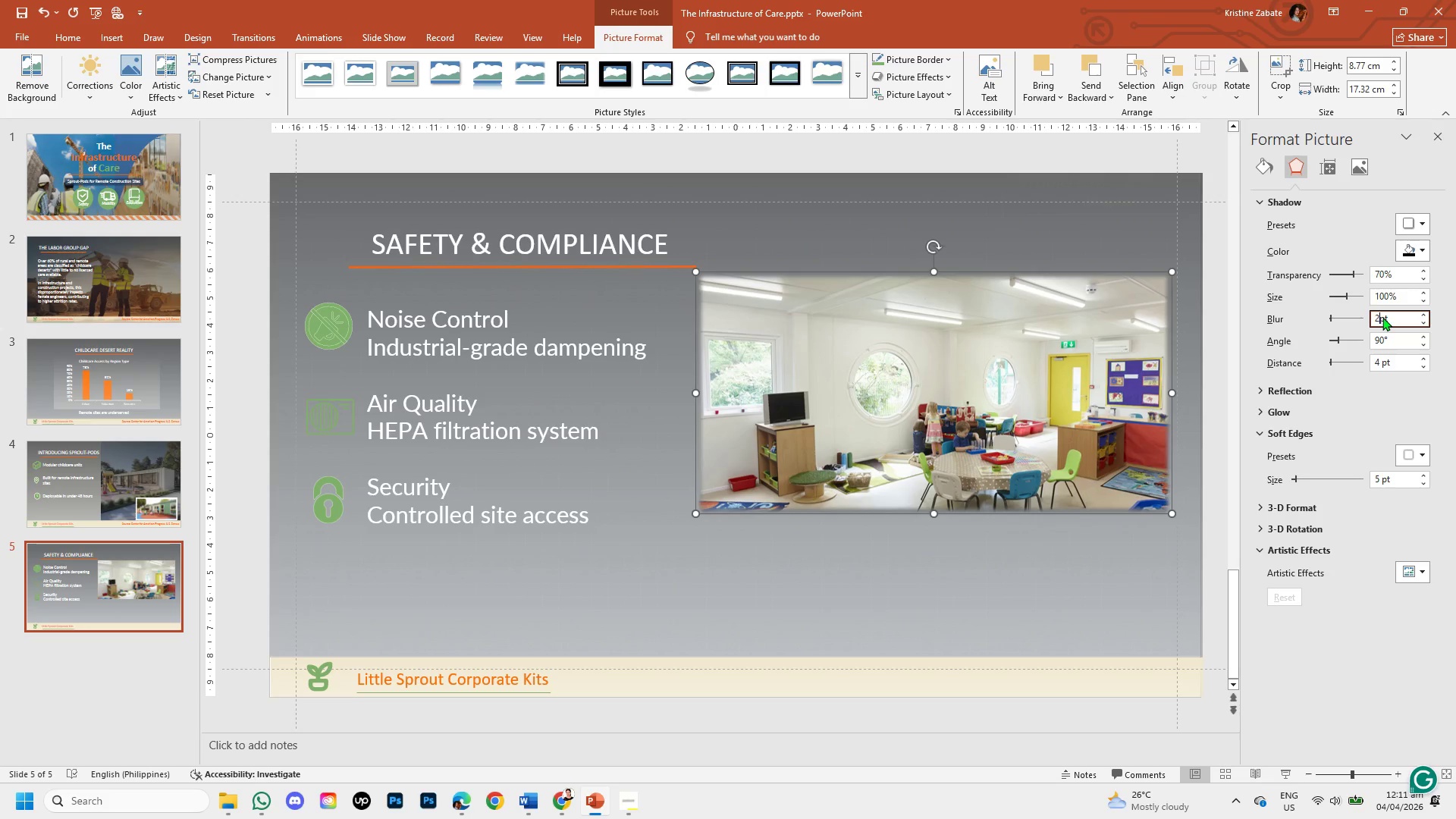 
key(Numpad5)
 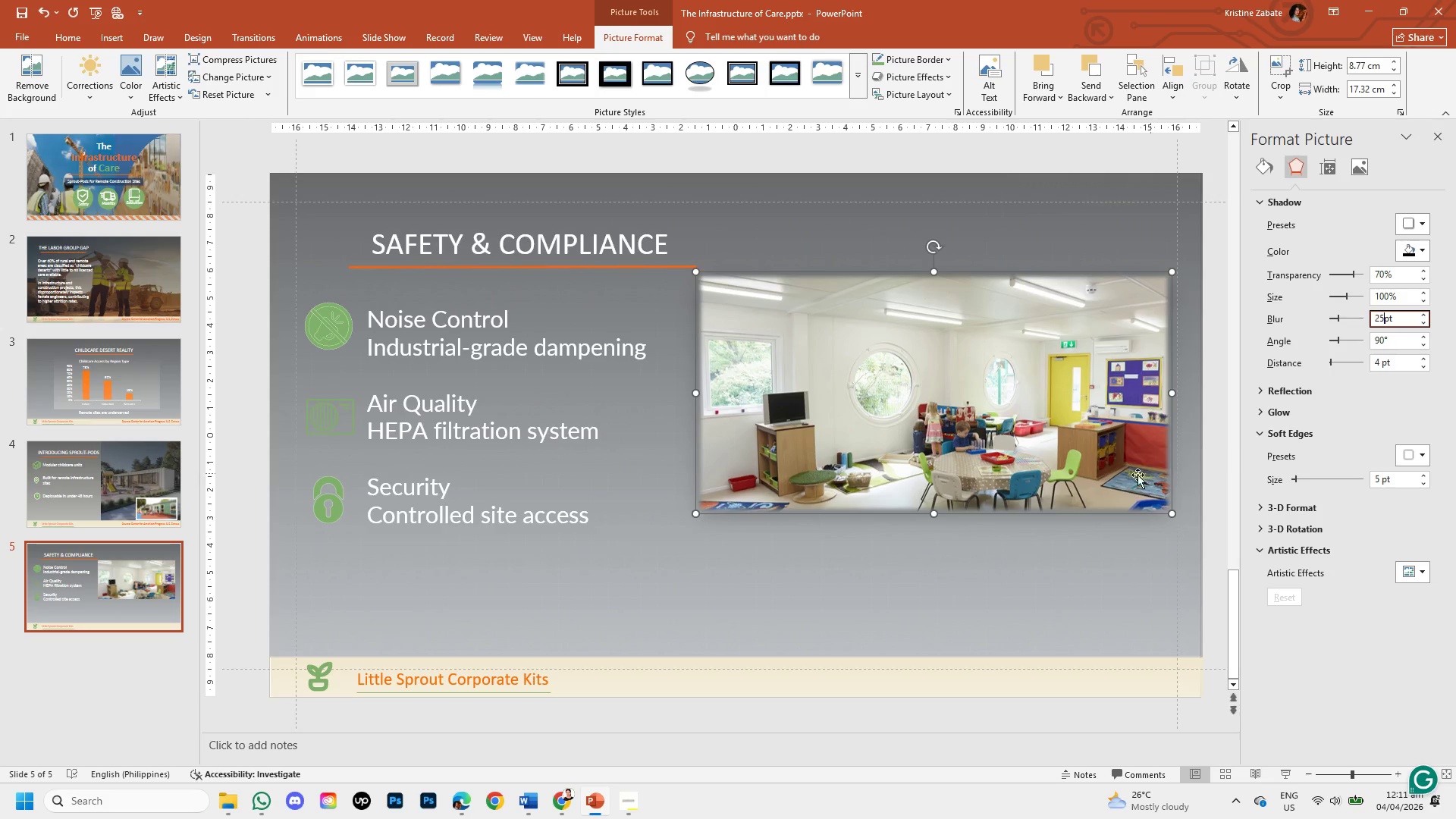 
left_click([1081, 587])
 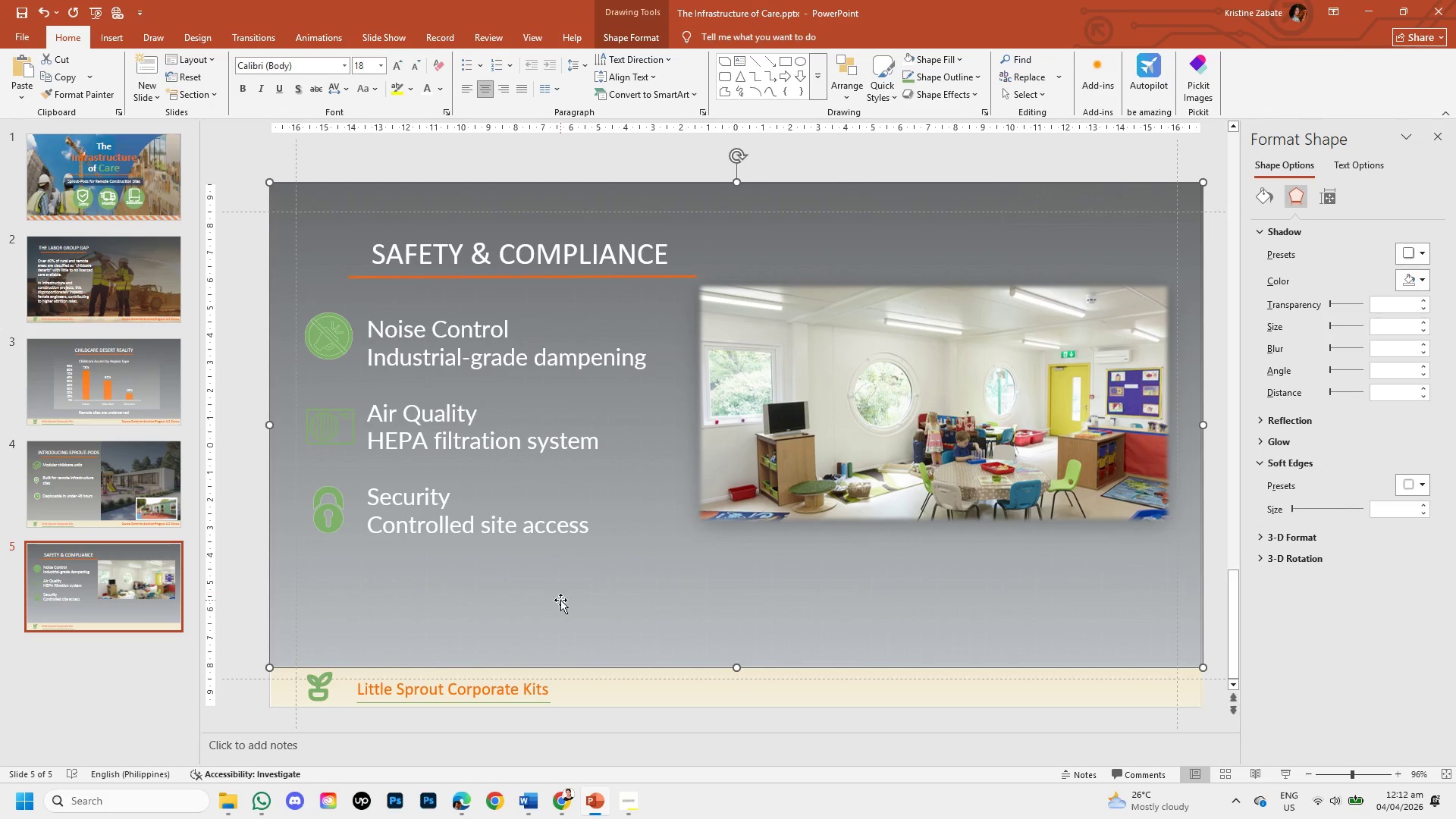 
wait(6.89)
 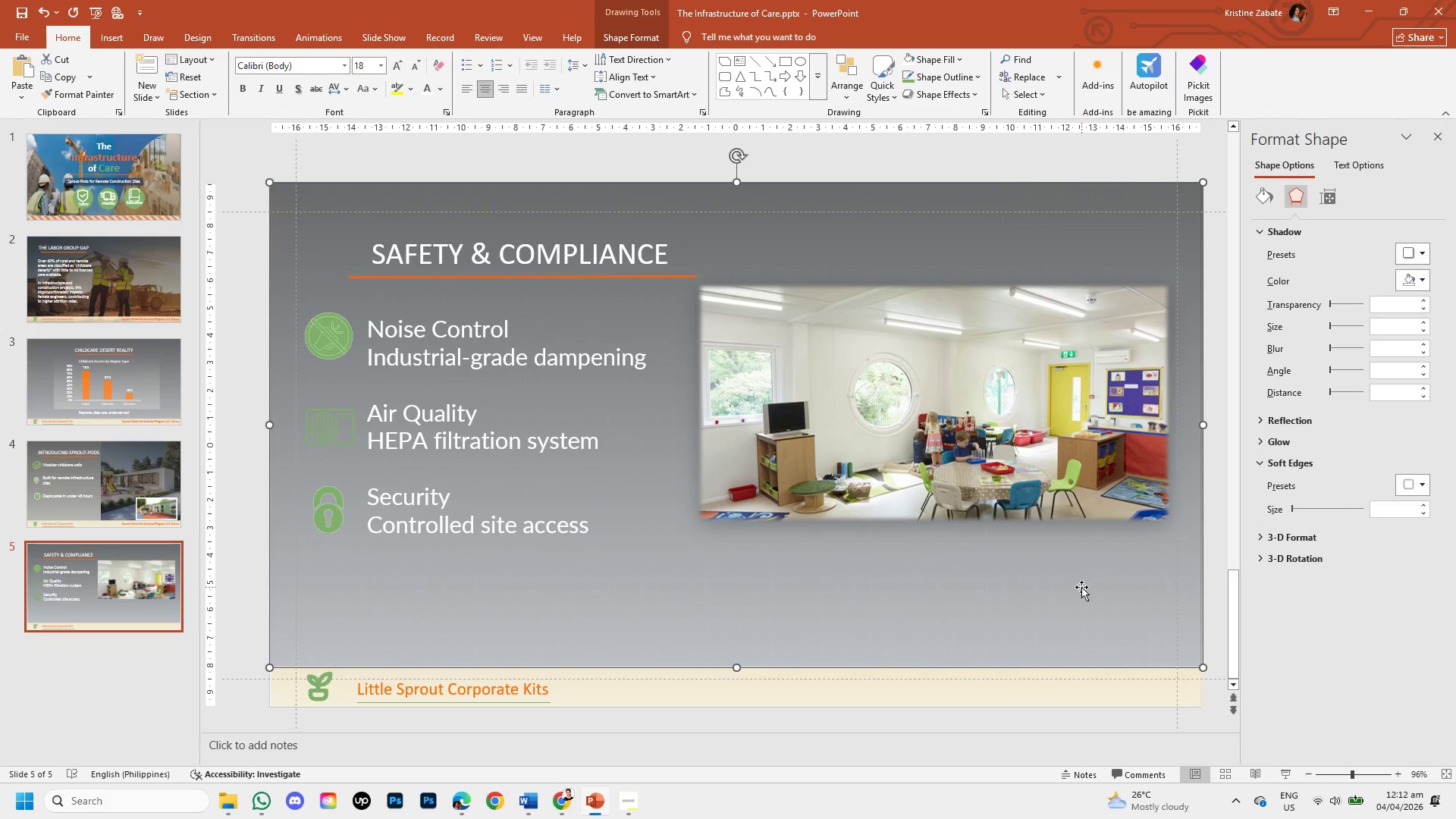 
left_click([102, 498])
 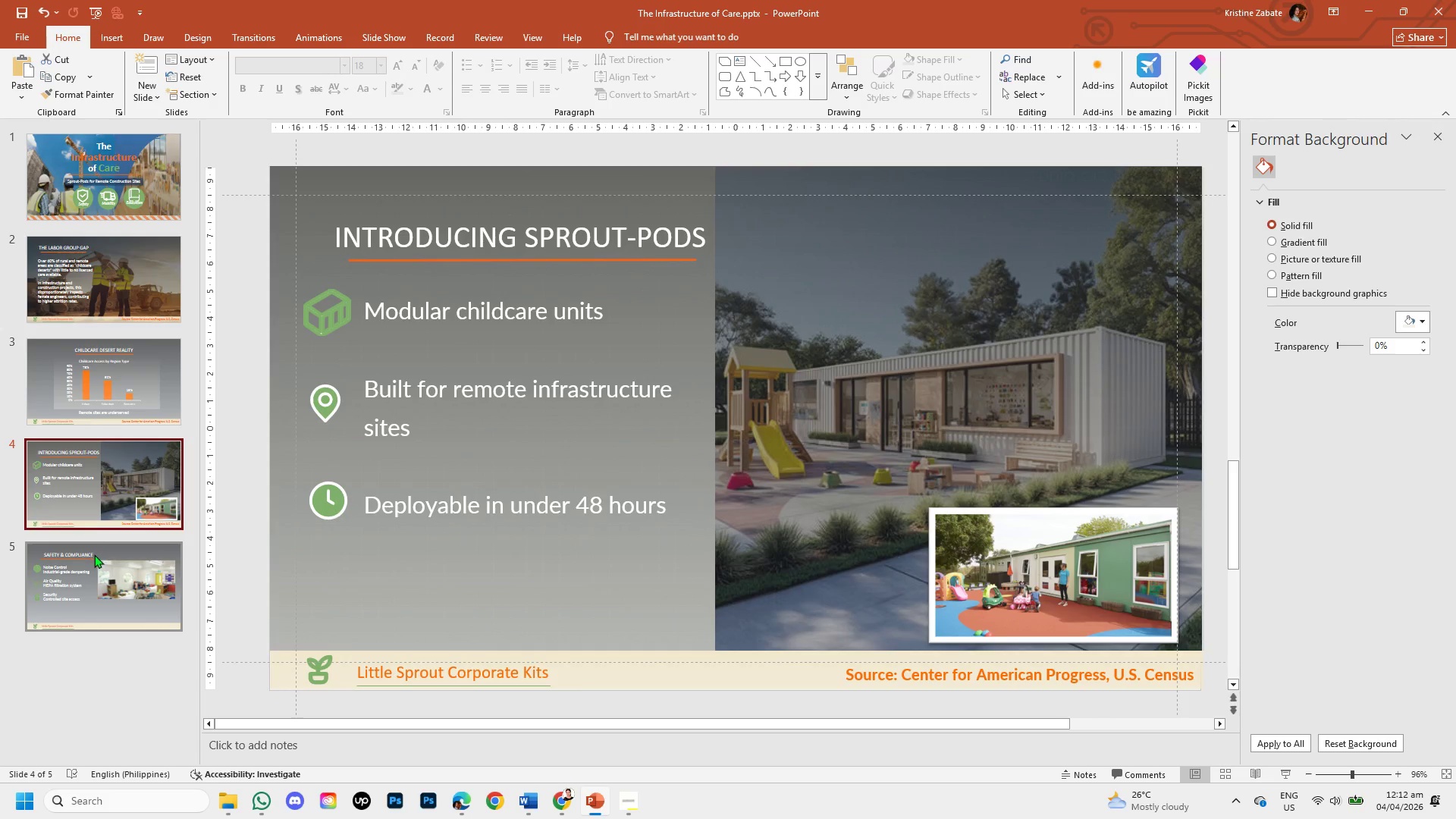 
left_click([87, 572])
 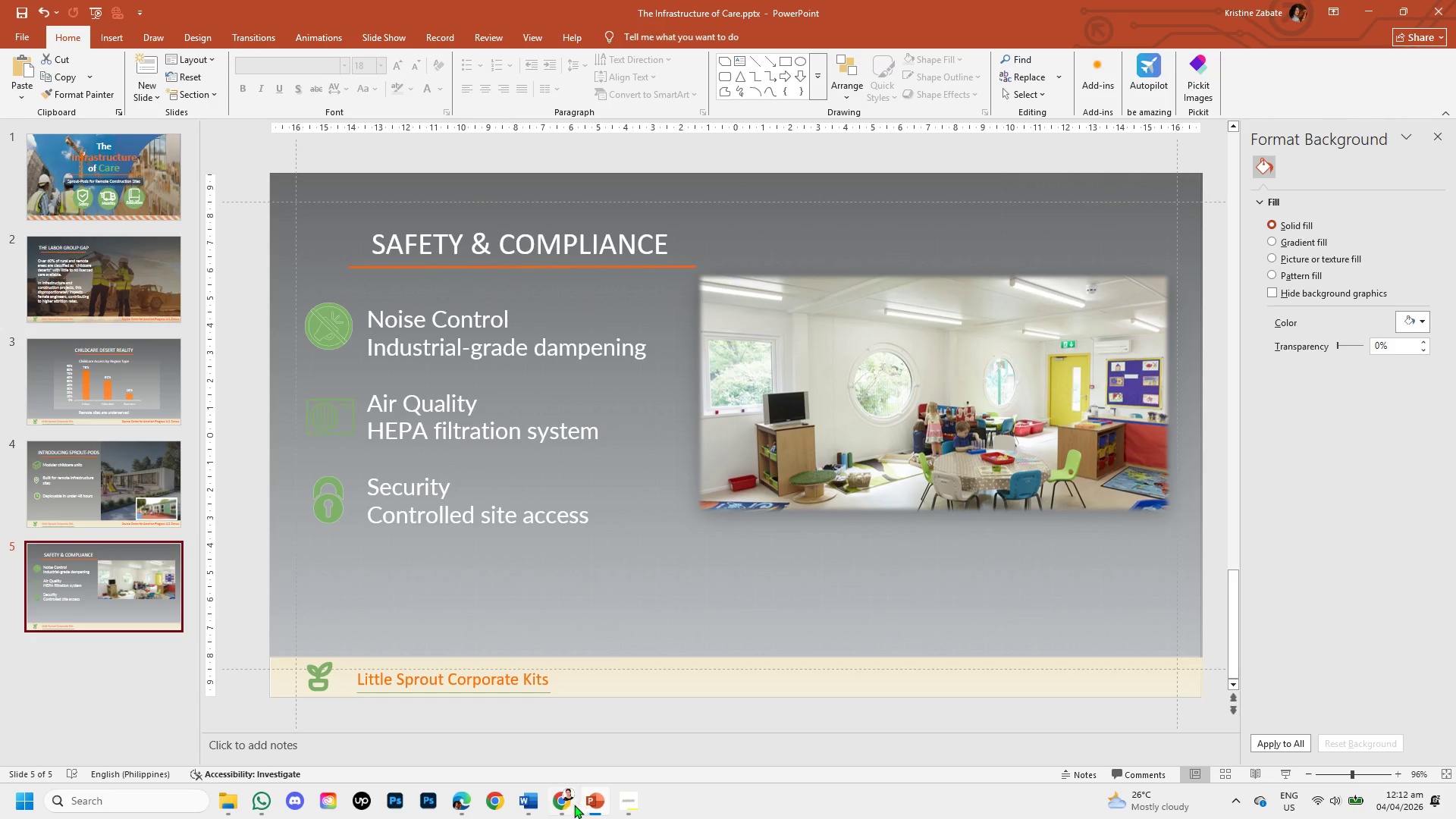 
left_click([587, 805])
 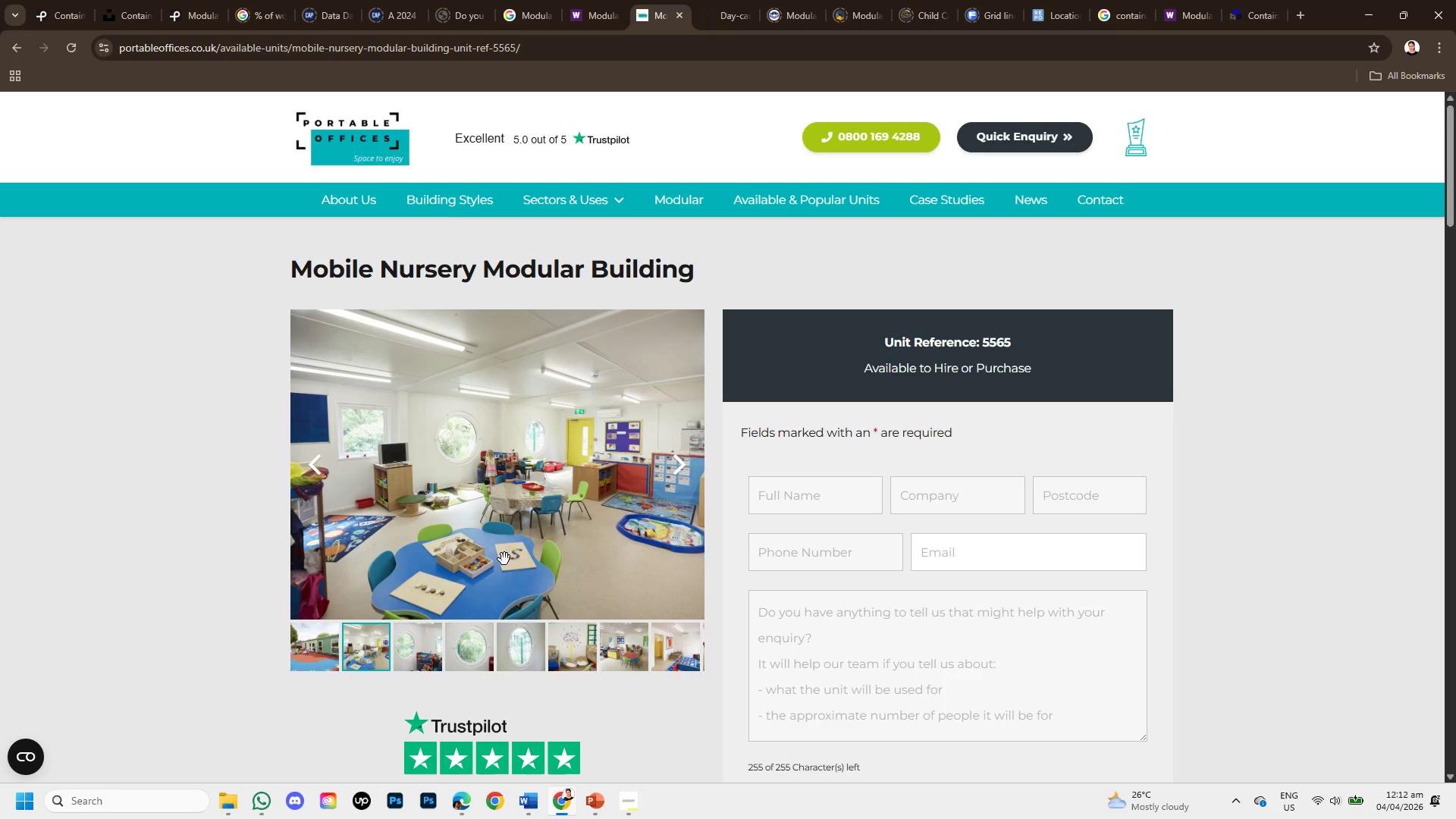 
scroll: coordinate [504, 559], scroll_direction: down, amount: 1.0
 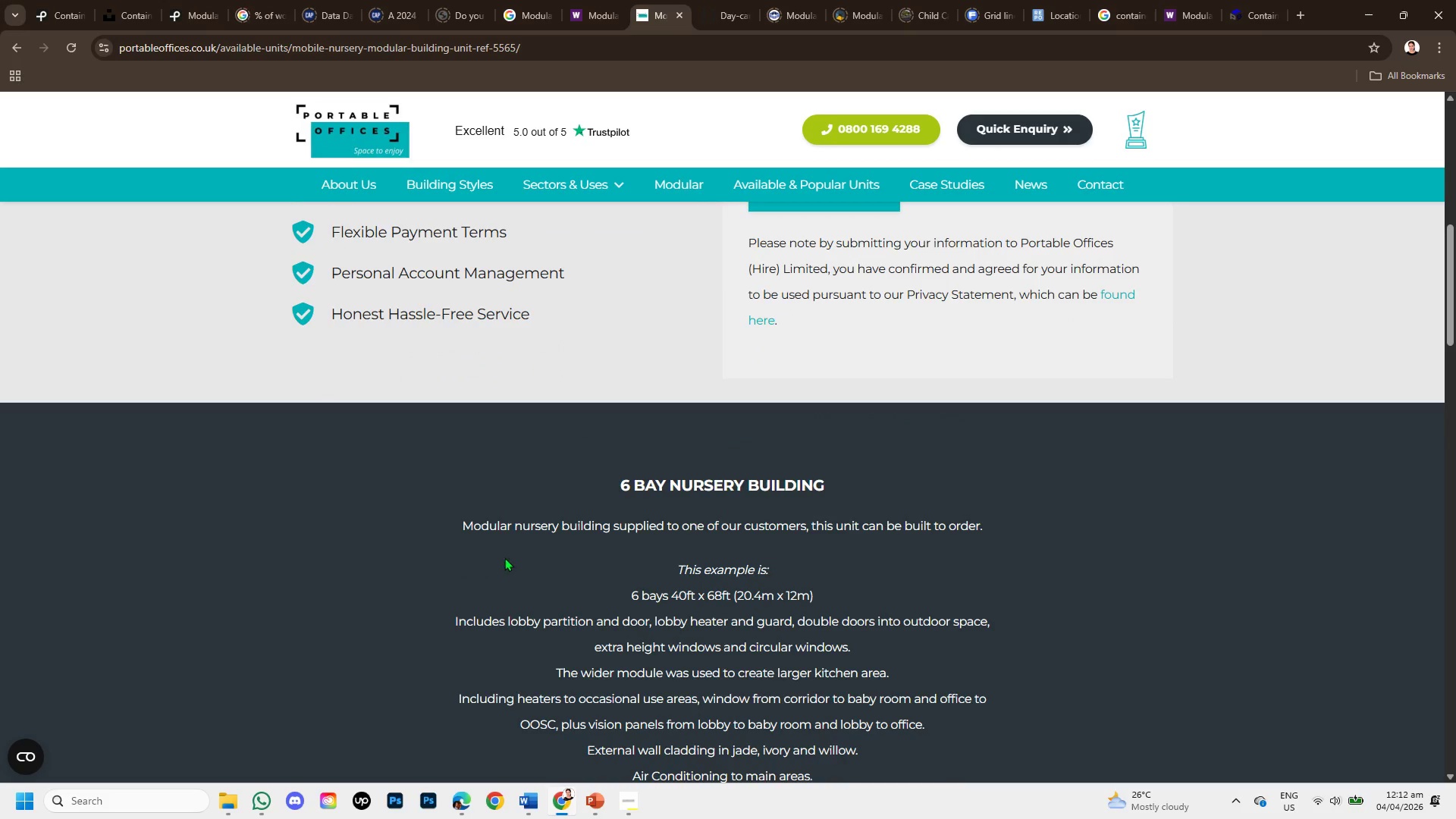 
scroll: coordinate [507, 554], scroll_direction: up, amount: 3.0
 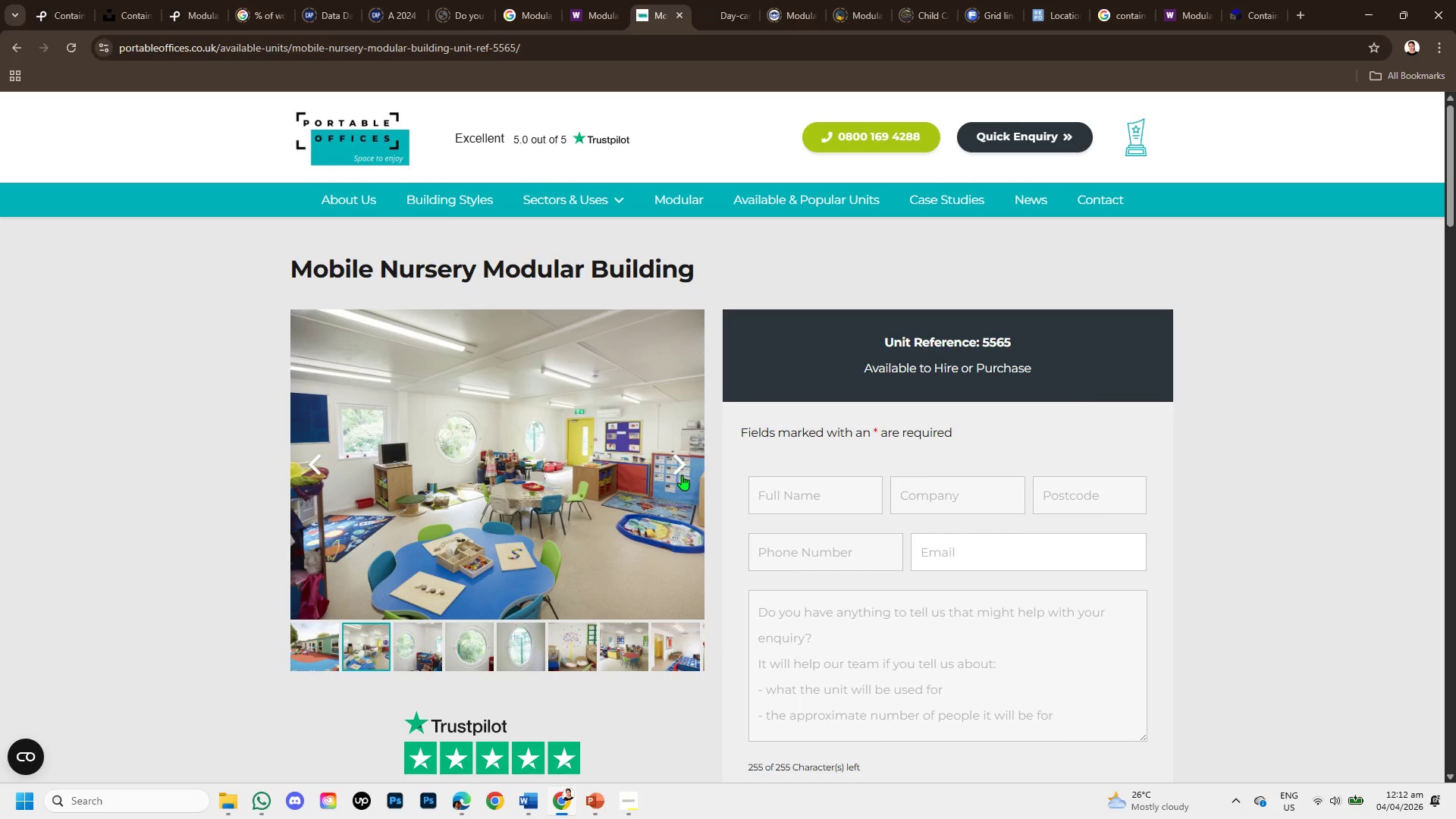 
left_click([682, 475])
 